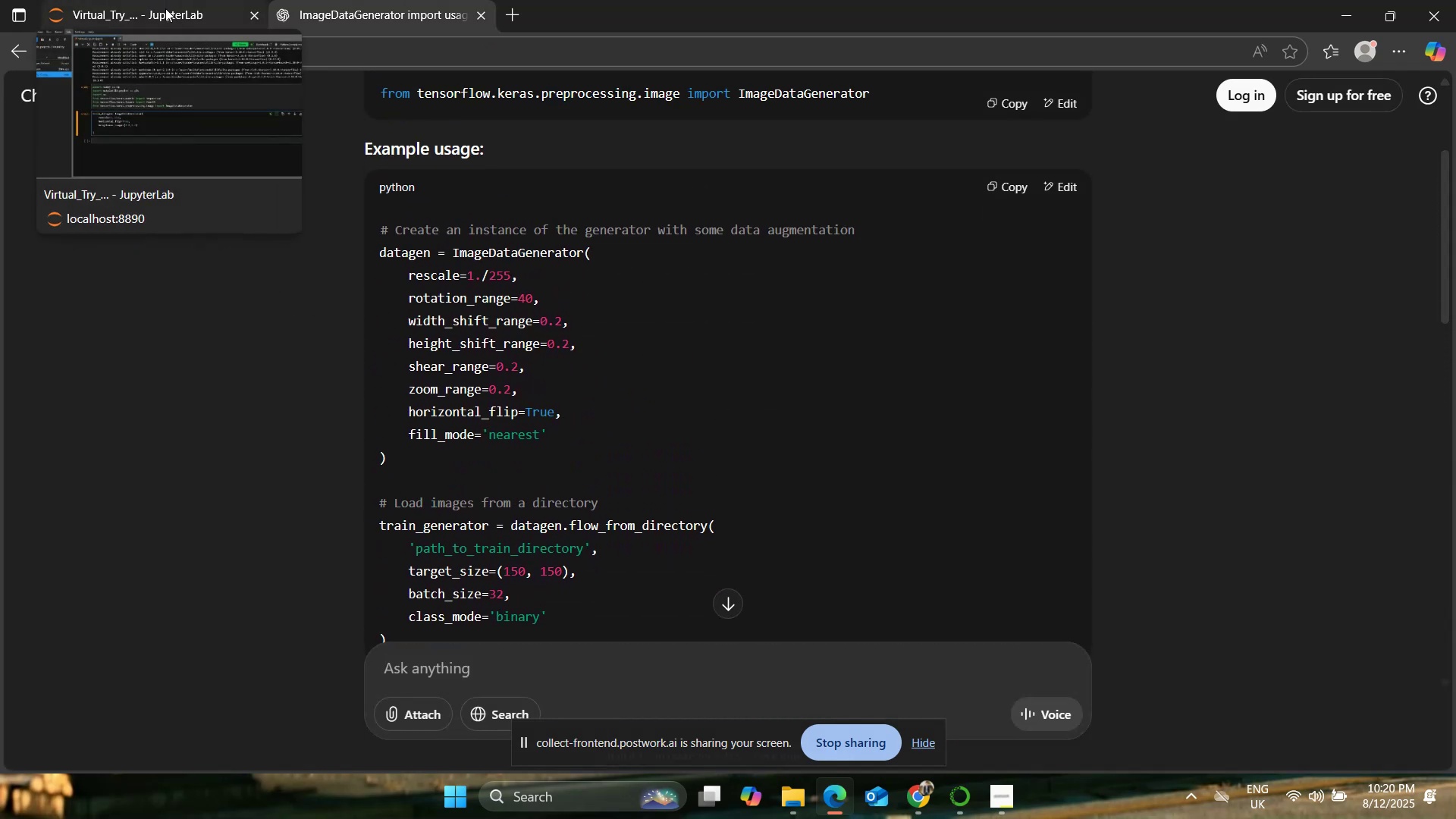 
left_click([165, 8])
 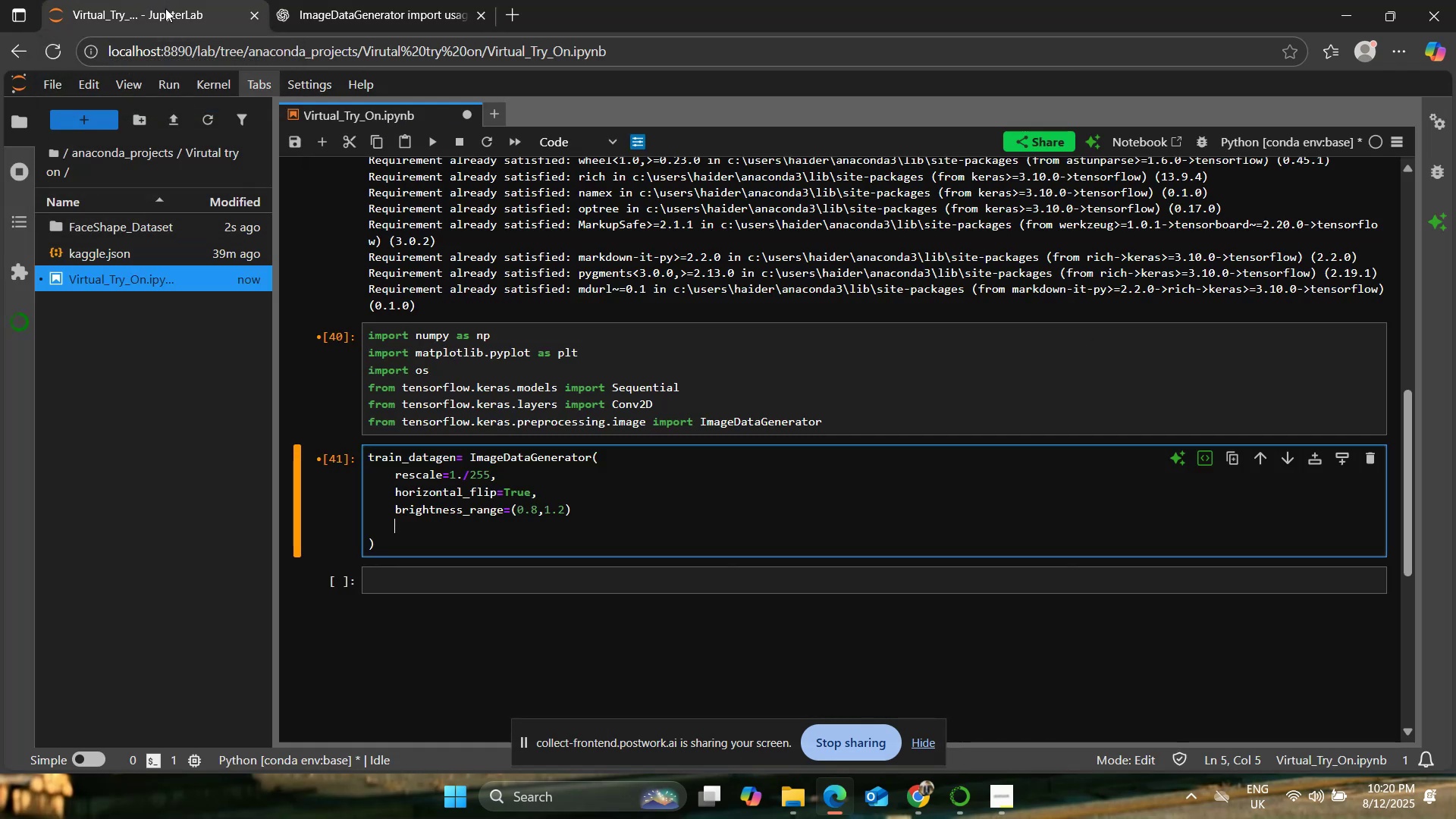 
type(width_shift_range=)
 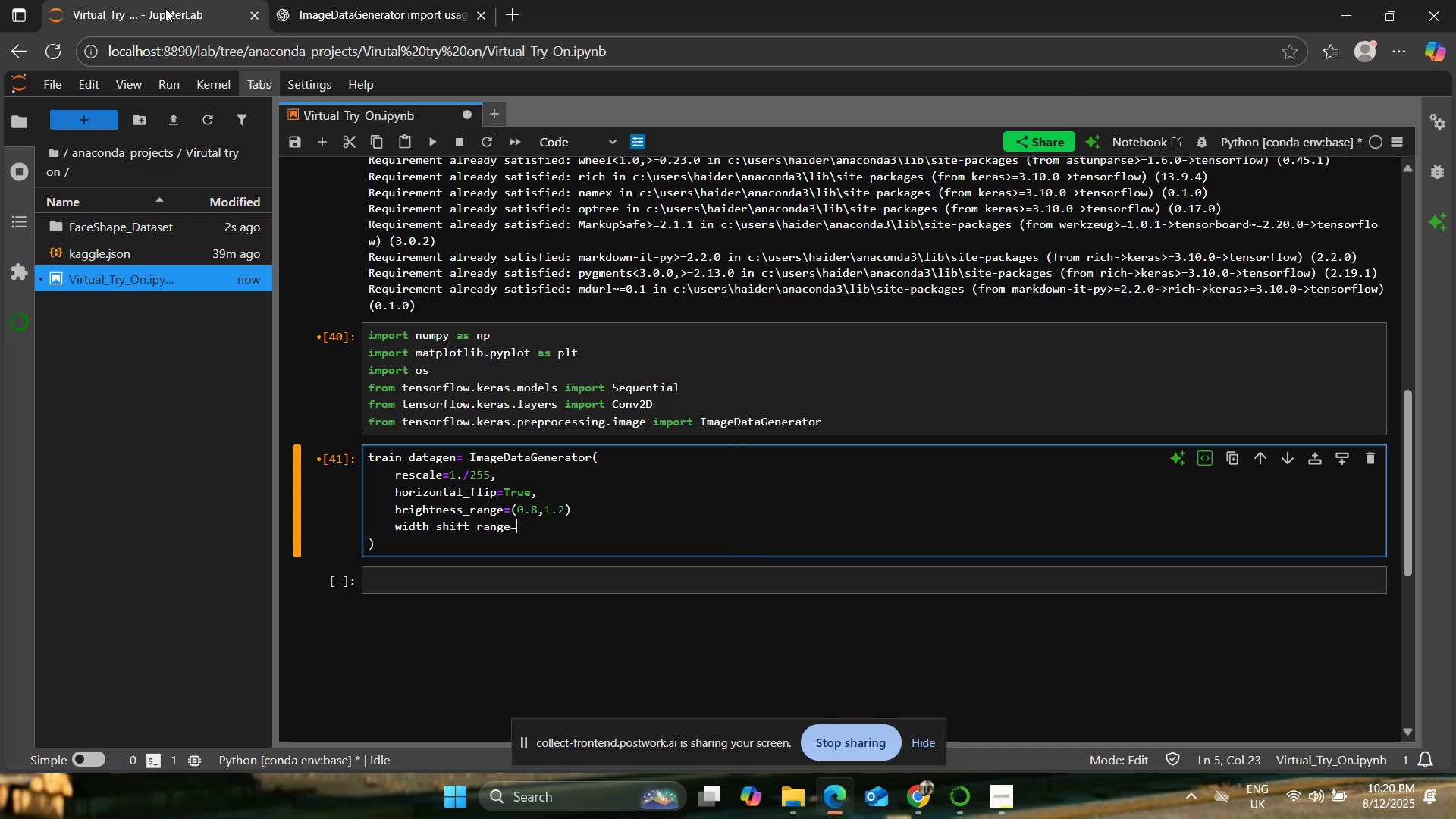 
left_click([384, 0])
 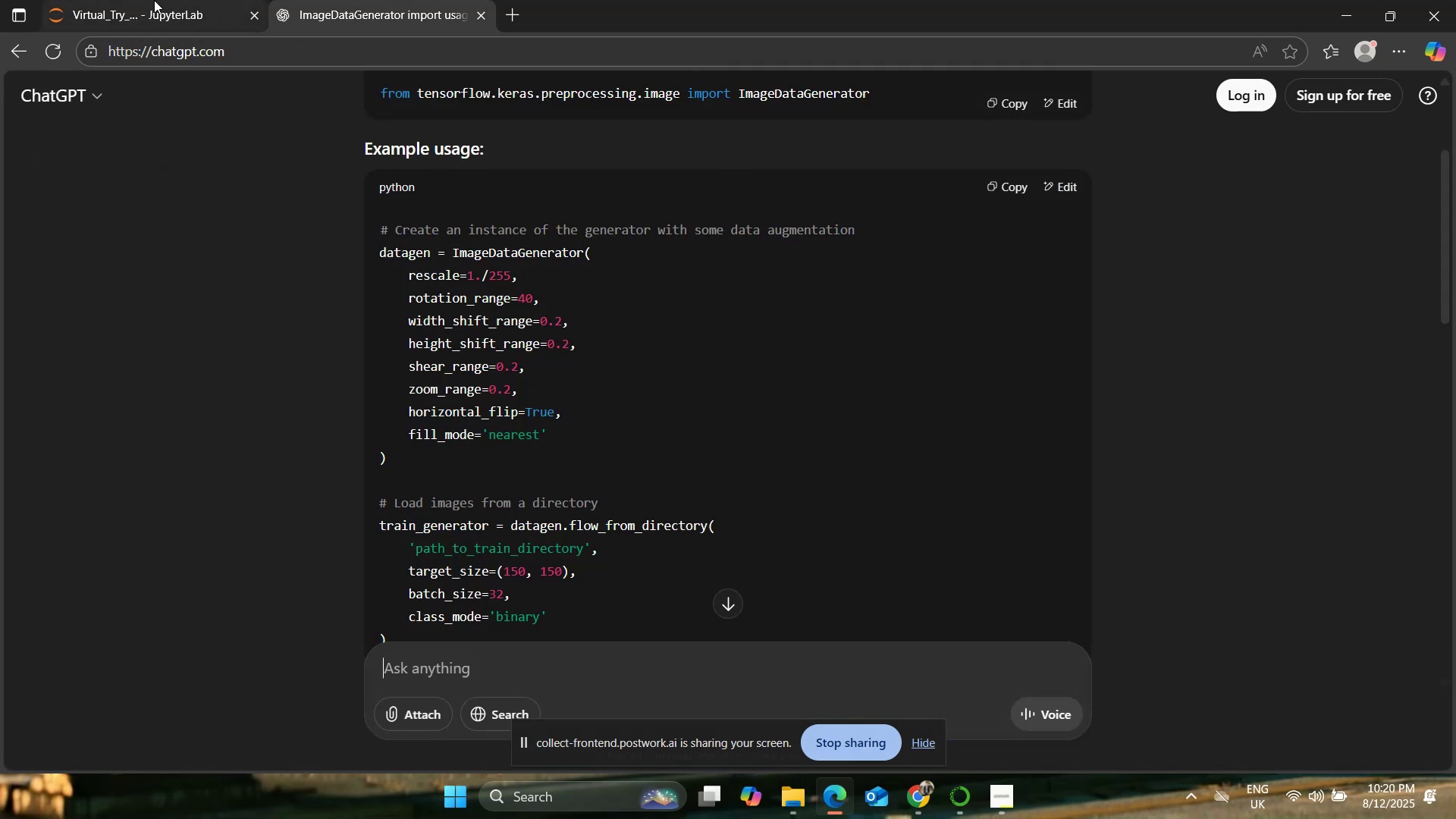 
left_click([146, 0])
 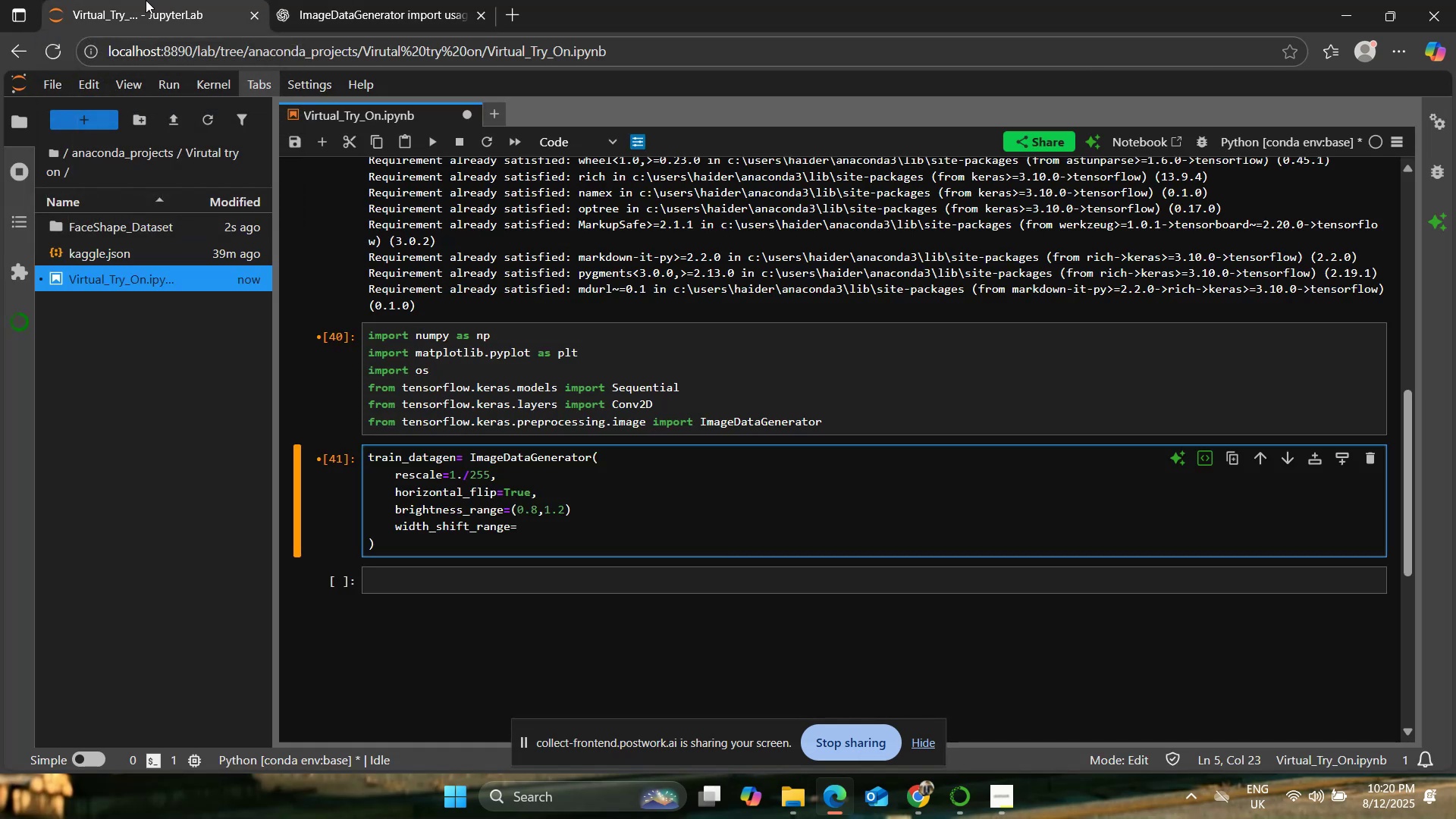 
key(0)
 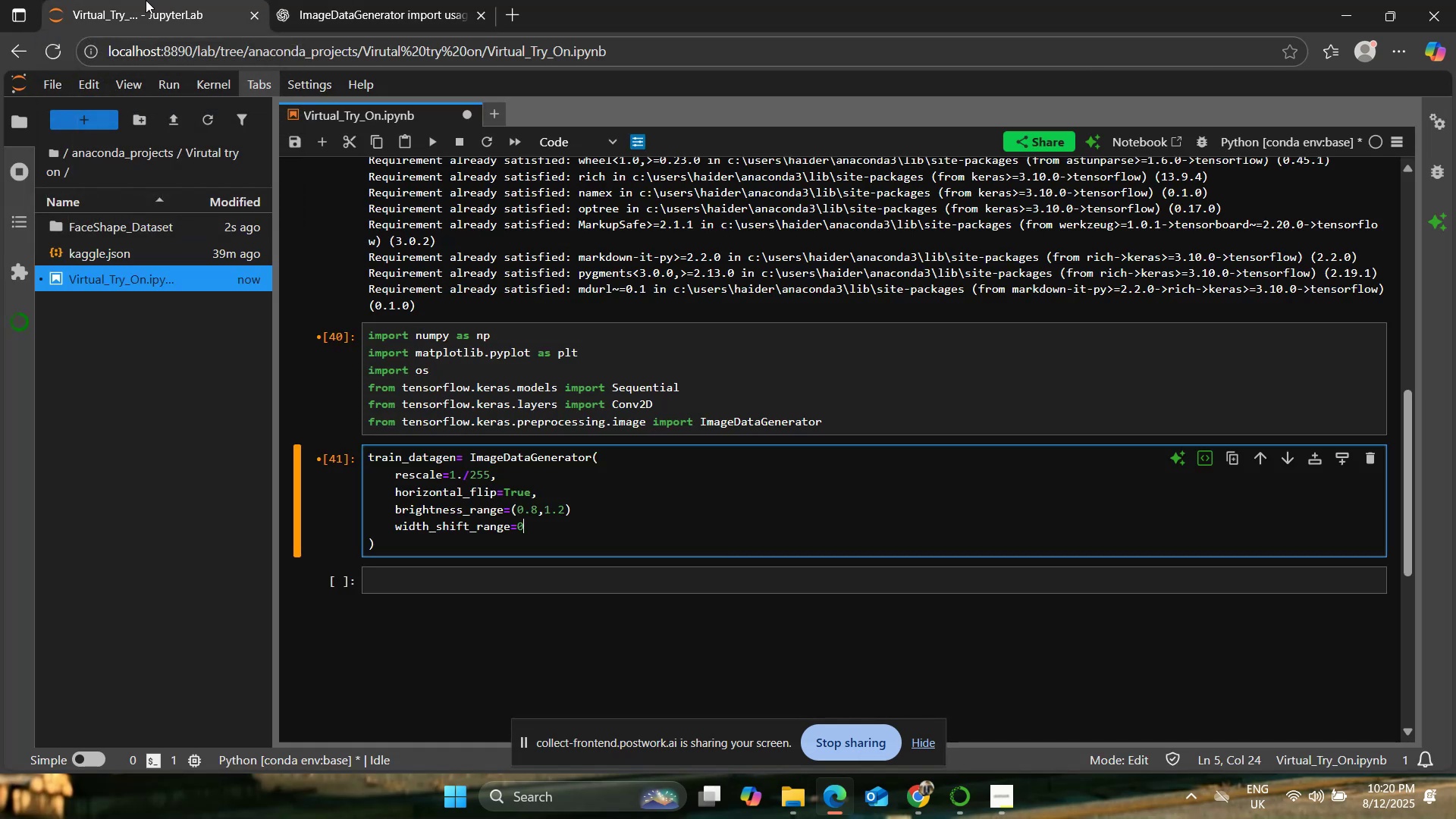 
key(Period)
 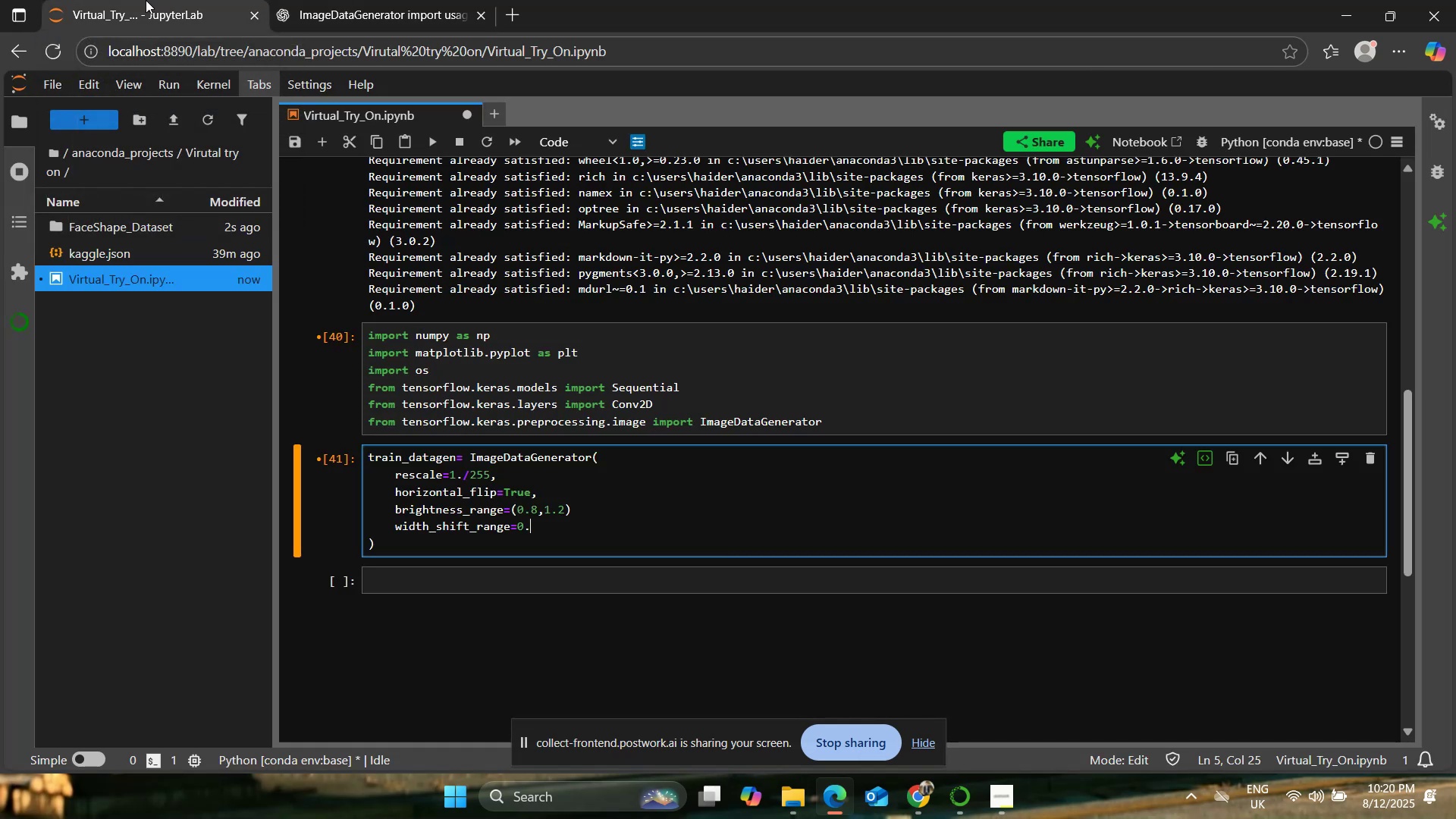 
key(1)
 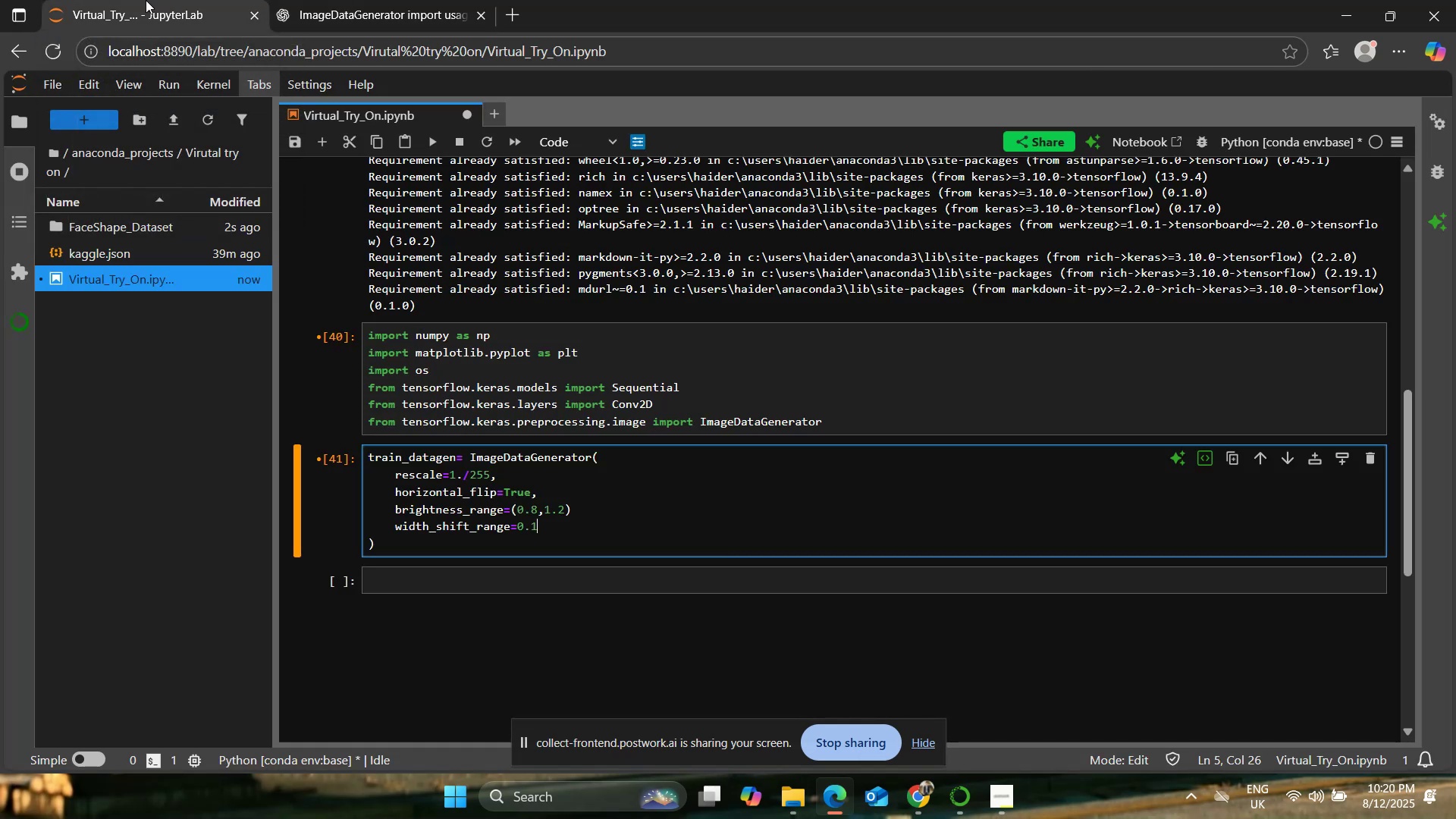 
key(Comma)
 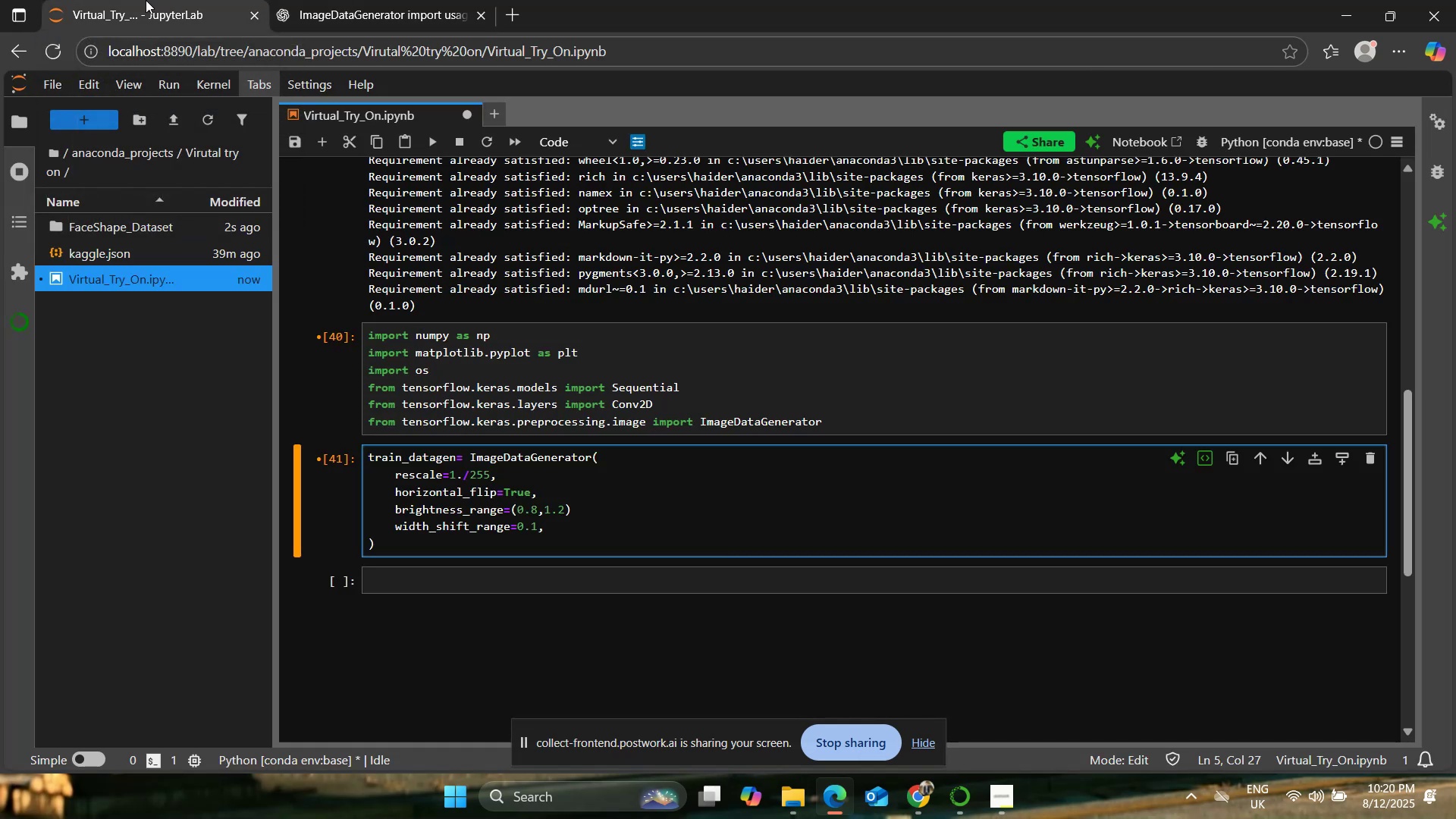 
key(Enter)
 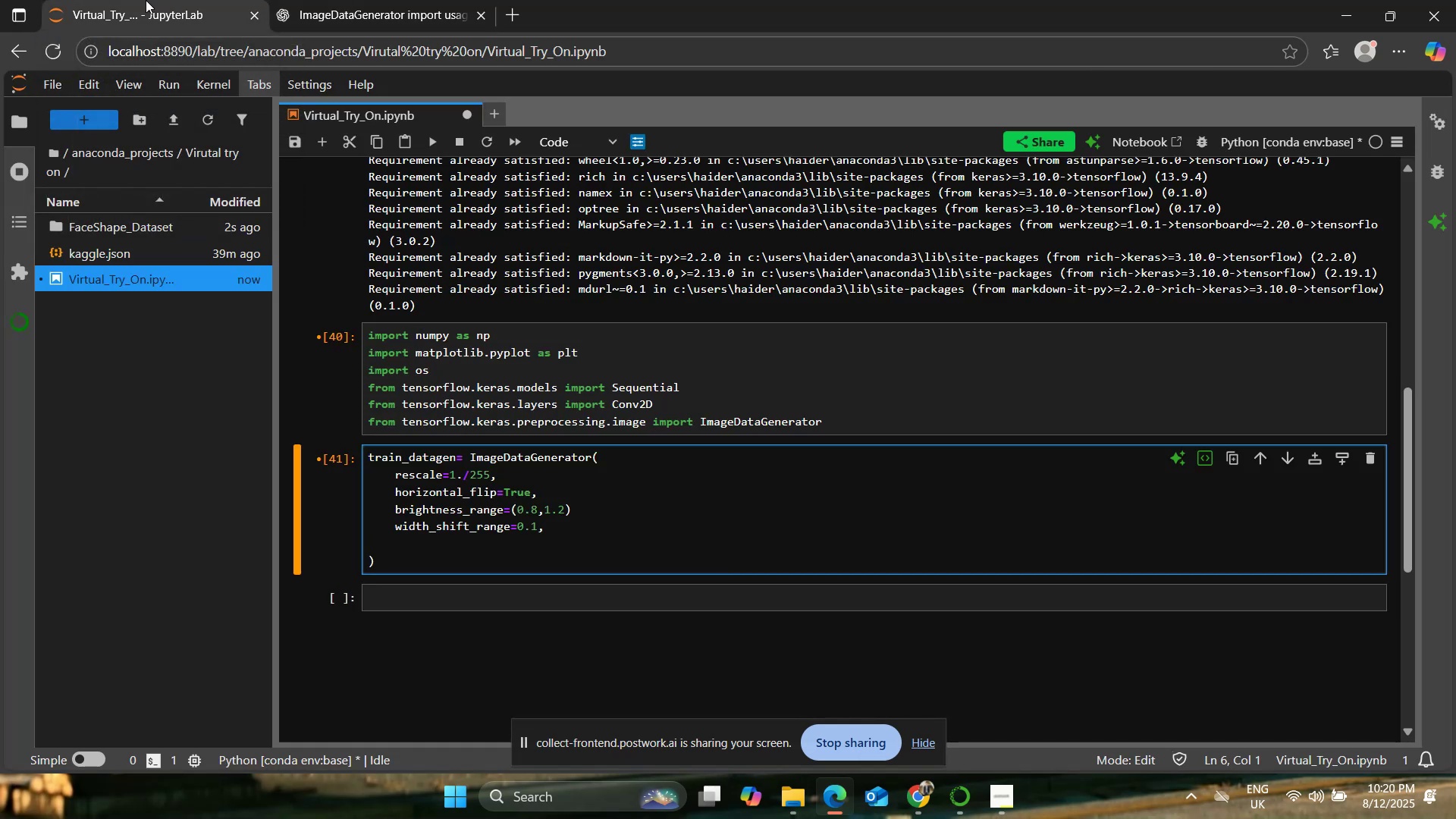 
type(    height_shift_range=)
 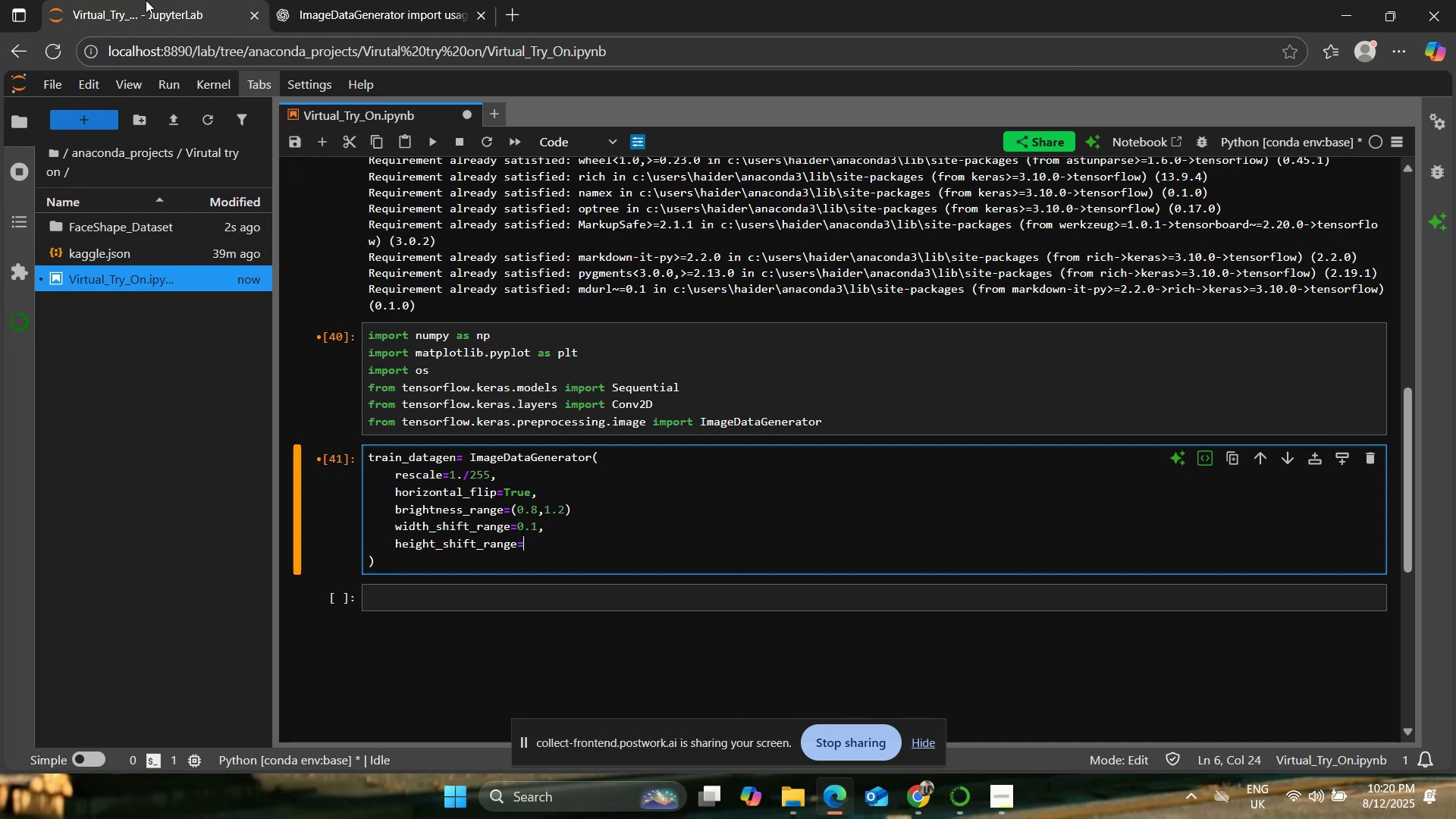 
left_click([299, 0])
 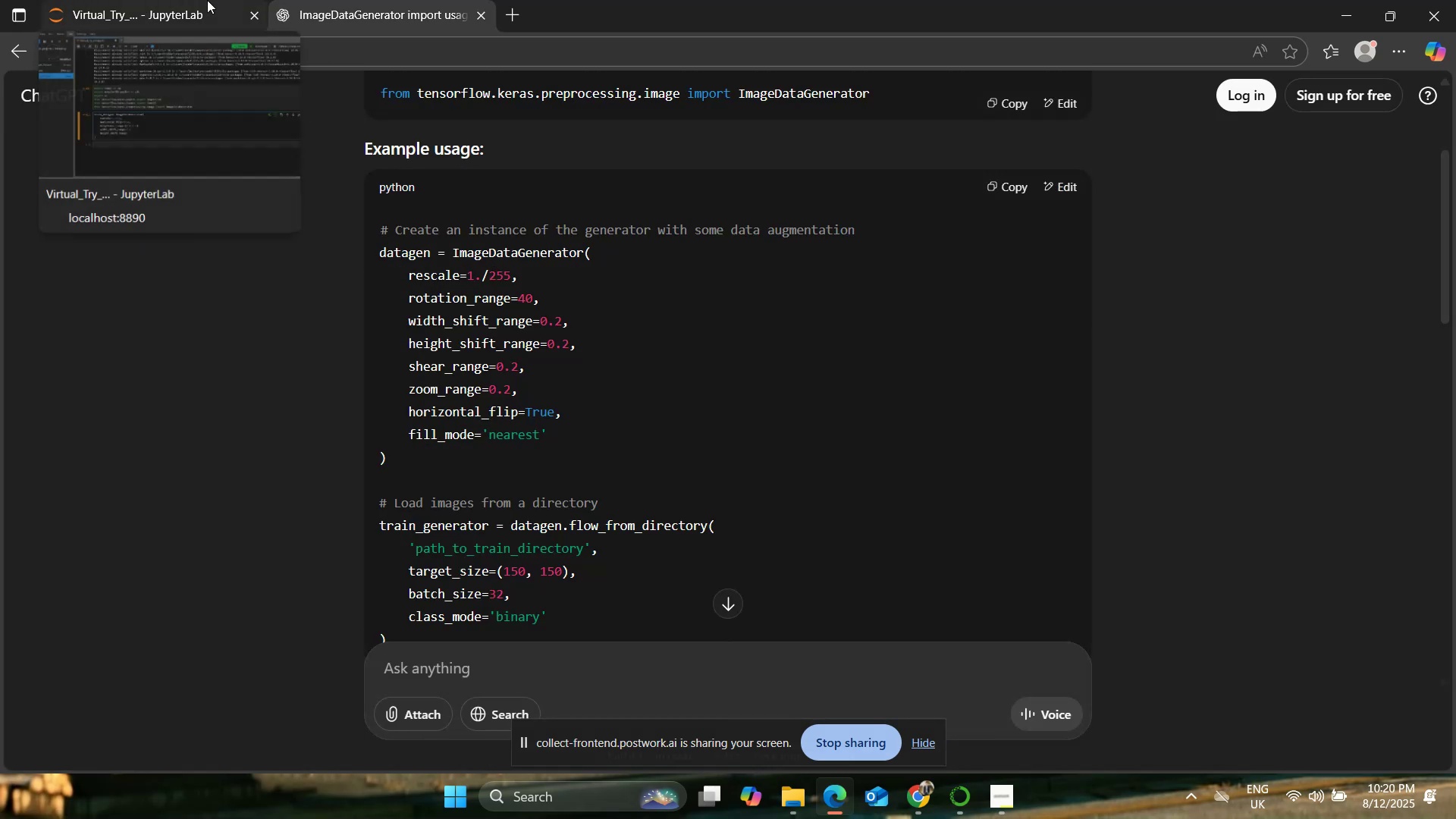 
left_click([205, 0])
 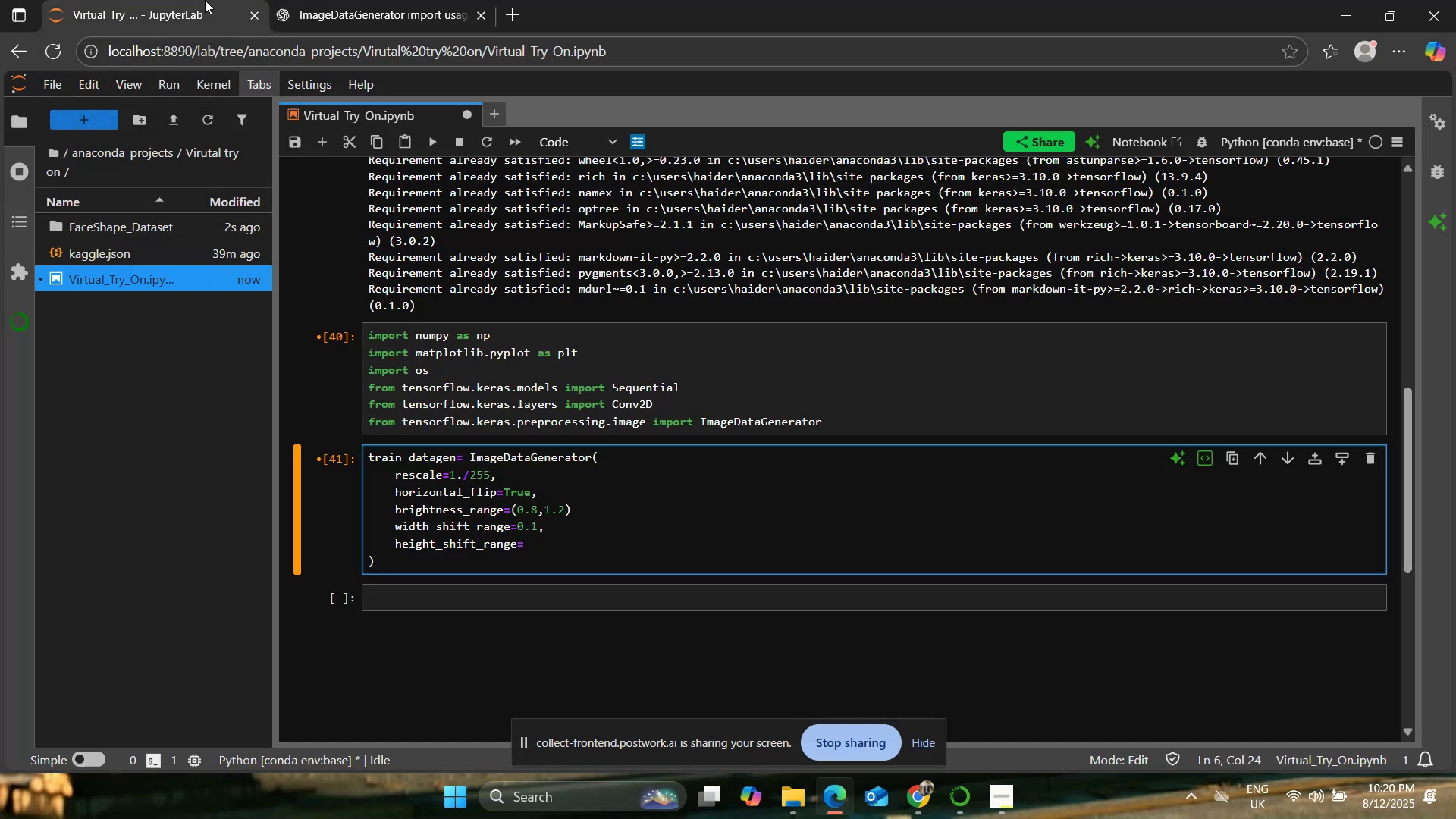 
key(0)
 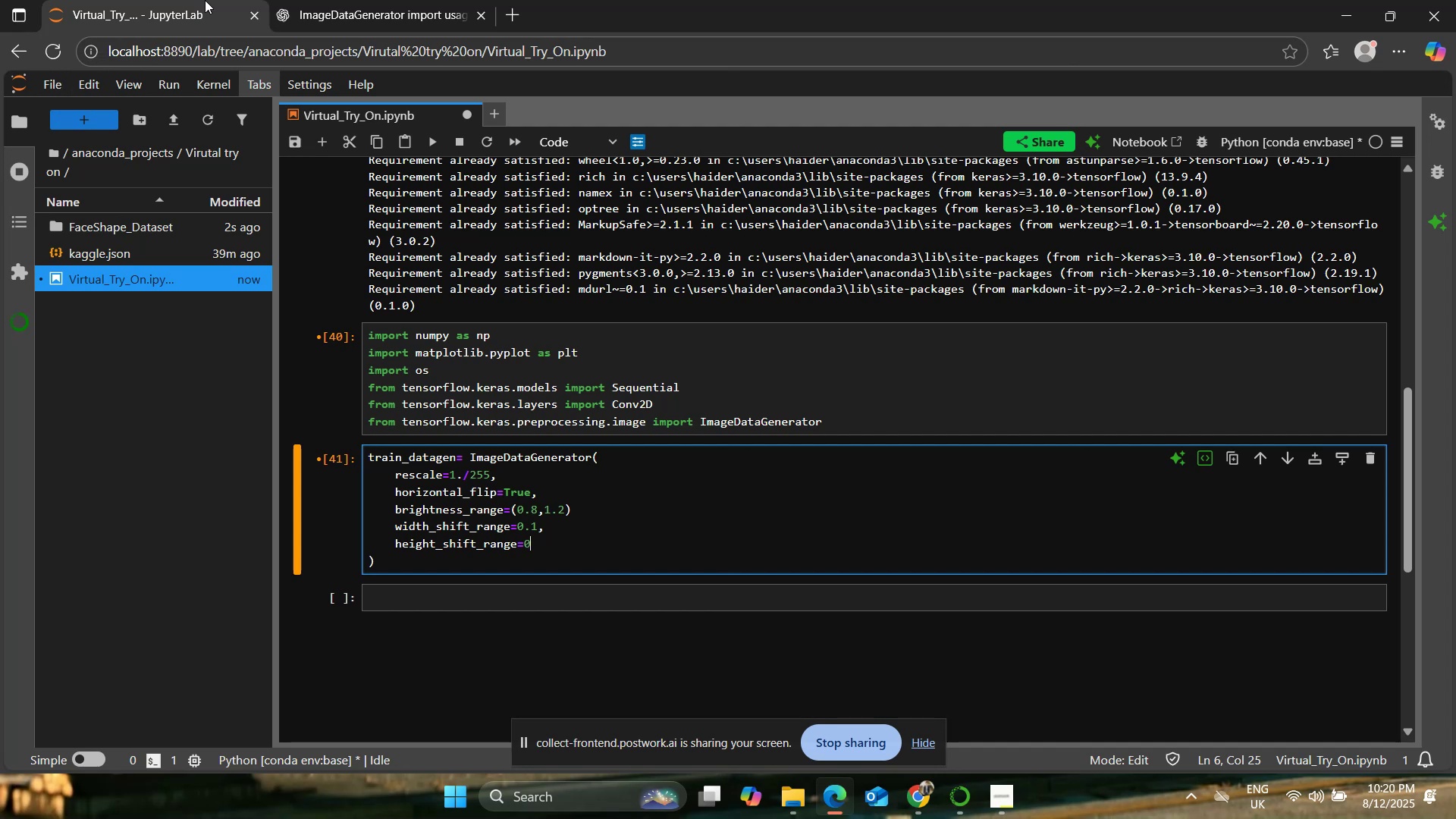 
key(Period)
 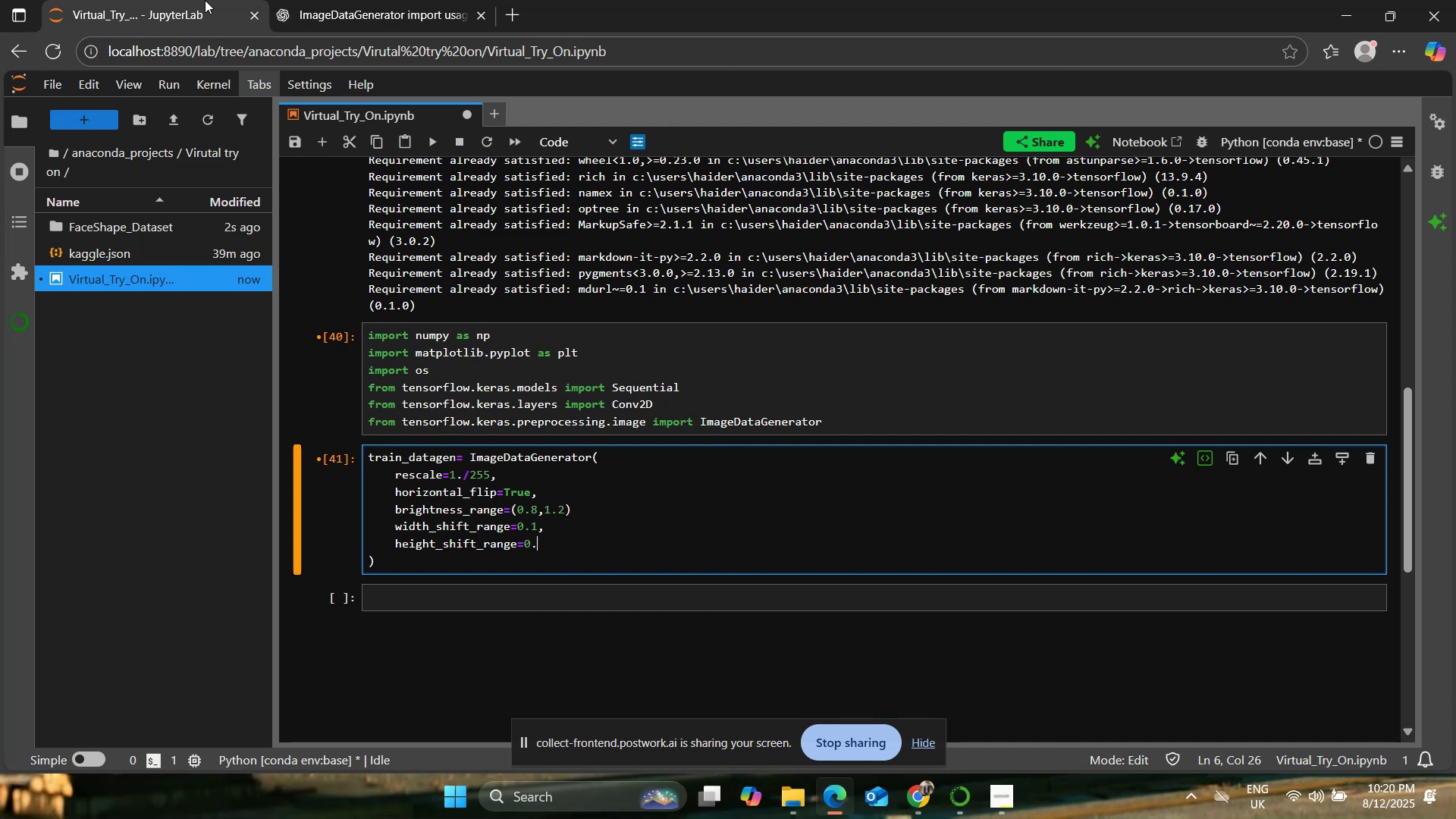 
key(1)
 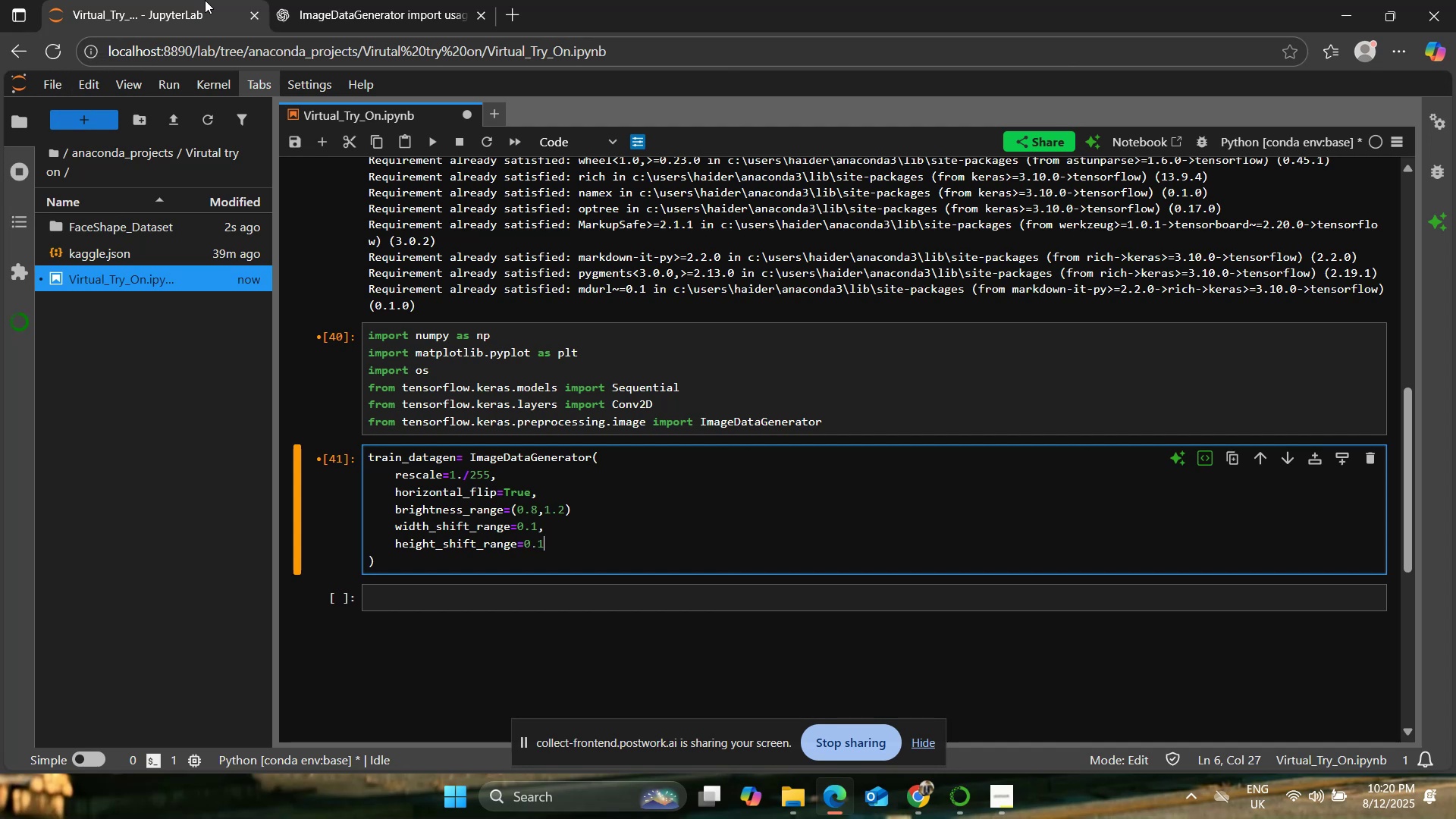 
key(Comma)
 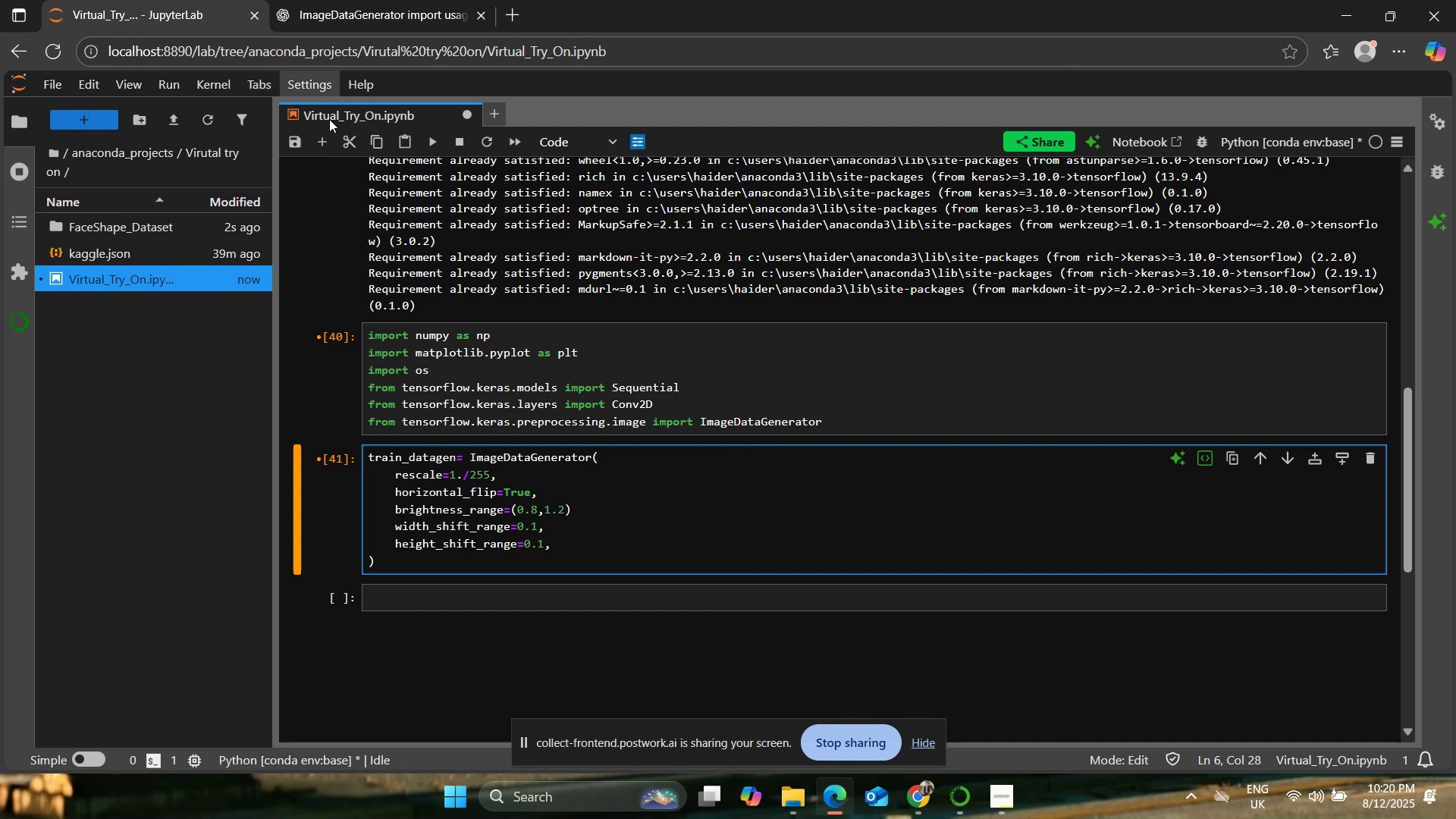 
left_click([298, 0])
 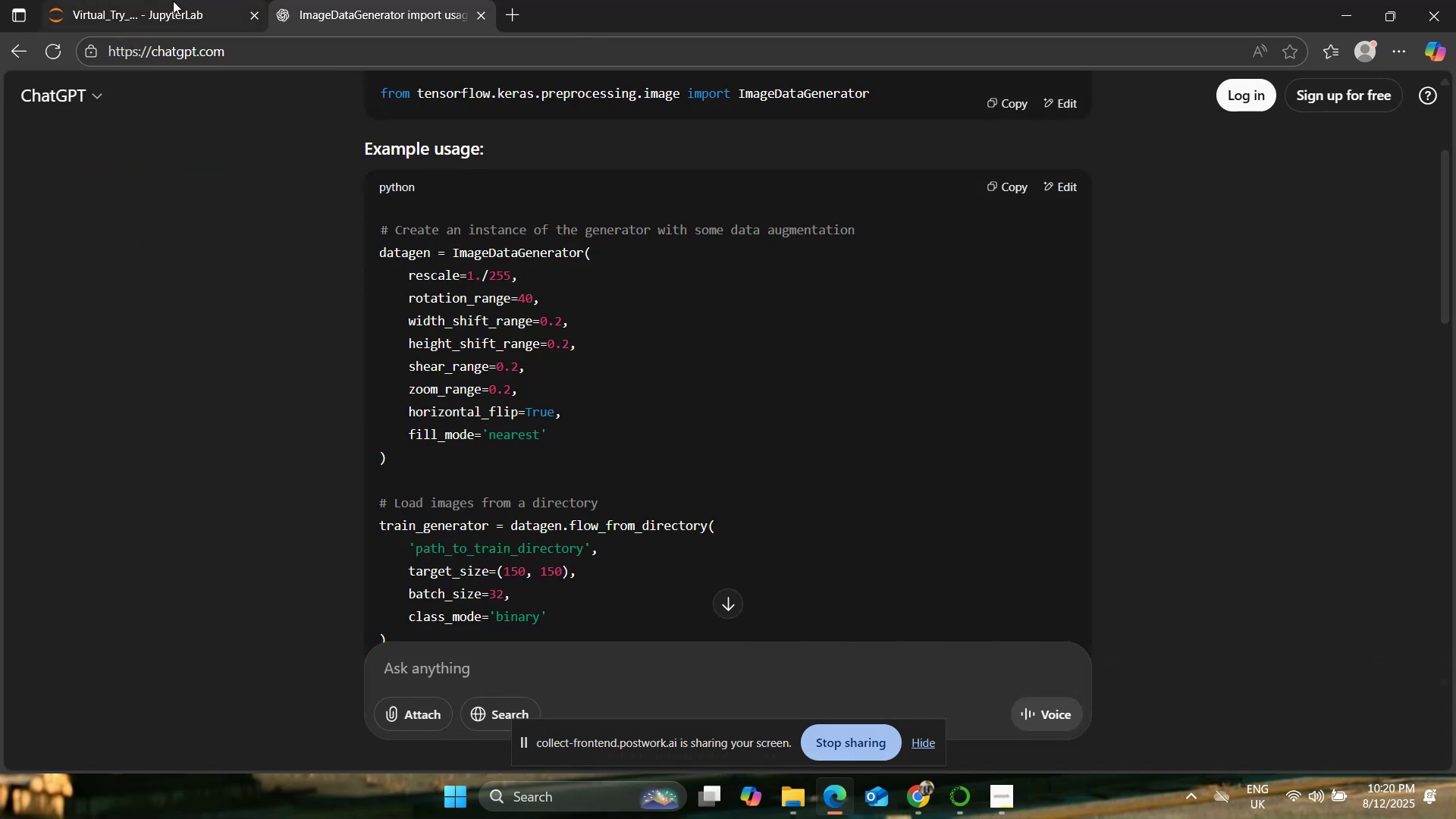 
left_click([173, 1])
 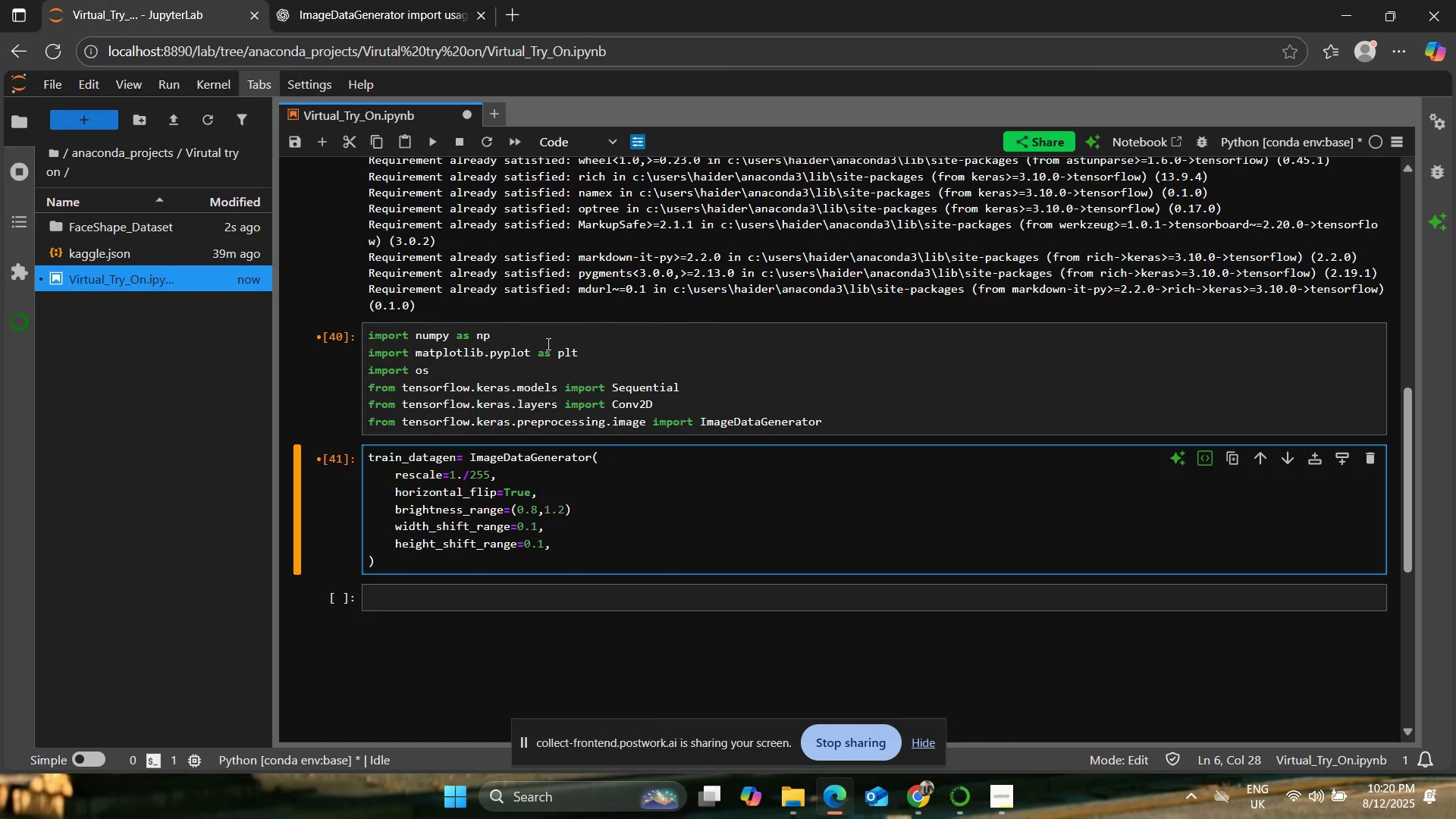 
key(Backspace)
 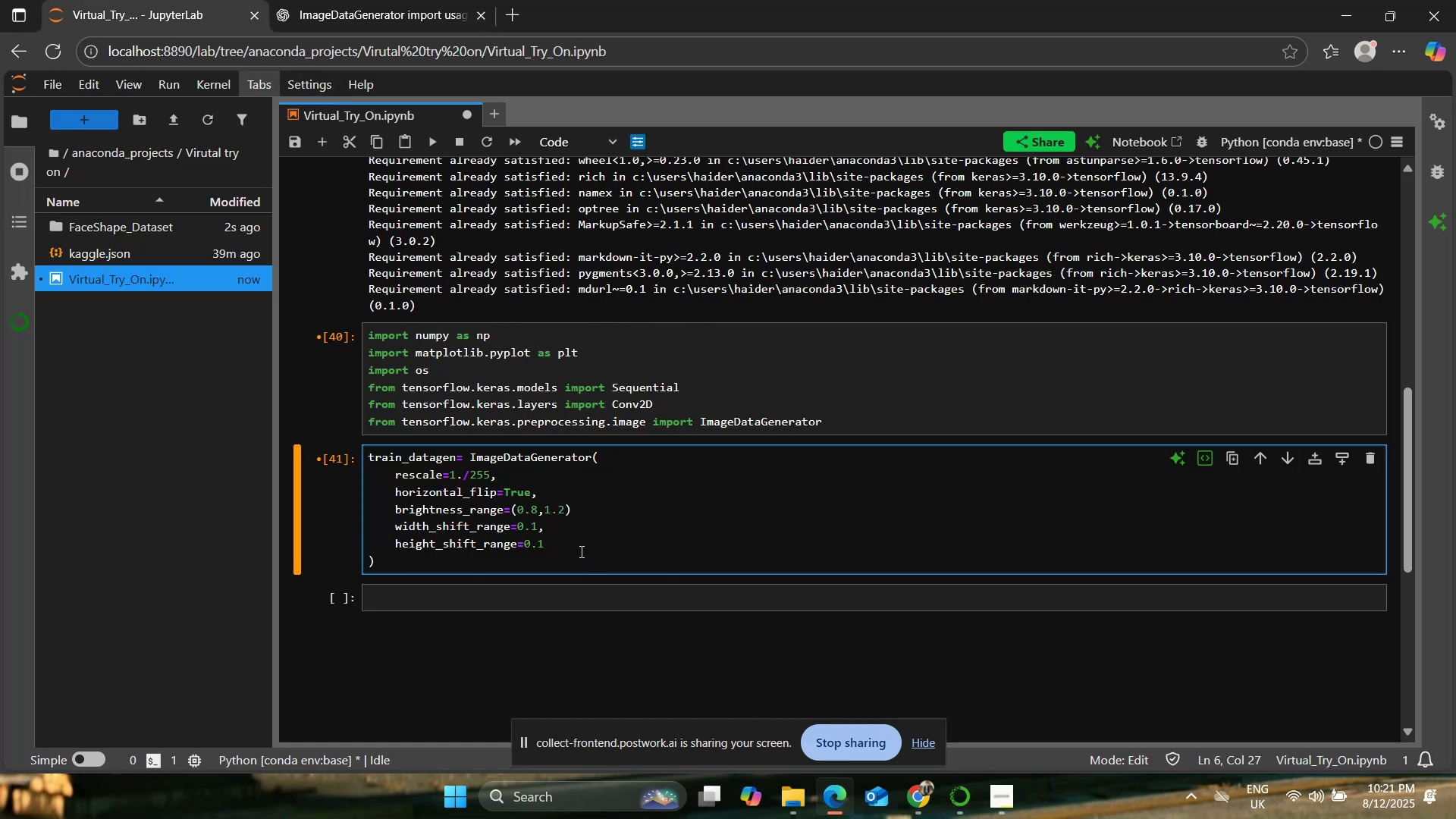 
left_click([563, 559])
 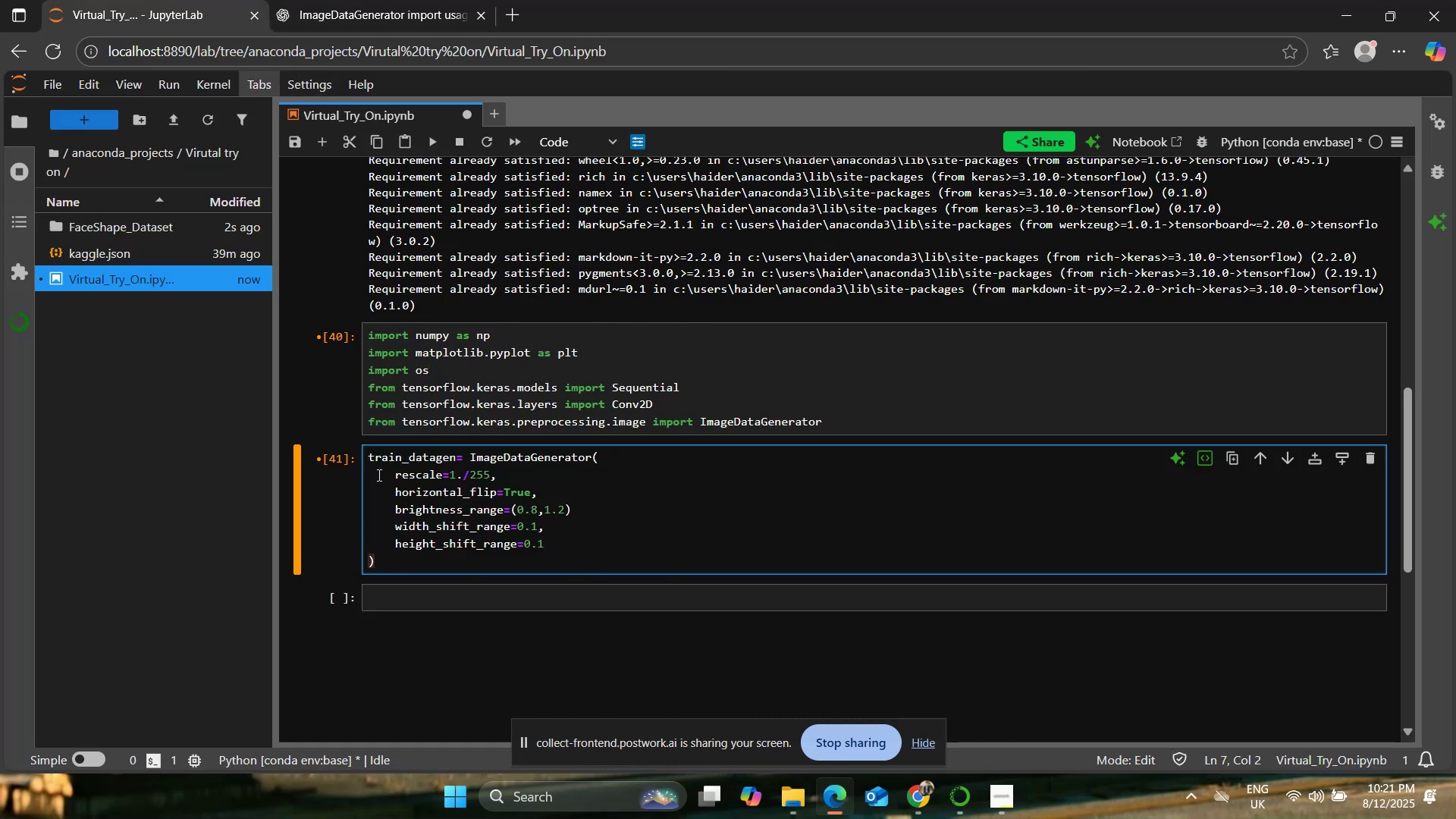 
left_click([444, 503])
 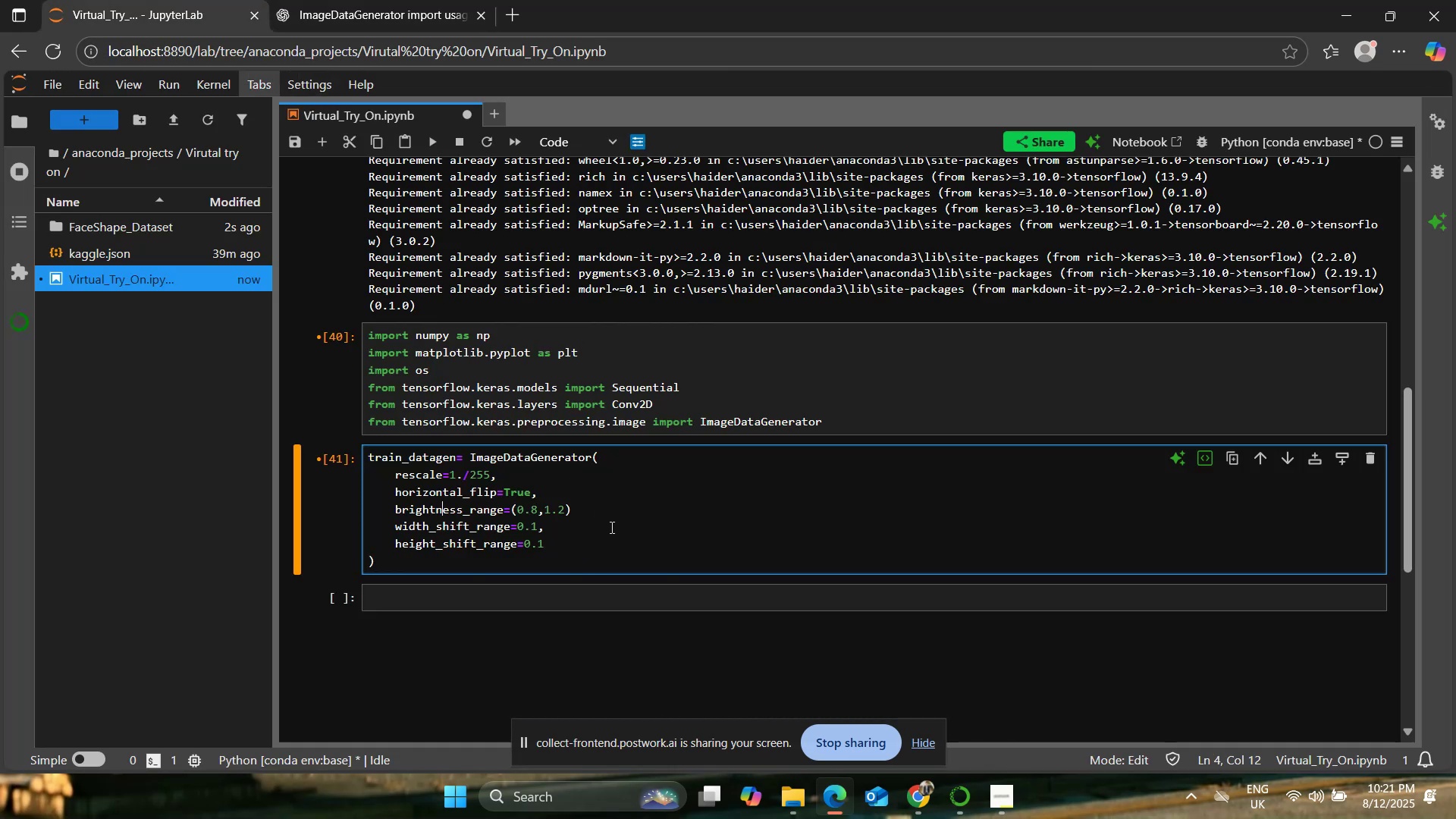 
left_click([592, 557])
 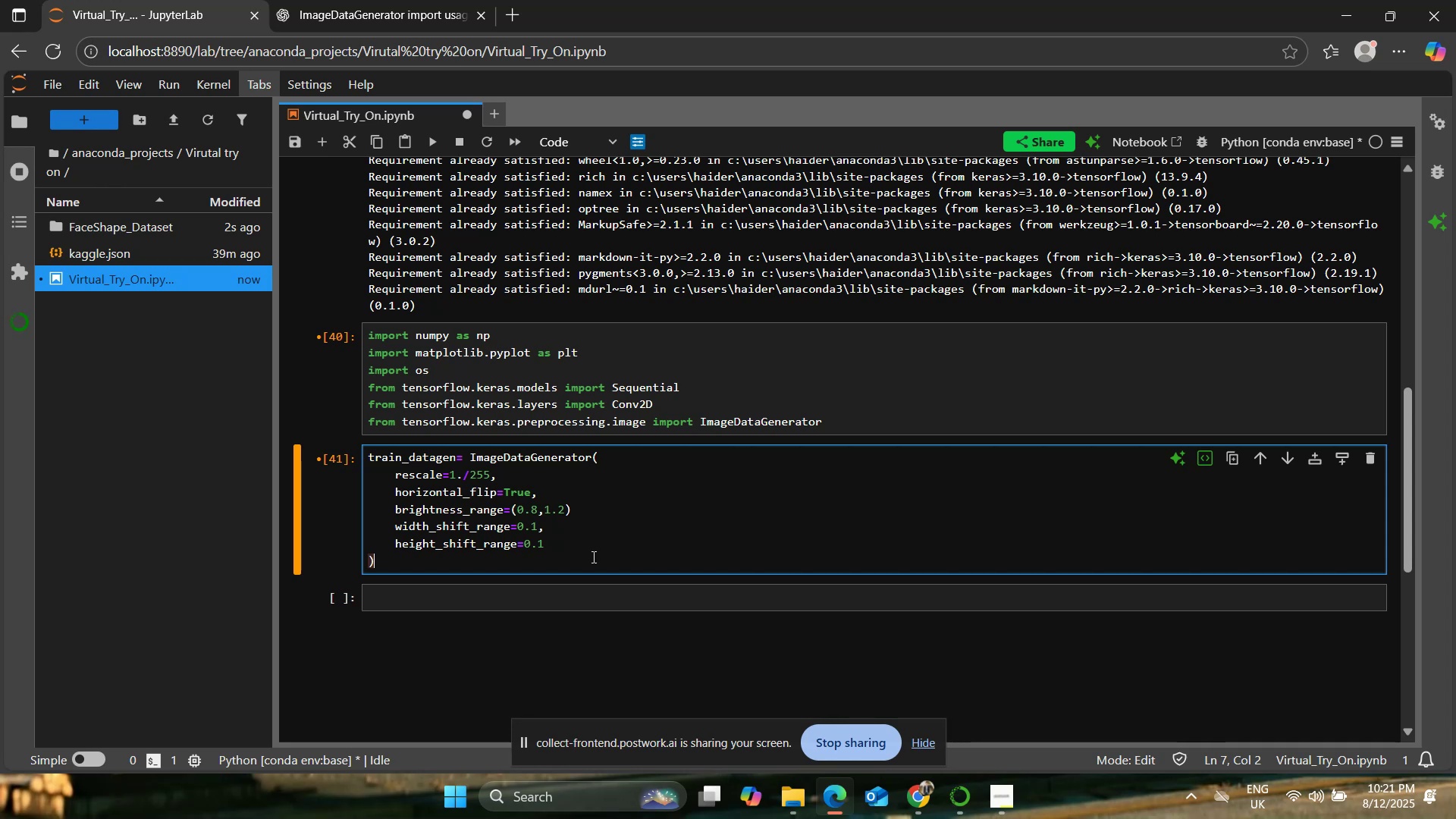 
key(Enter)
 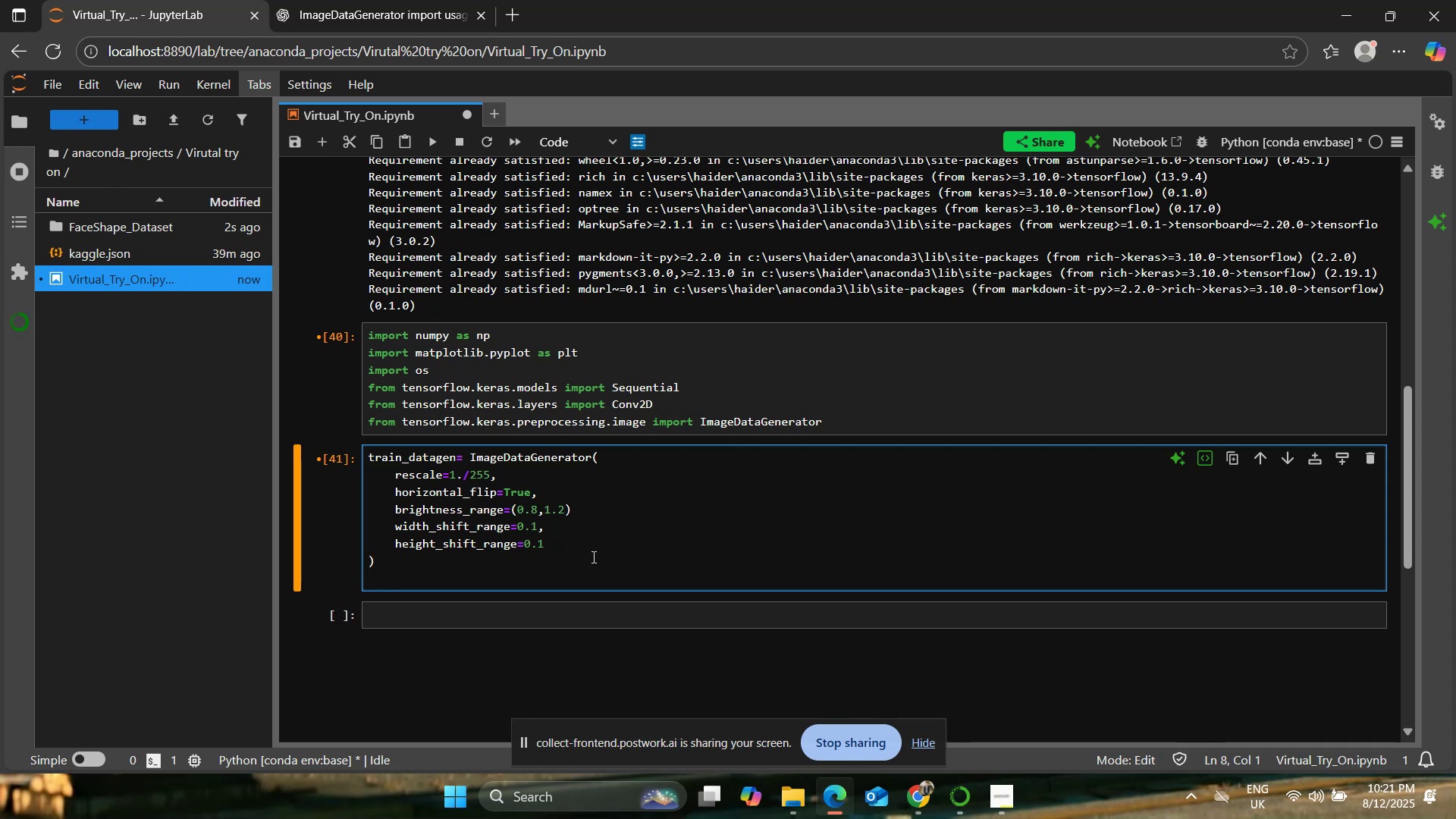 
key(Enter)
 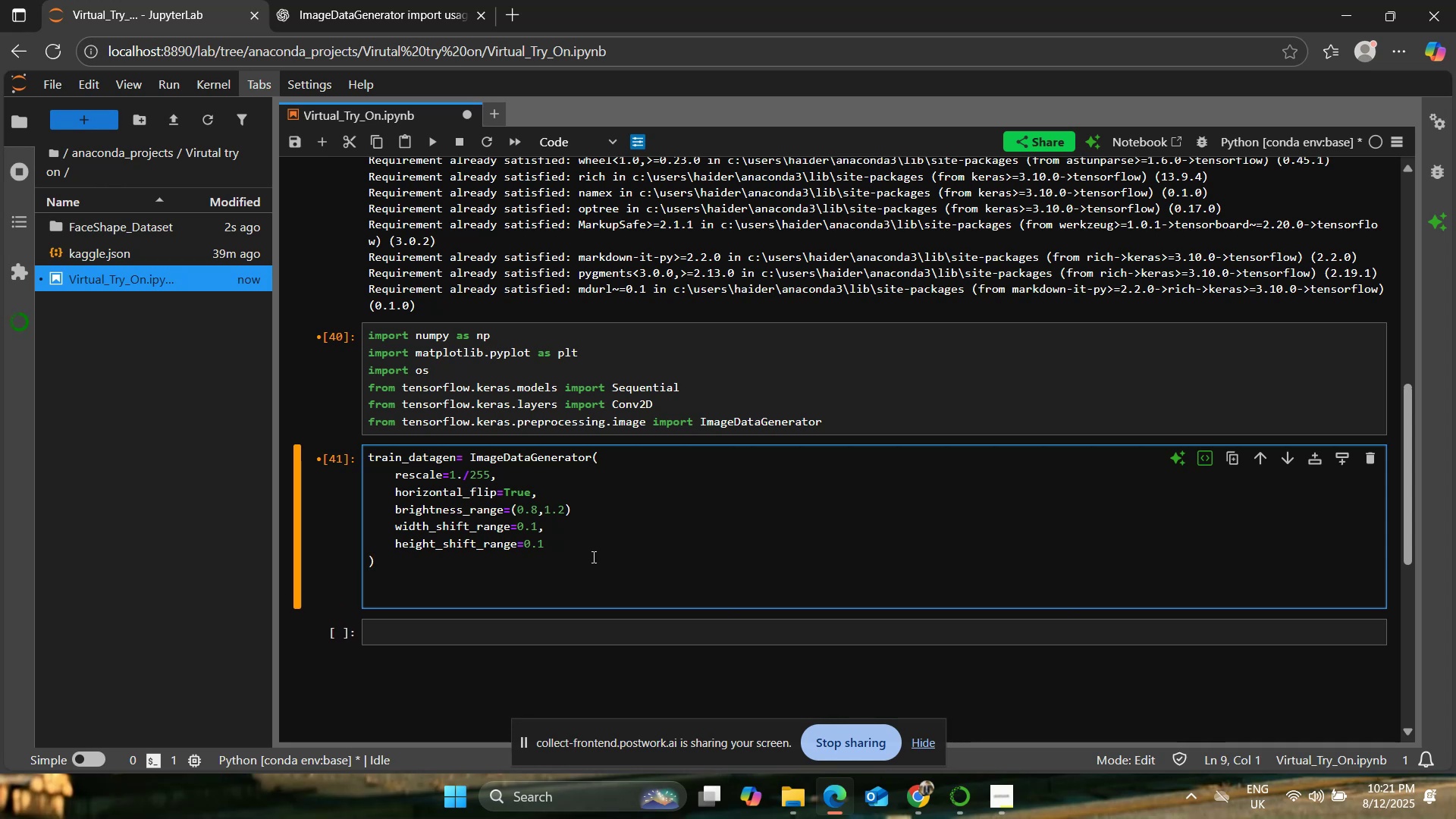 
type(test_datagen=)
key(Backspace)
type( -)
key(Backspace)
type(= )
 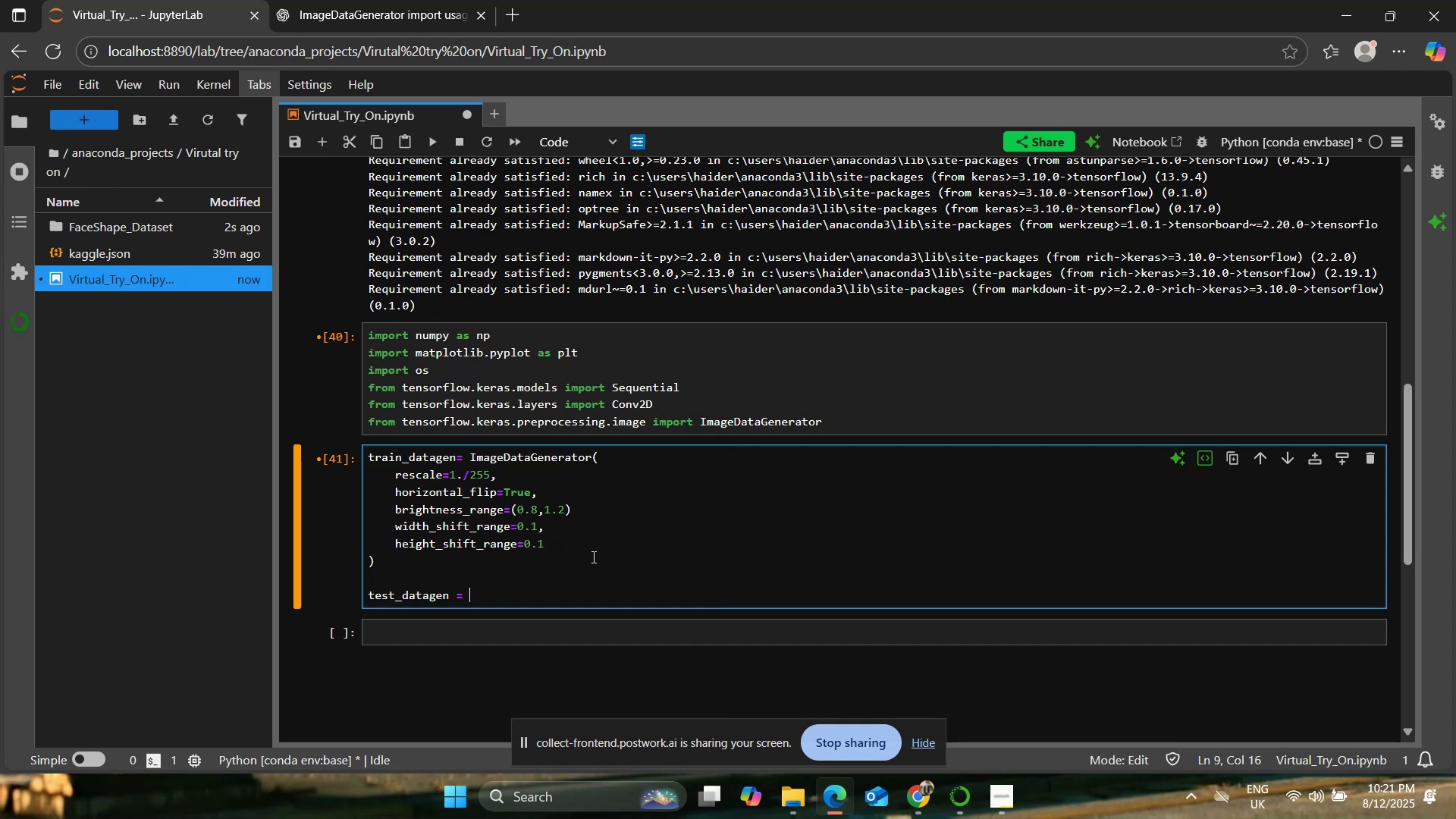 
 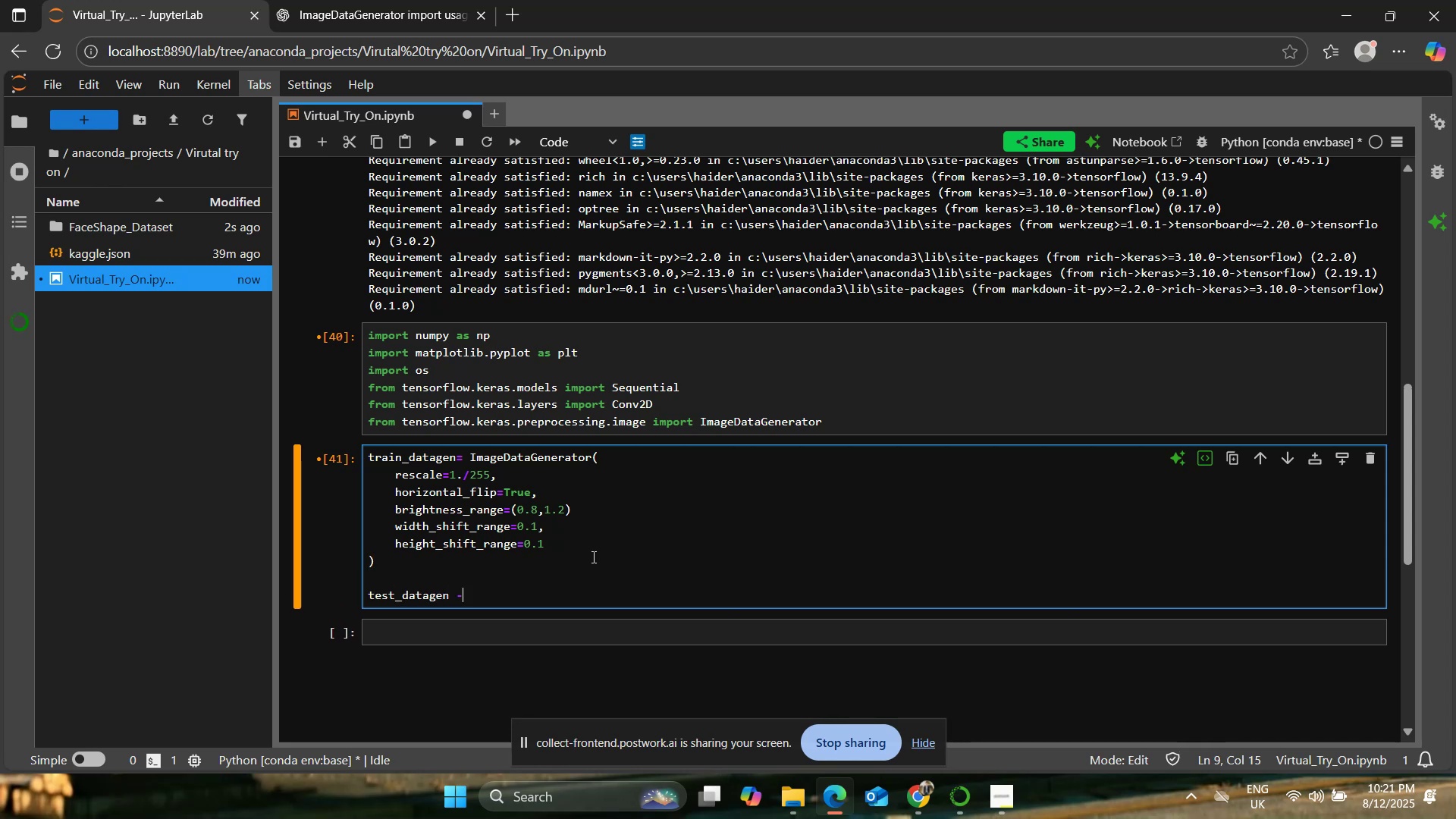 
key(ArrowUp)
 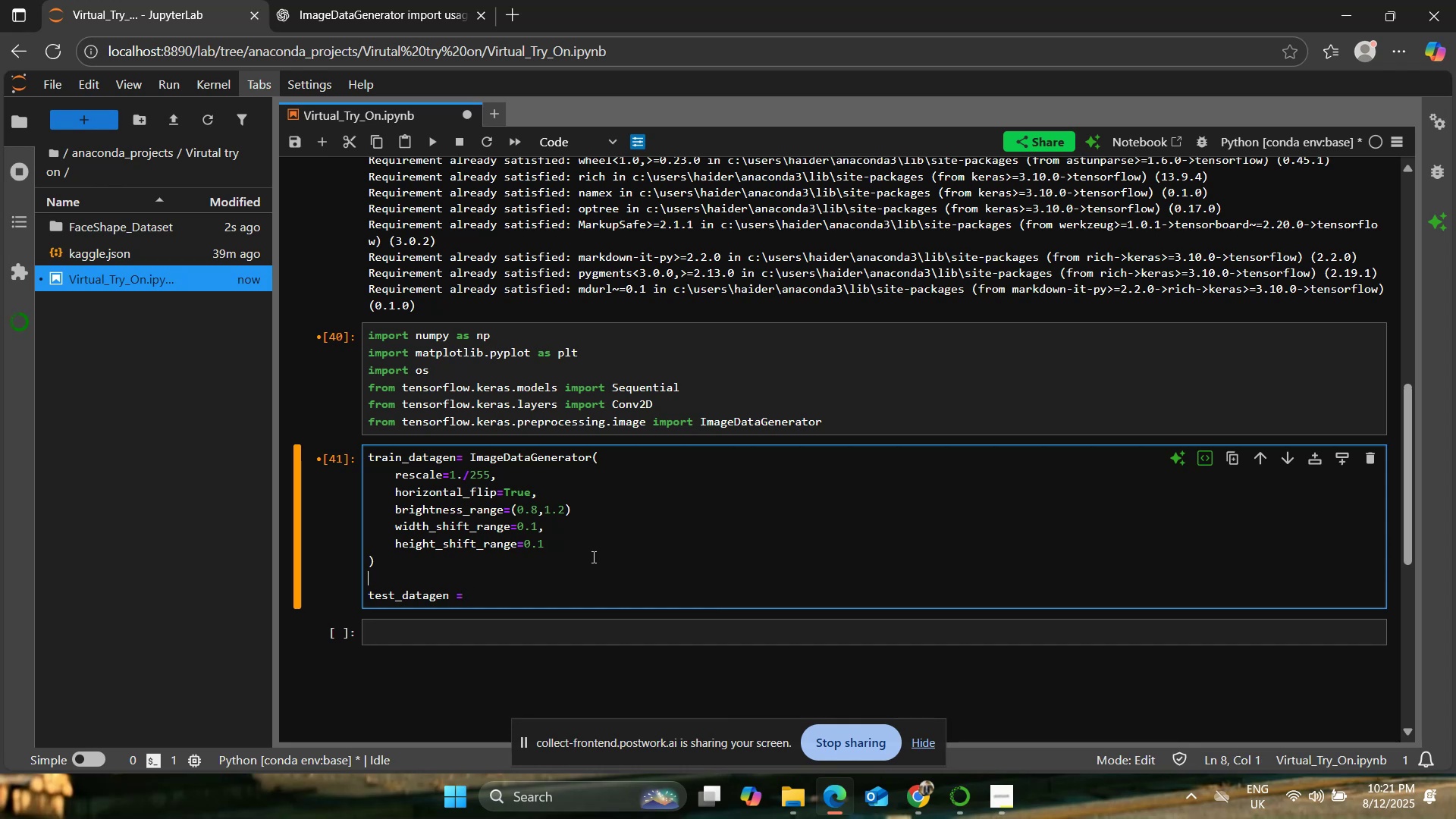 
key(ArrowUp)
 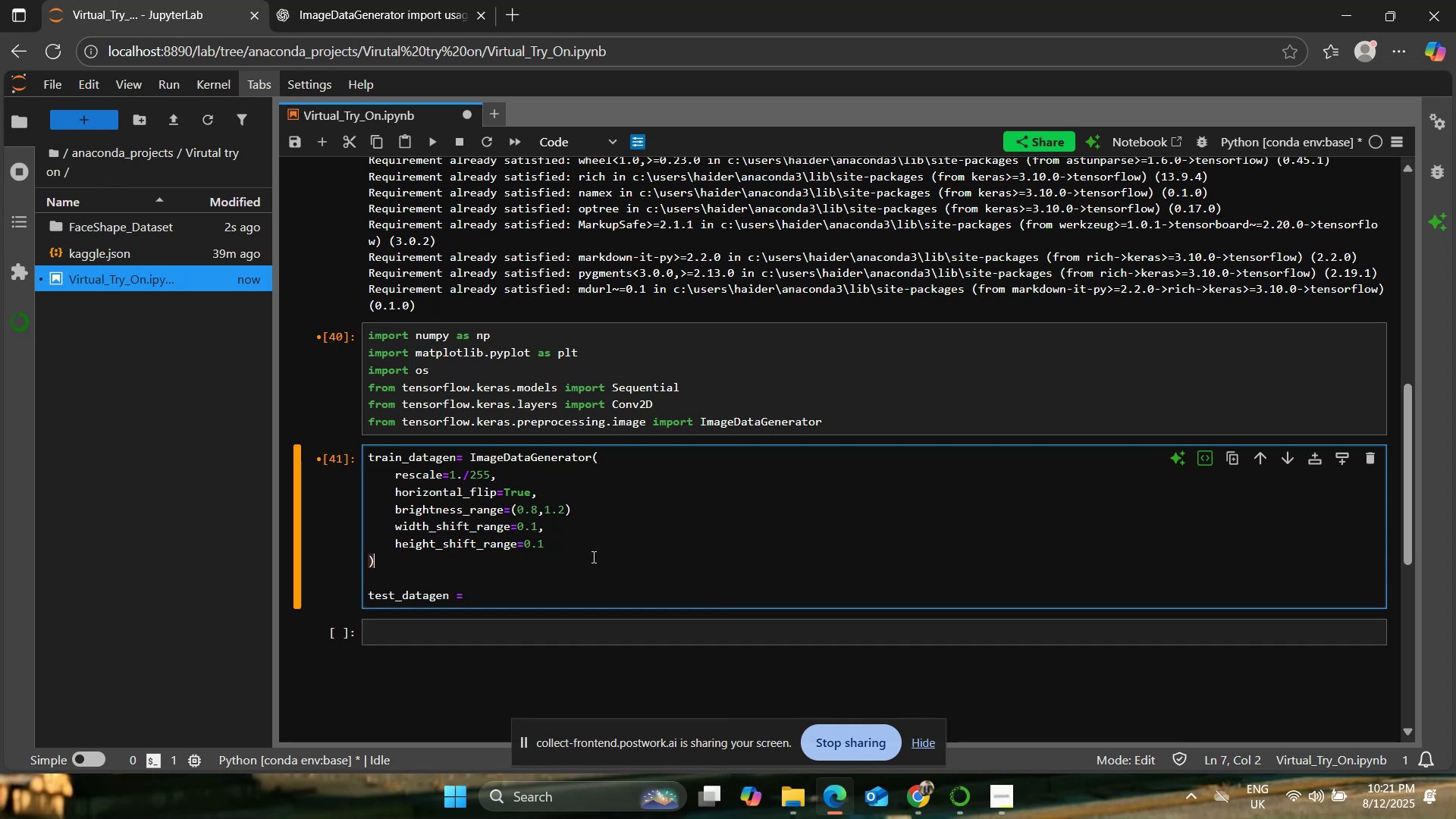 
key(ArrowUp)
 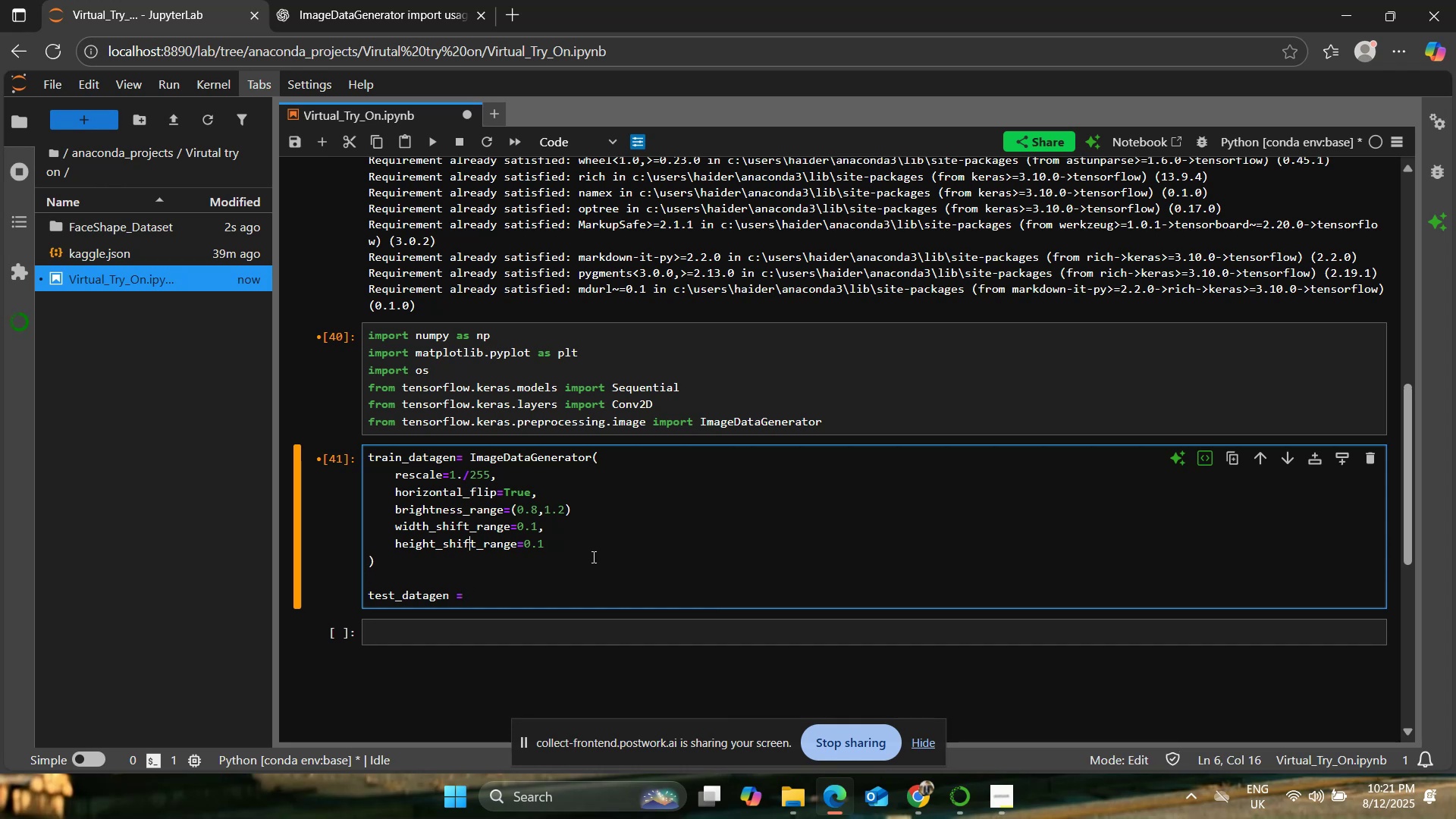 
key(ArrowUp)
 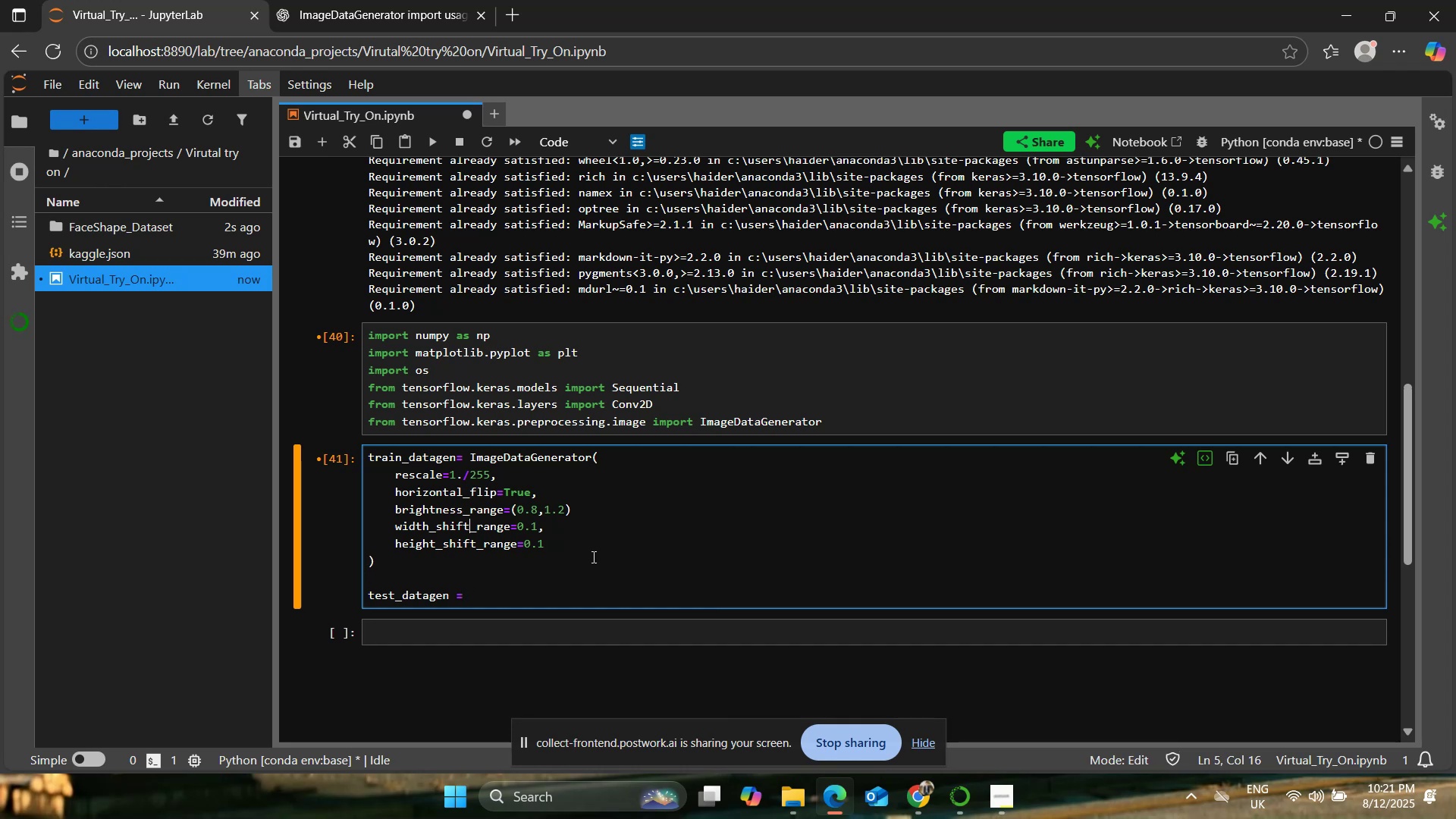 
key(ArrowUp)
 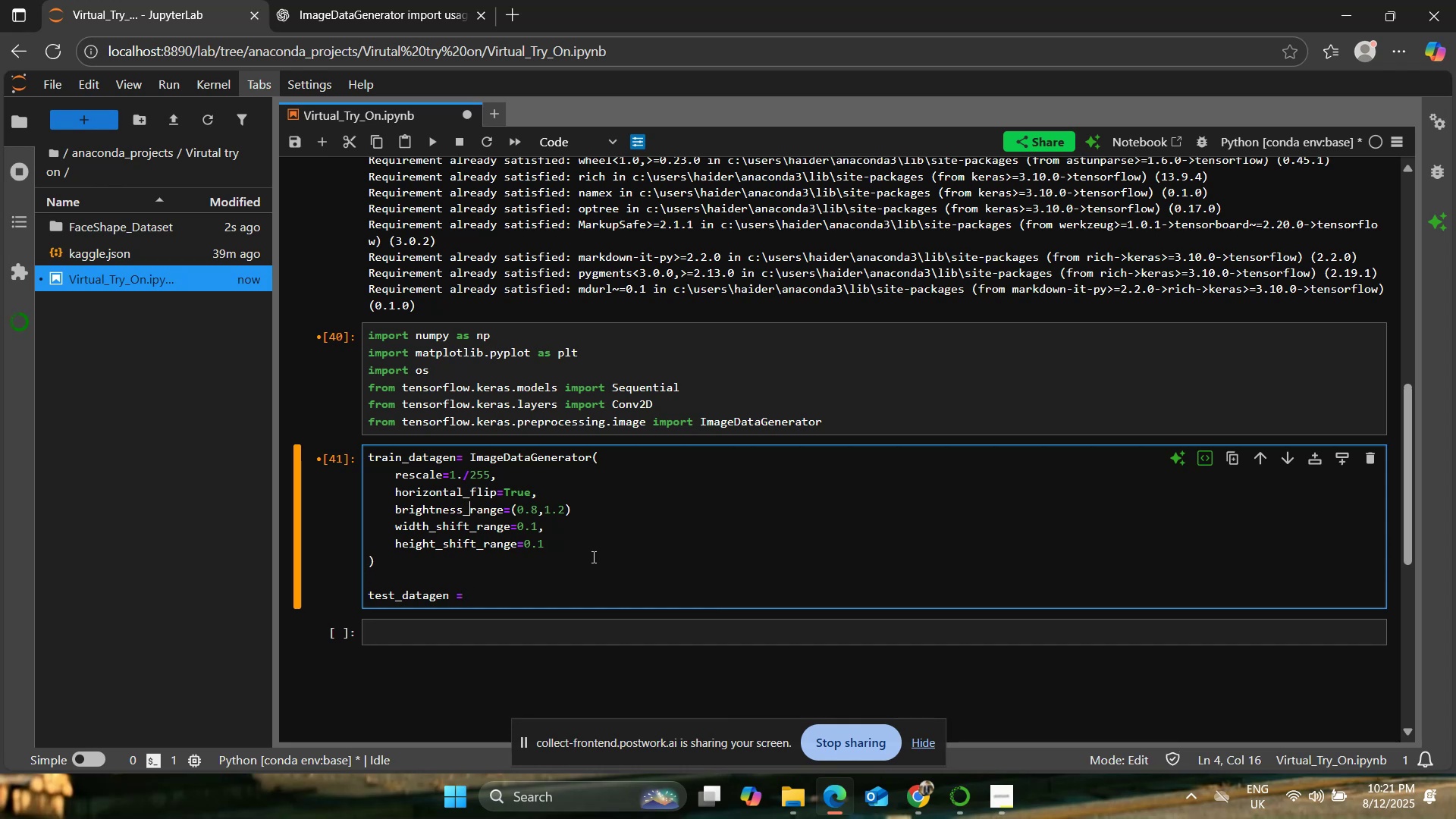 
key(ArrowUp)
 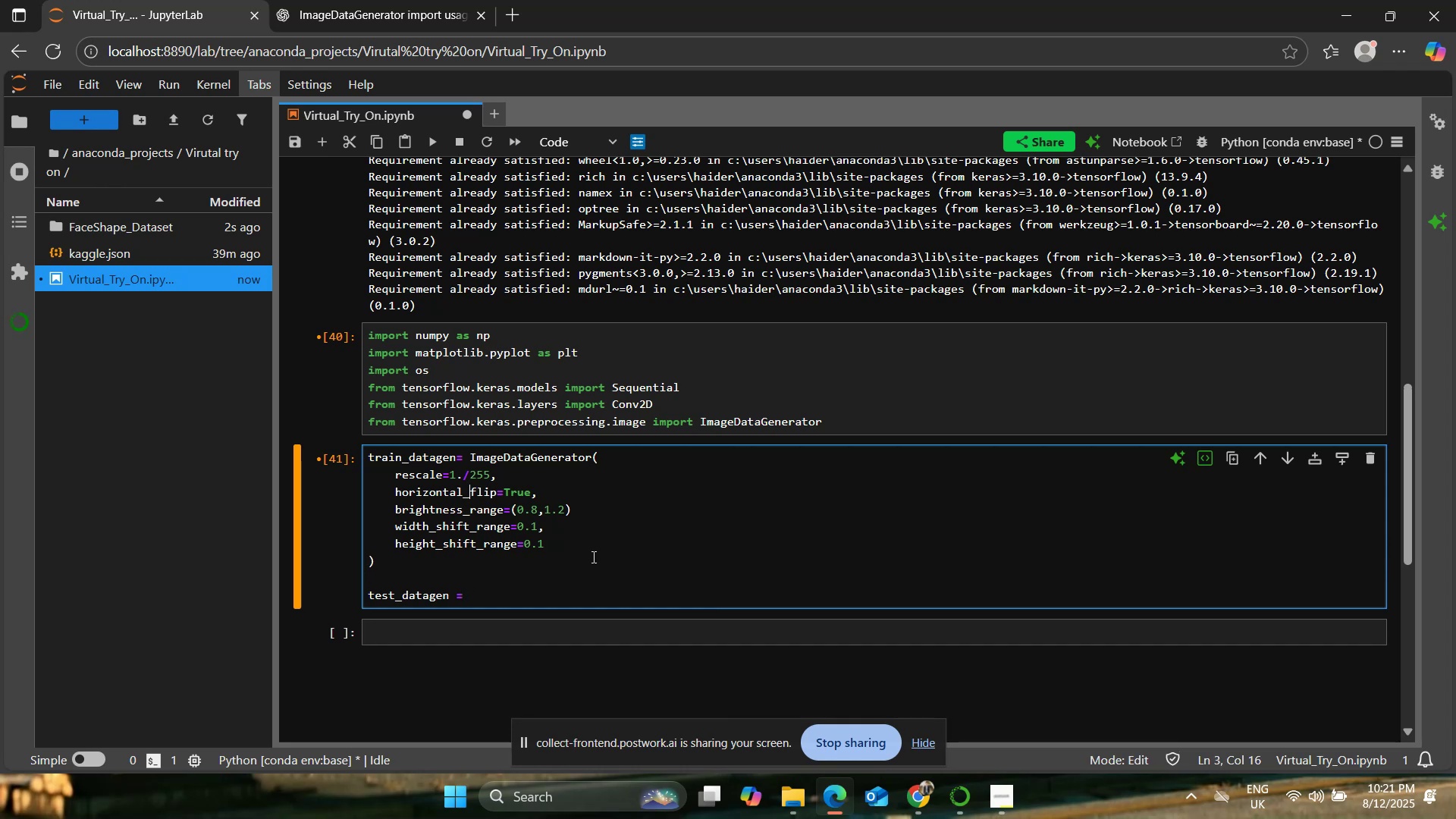 
key(ArrowUp)
 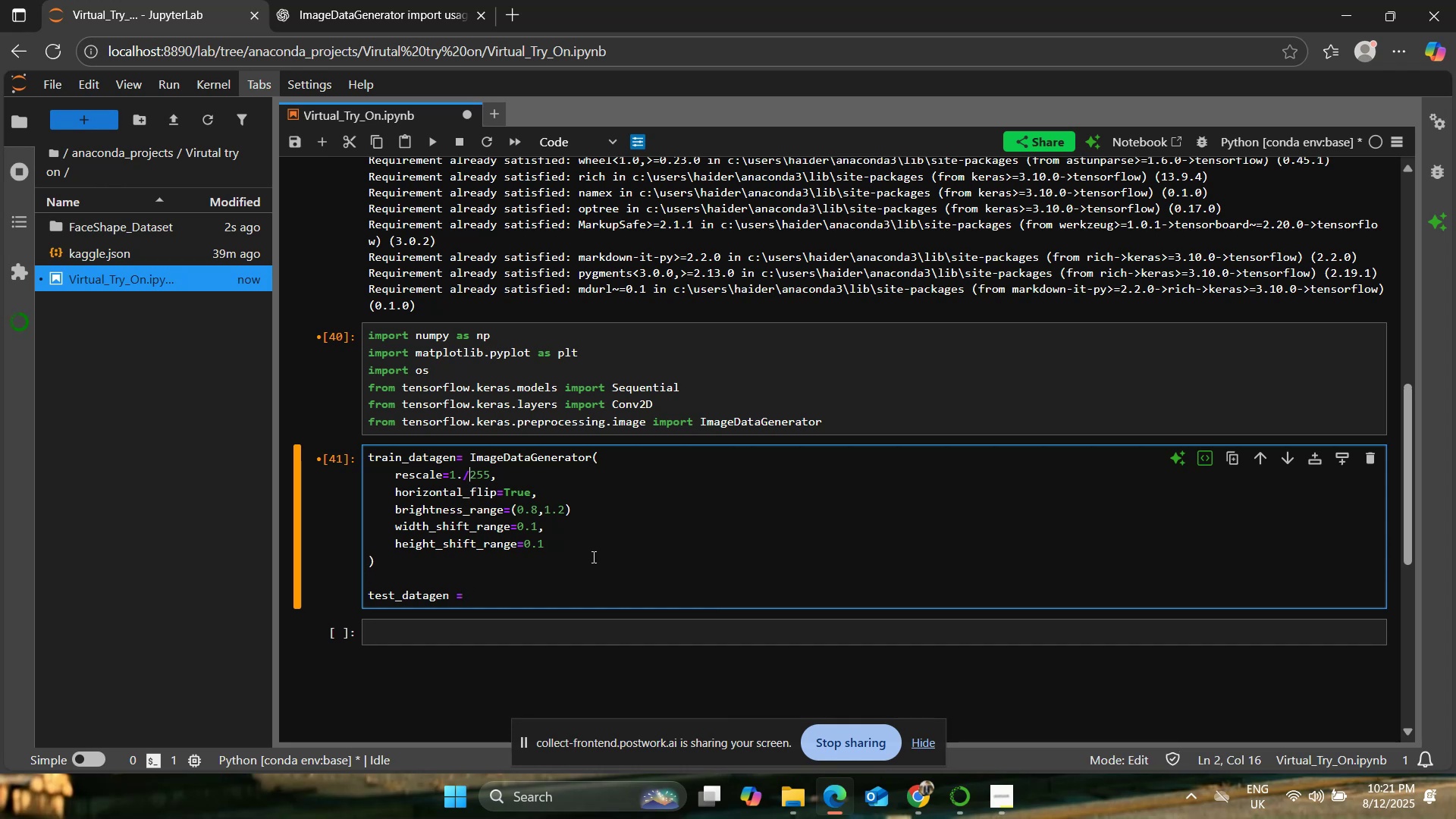 
key(ArrowUp)
 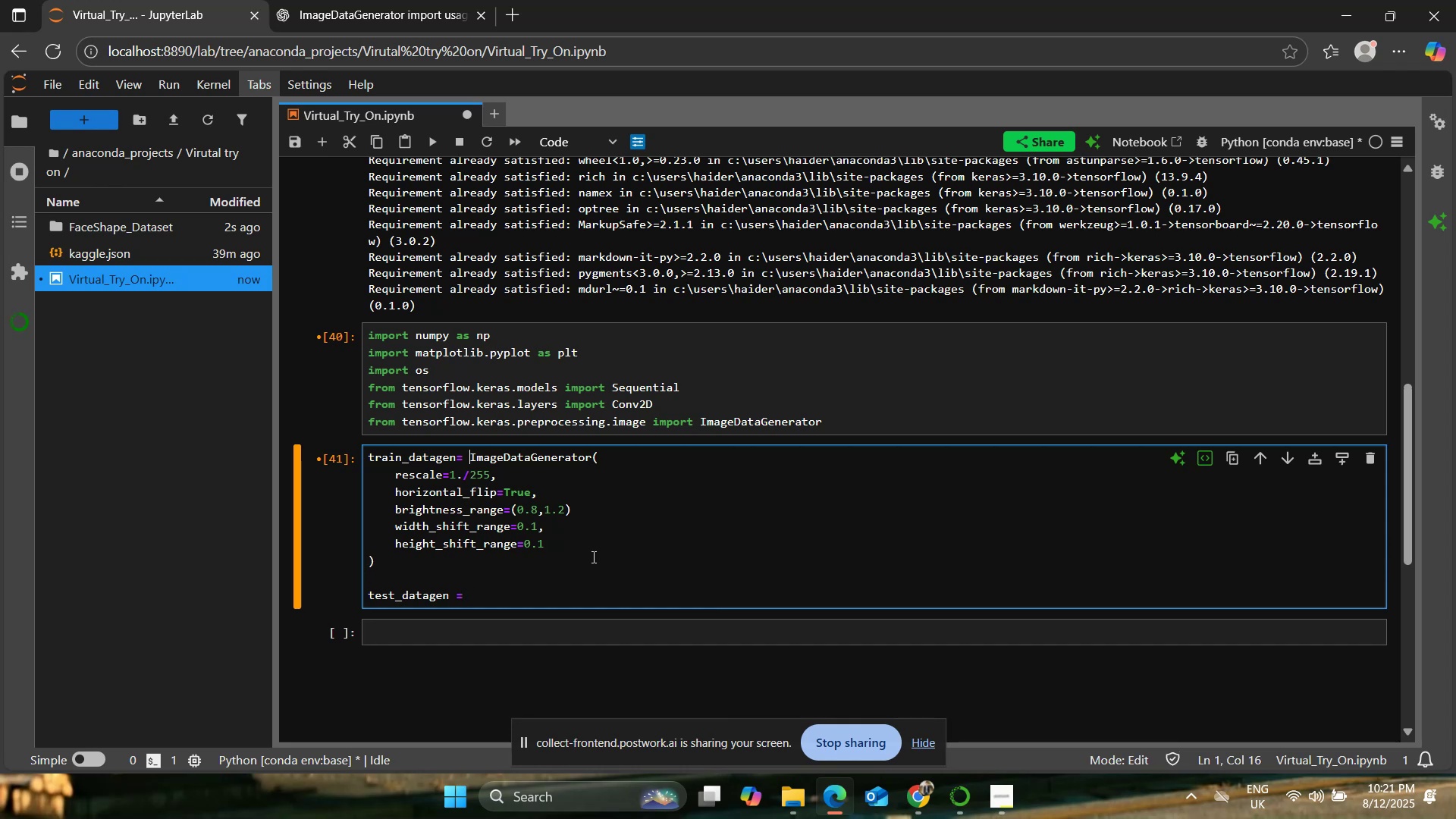 
key(ArrowLeft)
 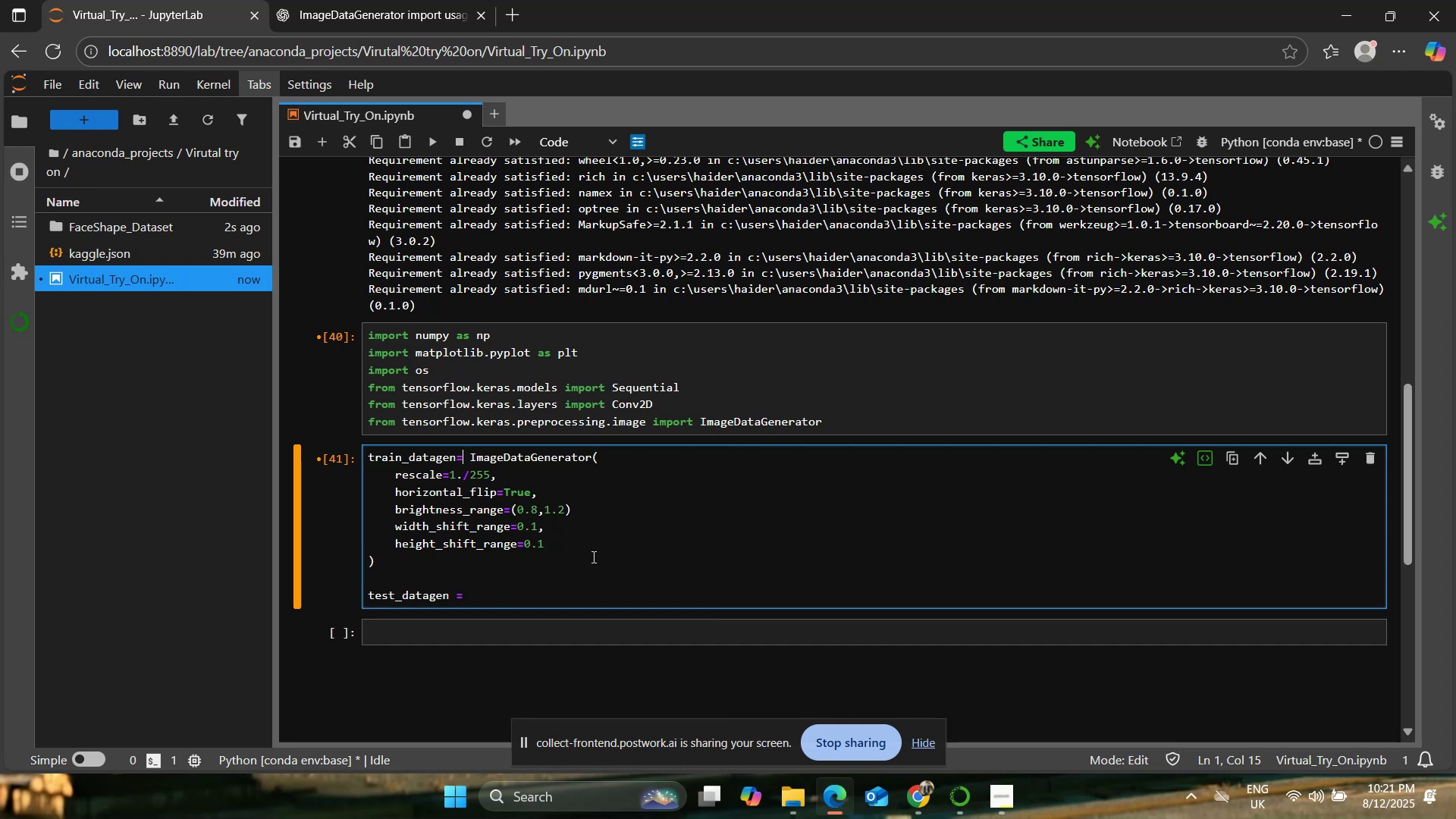 
key(ArrowLeft)
 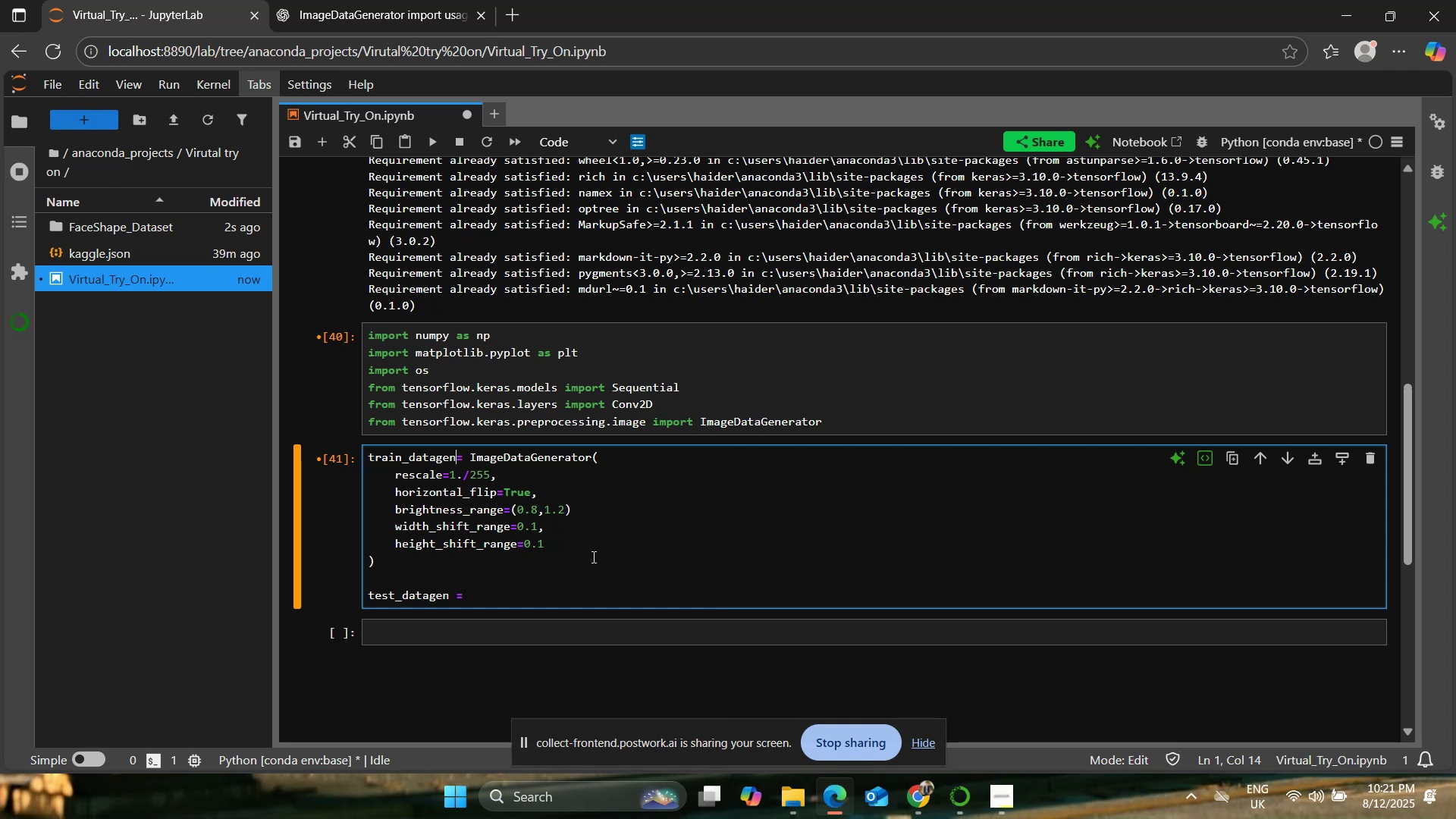 
key(Space)
 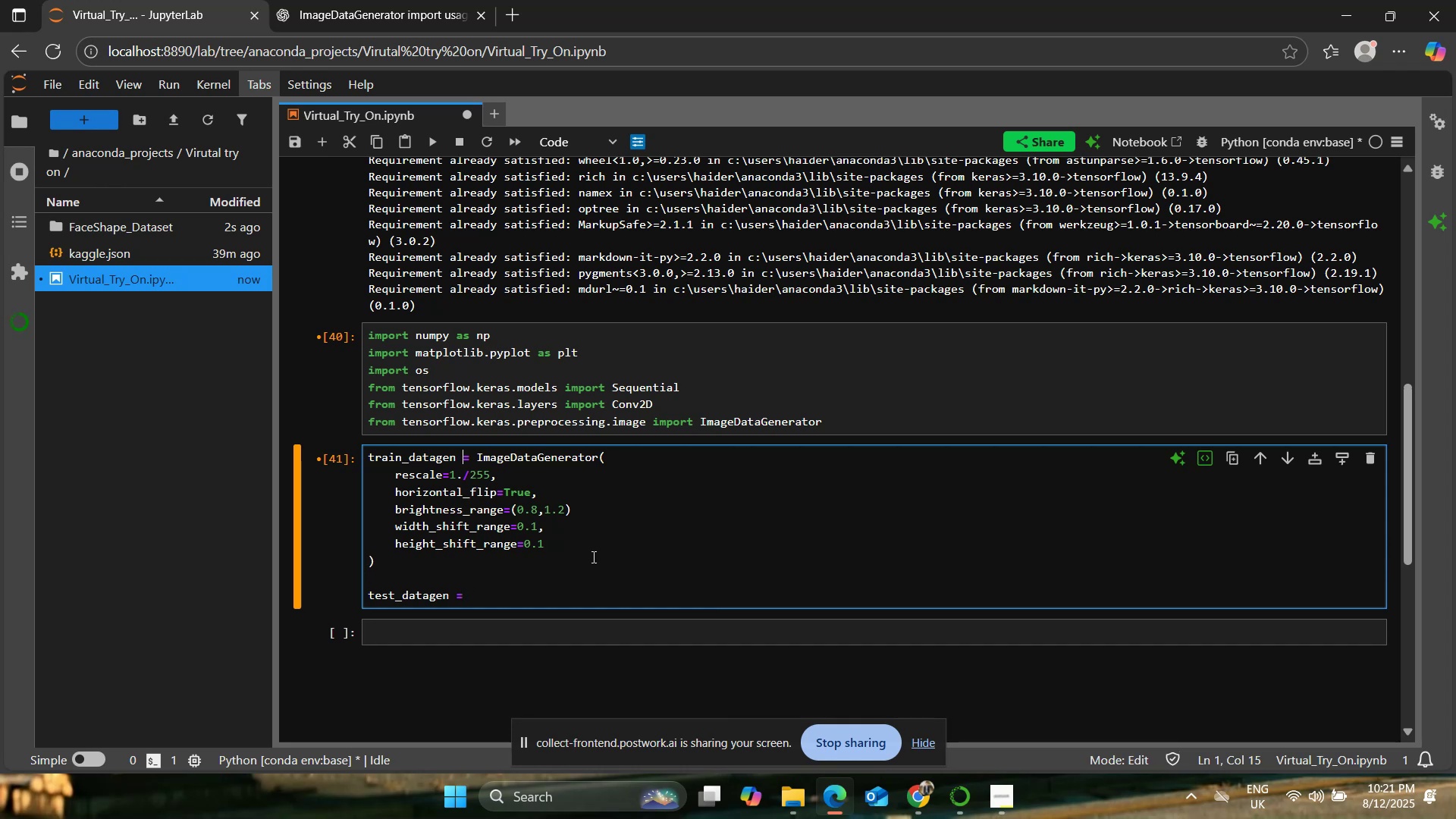 
hold_key(key=ArrowDown, duration=0.63)
 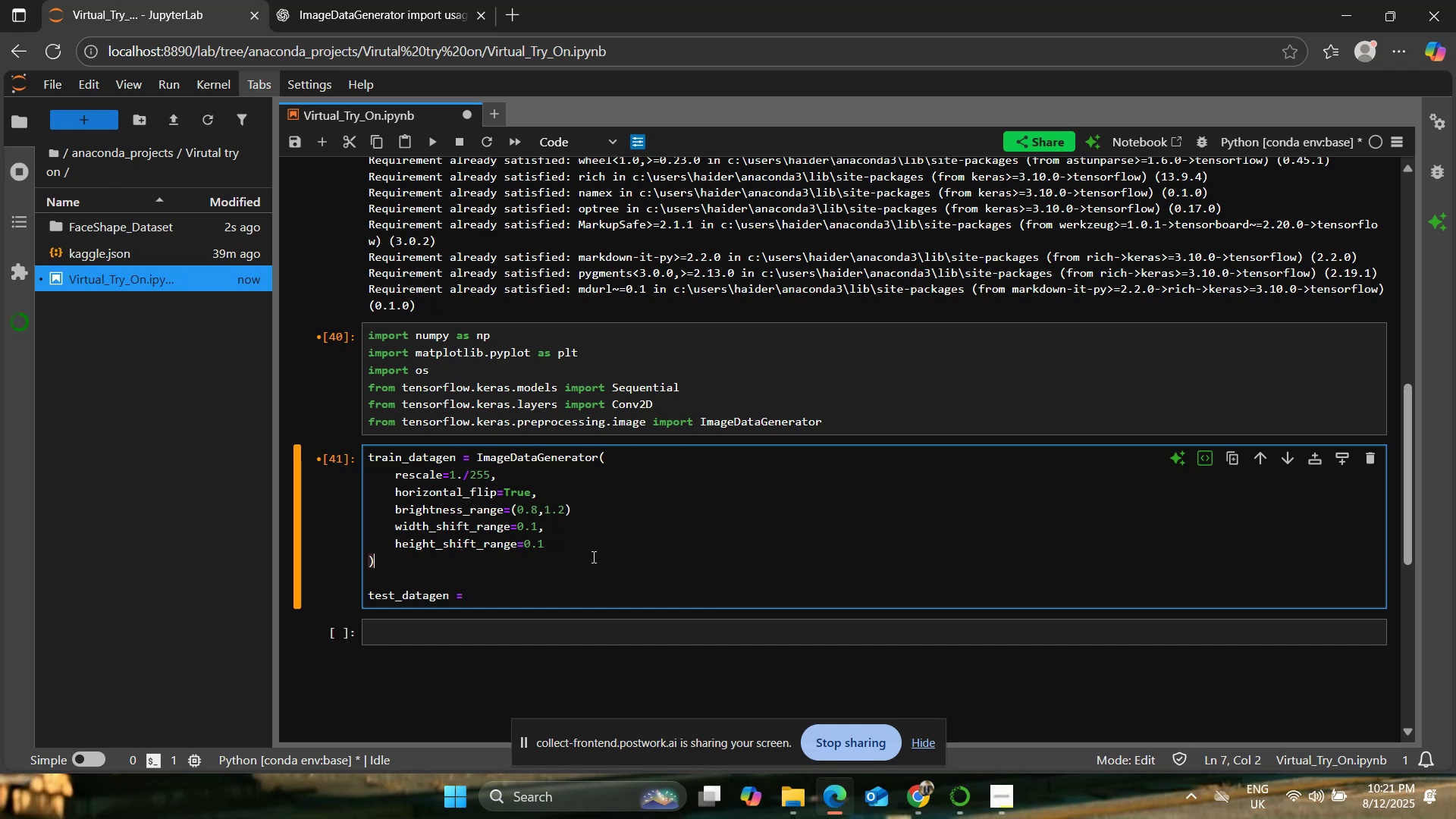 
key(ArrowDown)
 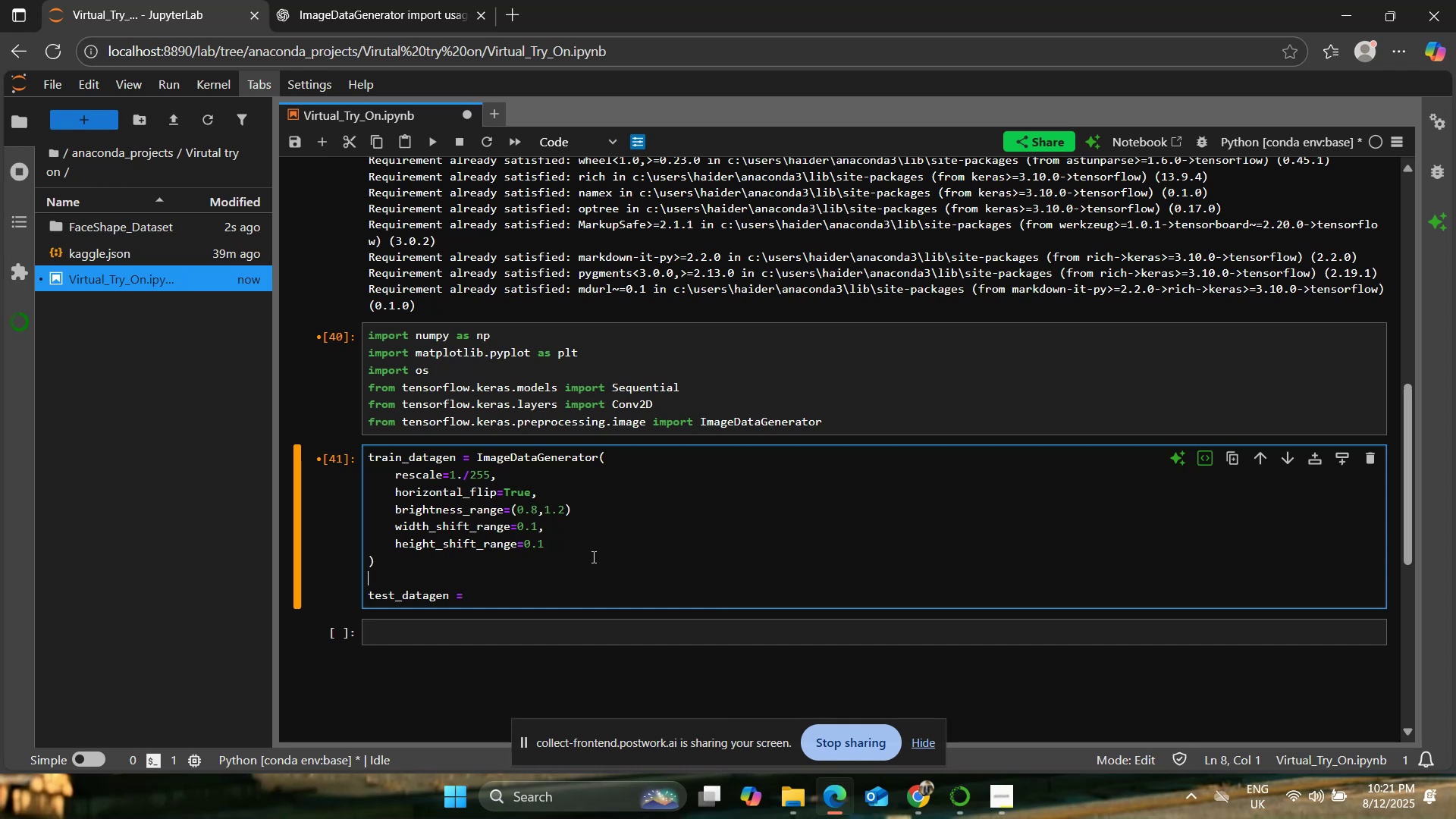 
key(ArrowDown)
 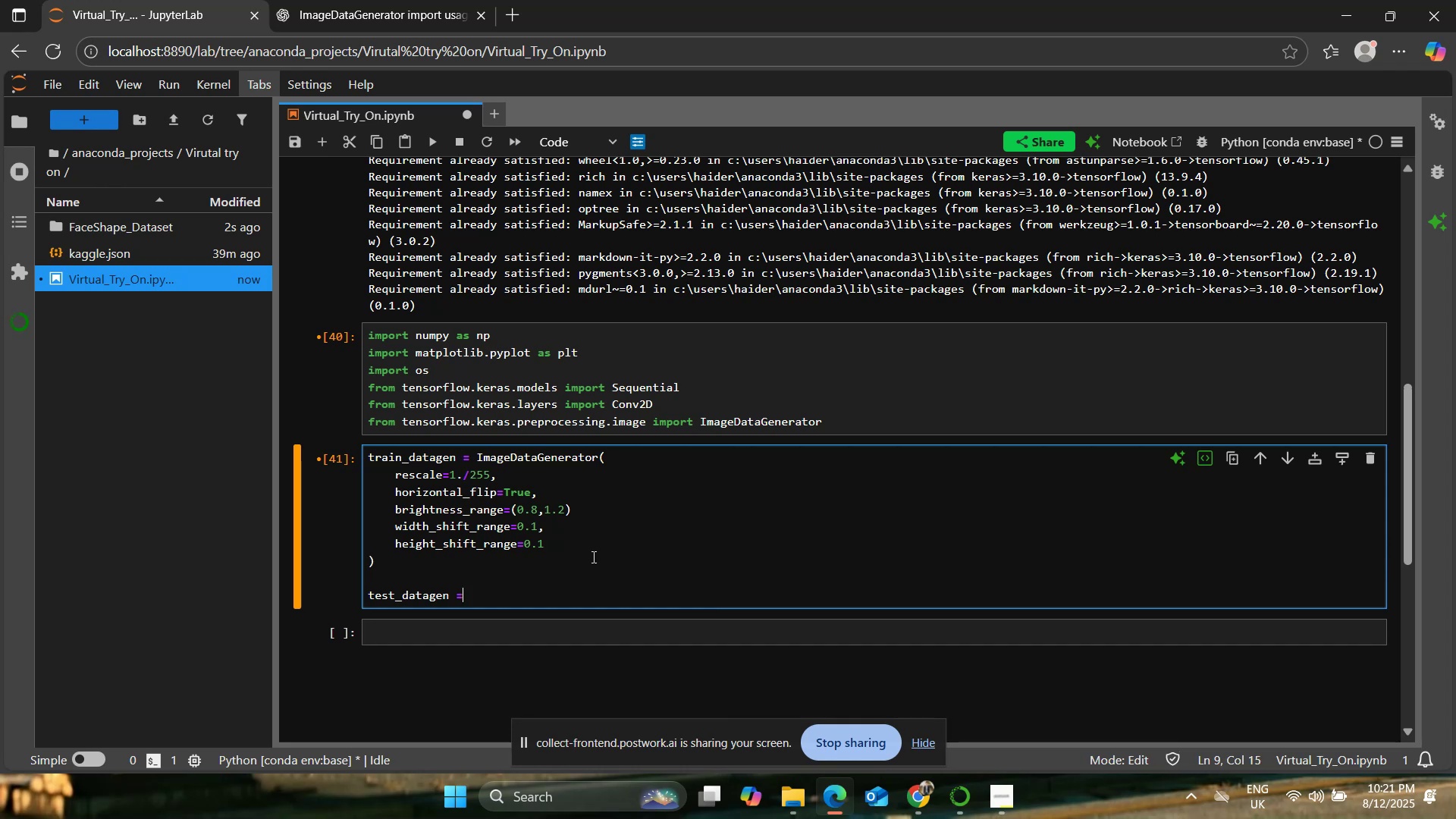 
type( ImageDataGenerator())
 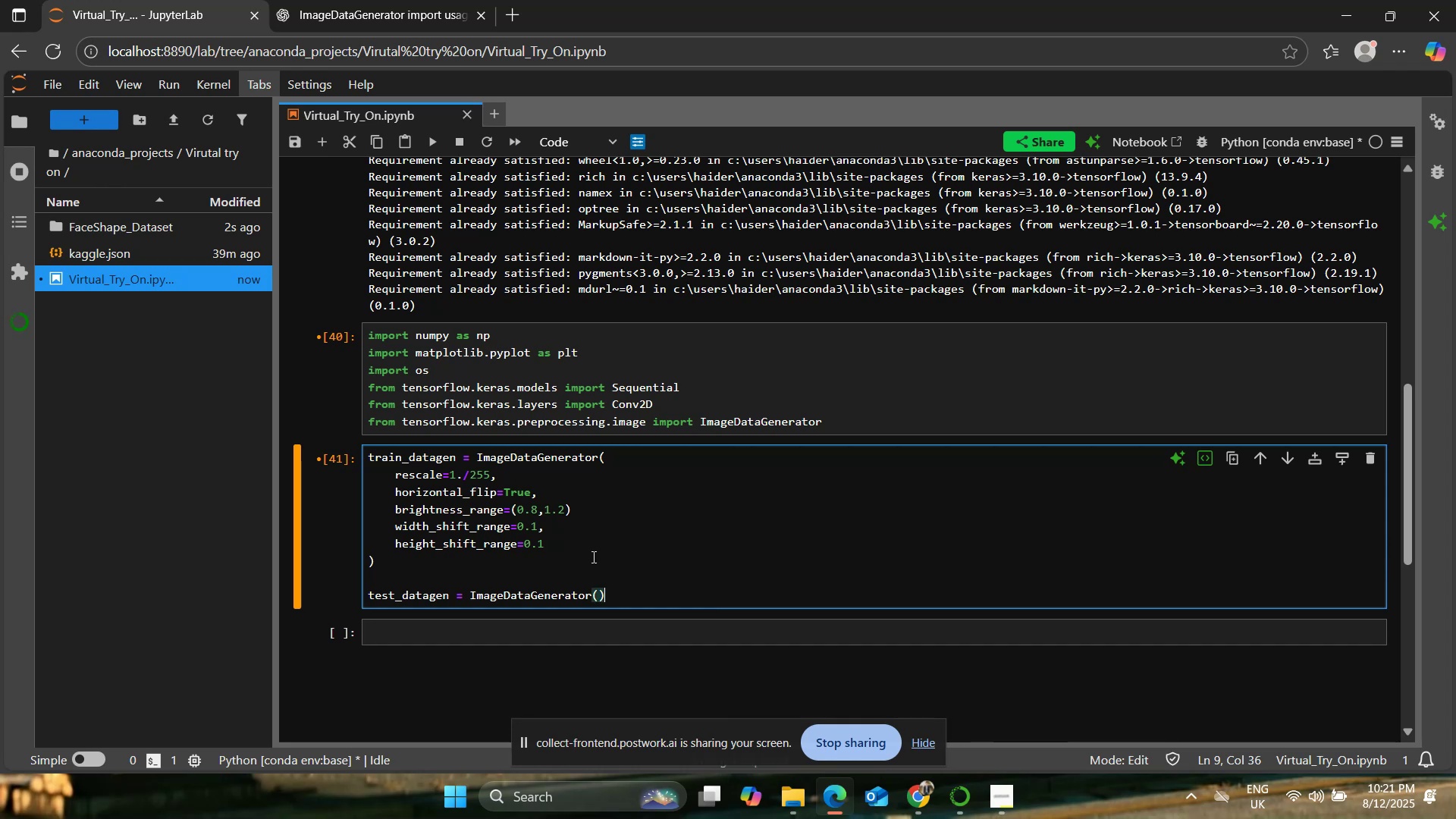 
key(ArrowLeft)
 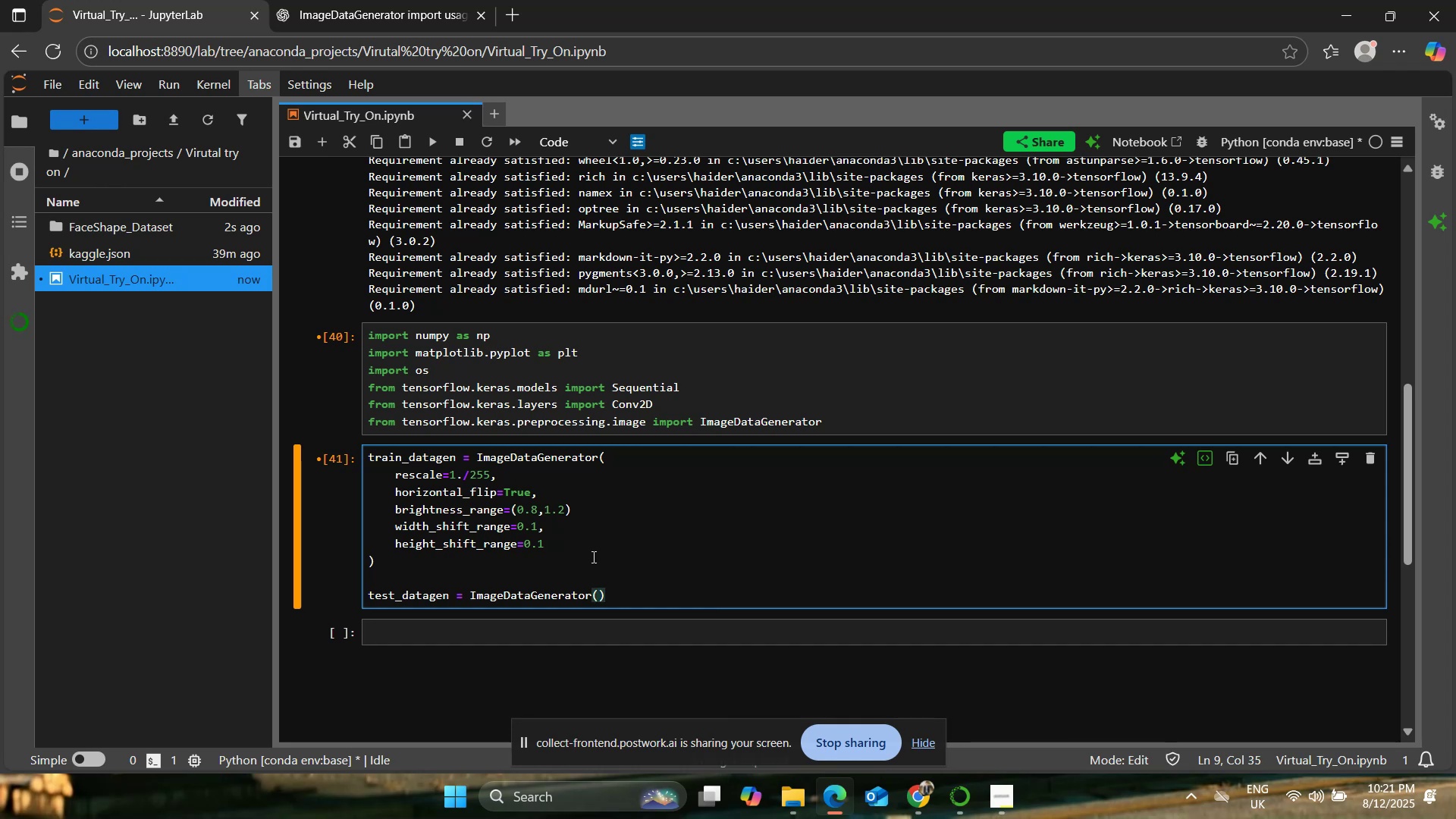 
key(Enter)
 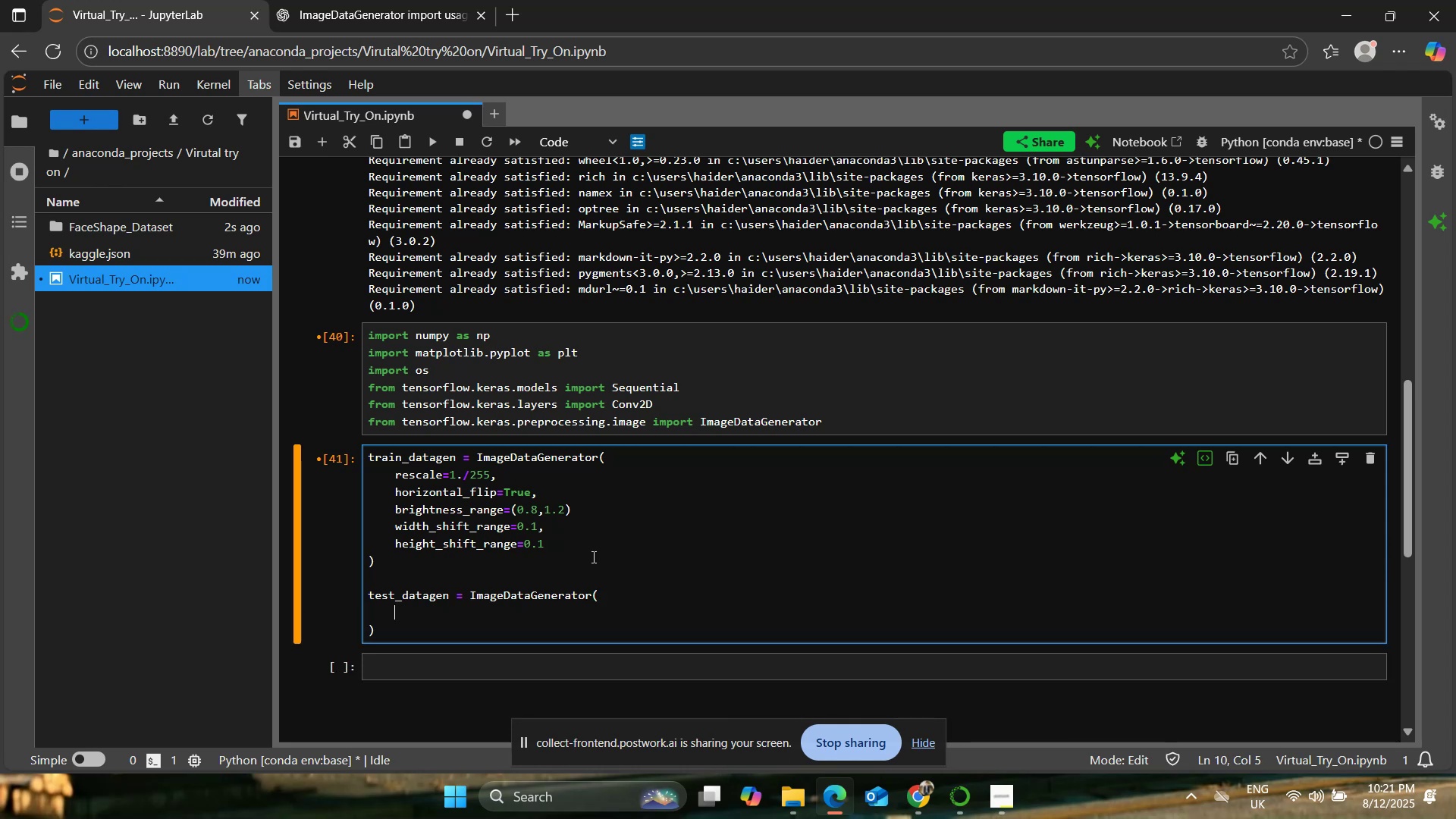 
type(rescale=1./255,)
 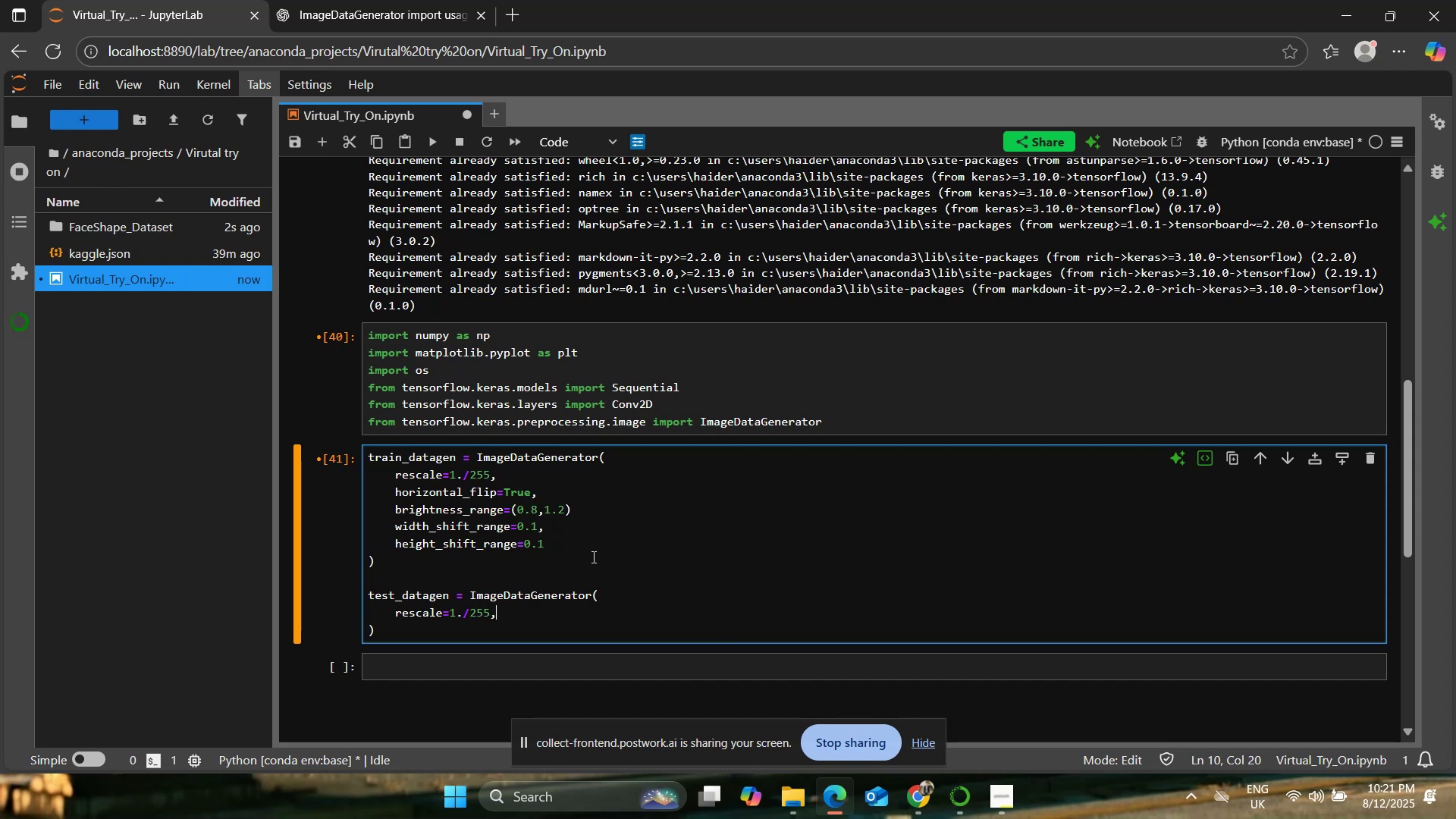 
wait(5.08)
 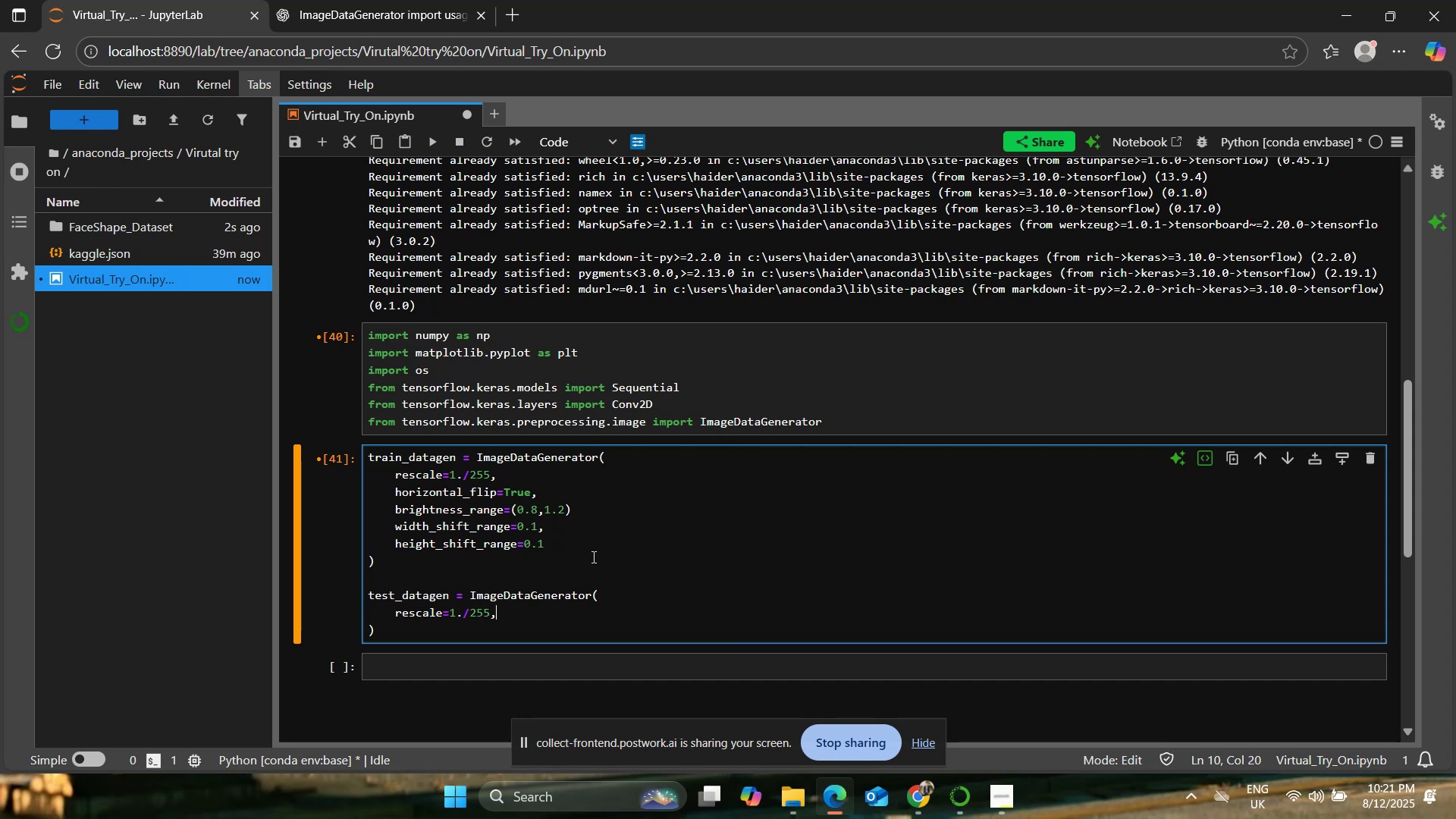 
key(Enter)
 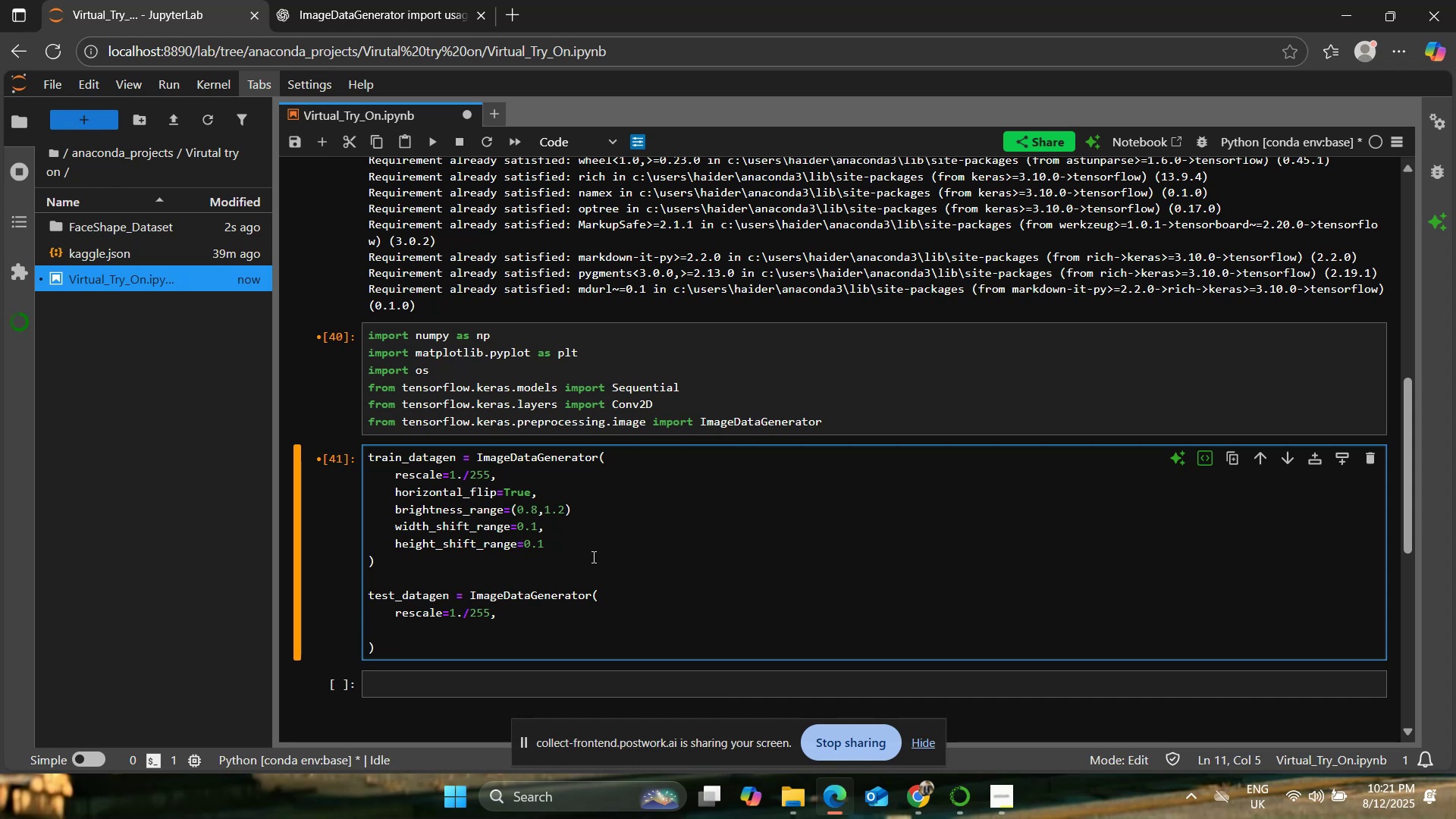 
type(horizontal_flip=True,)
 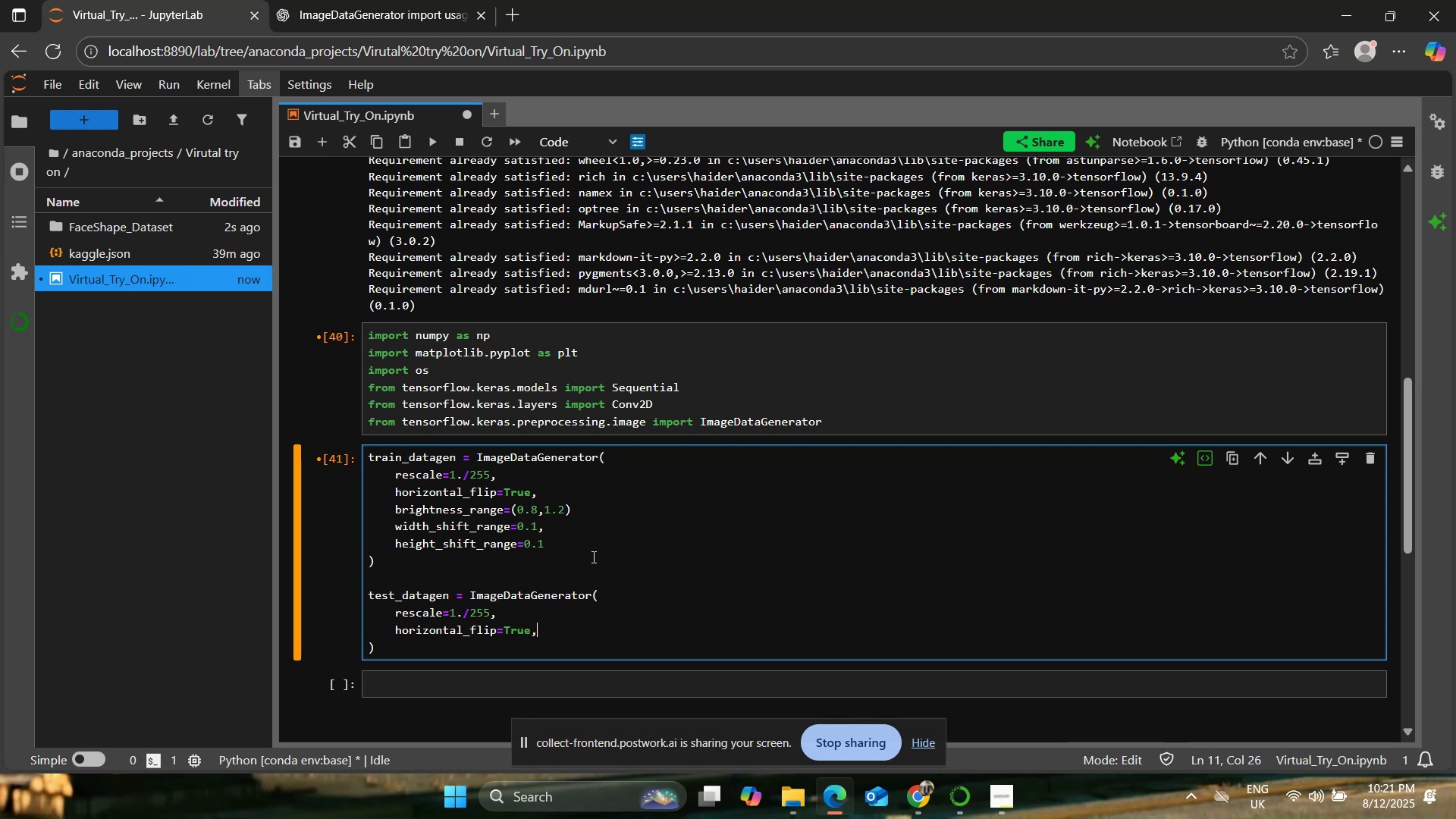 
key(Enter)
 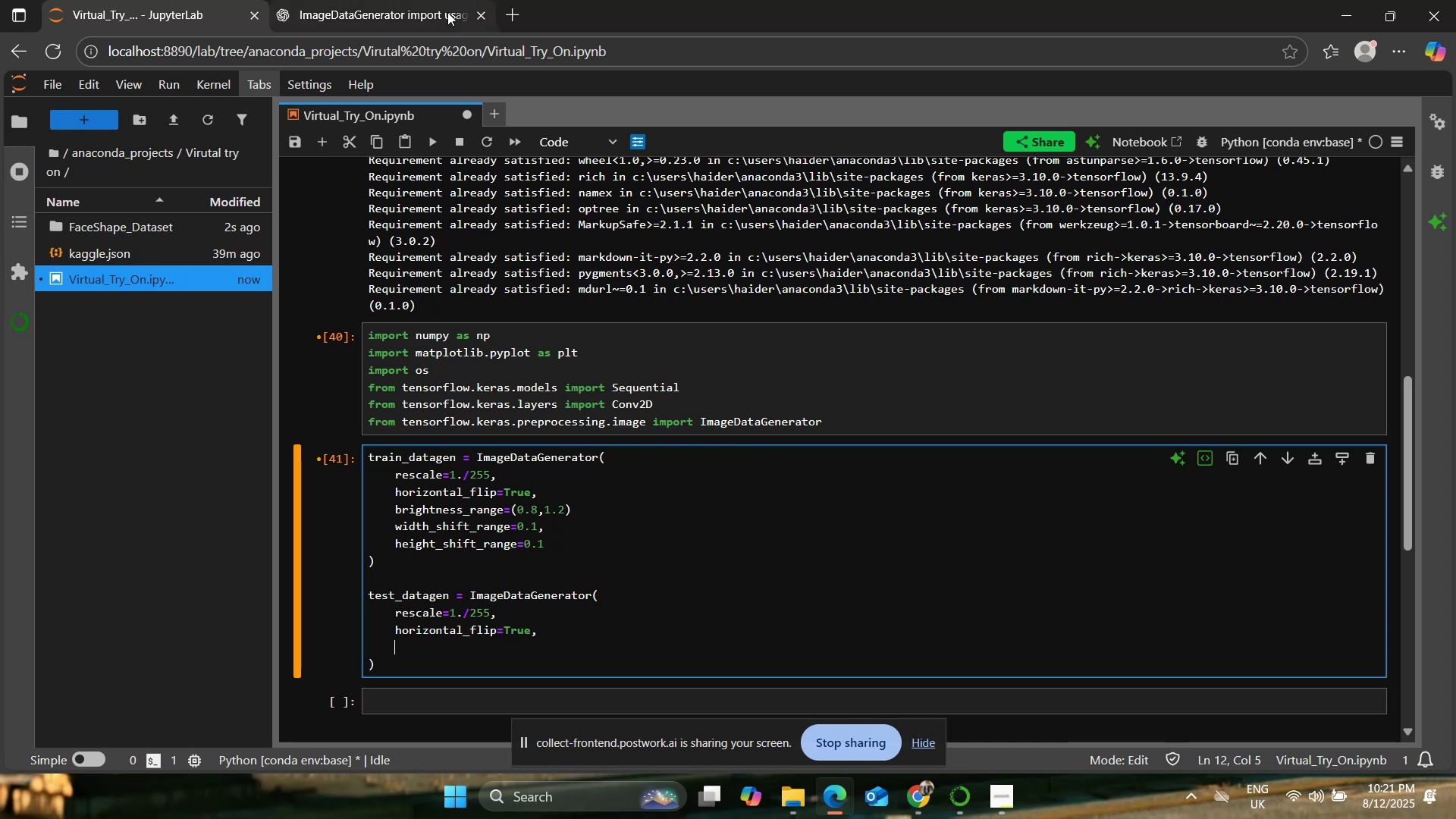 
left_click([398, 0])
 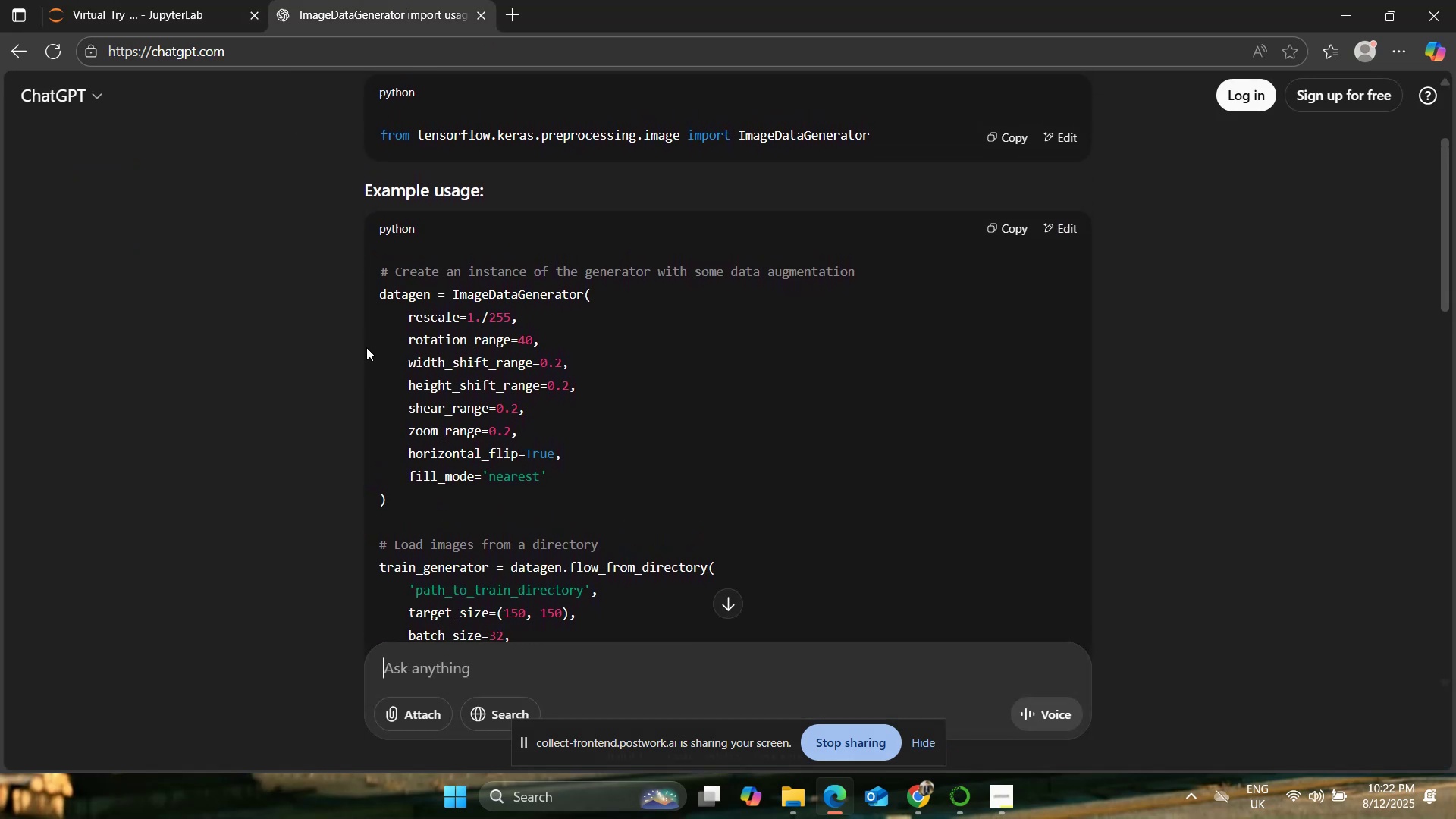 
wait(8.08)
 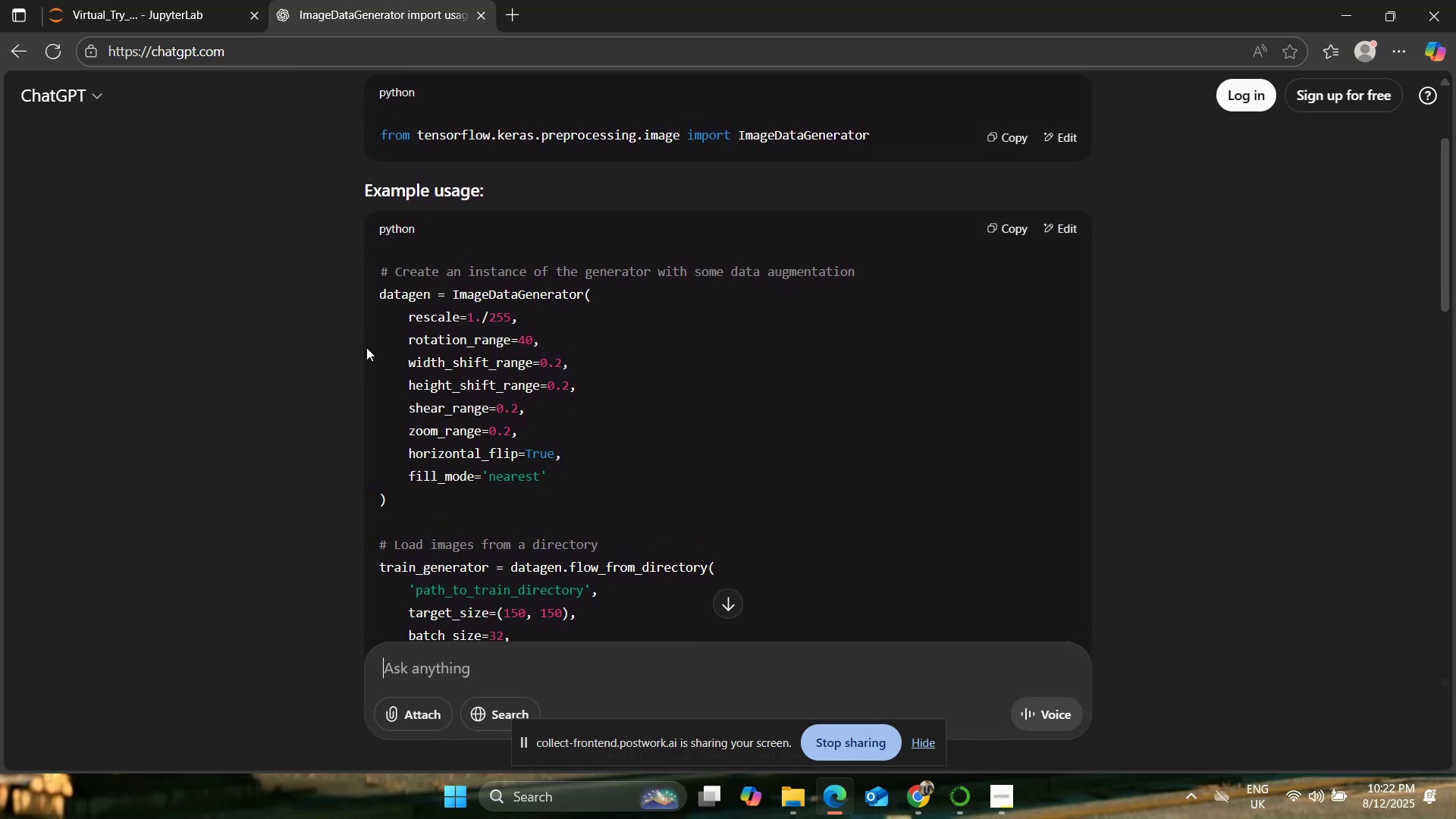 
left_click([155, 0])
 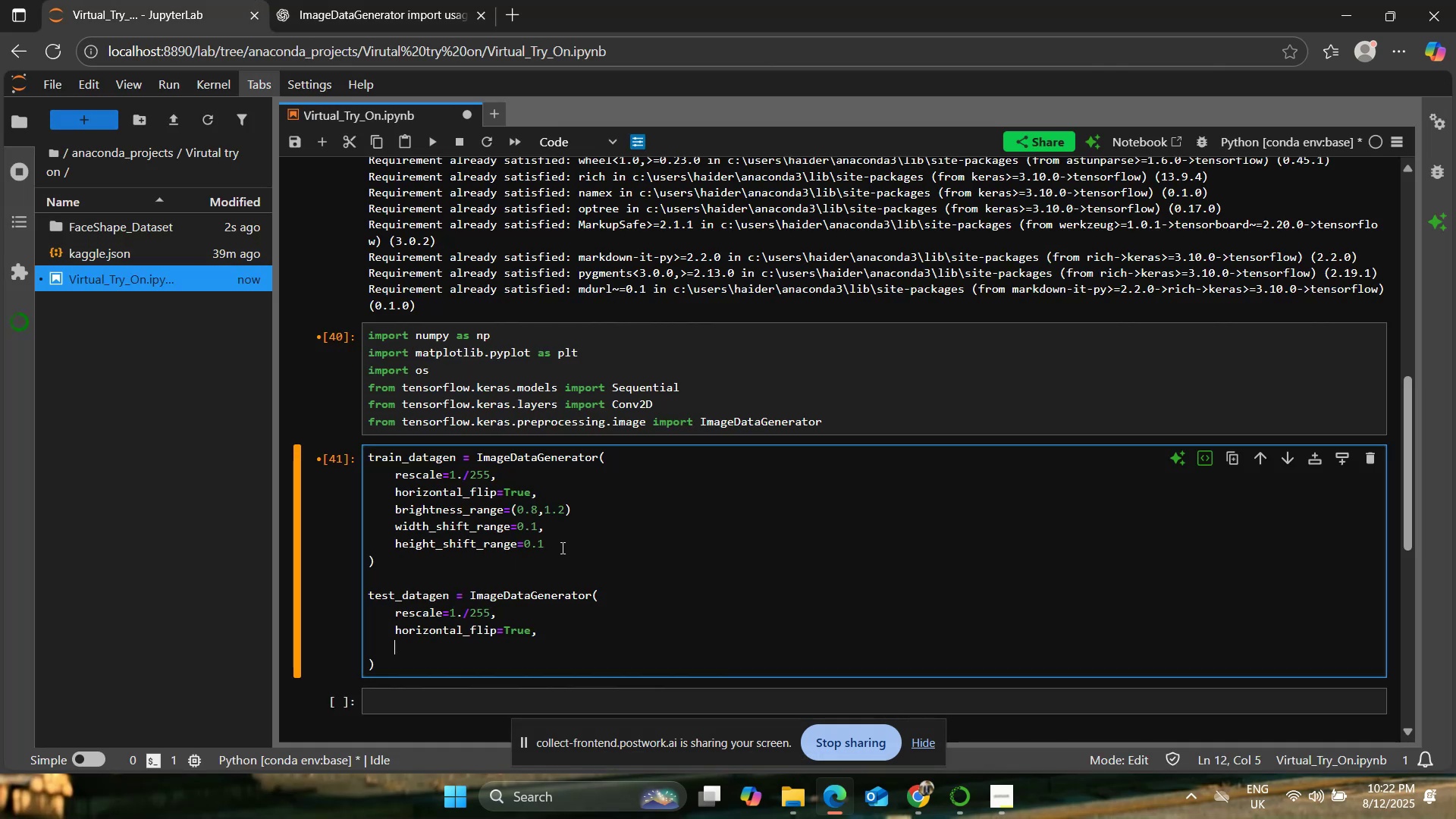 
wait(8.82)
 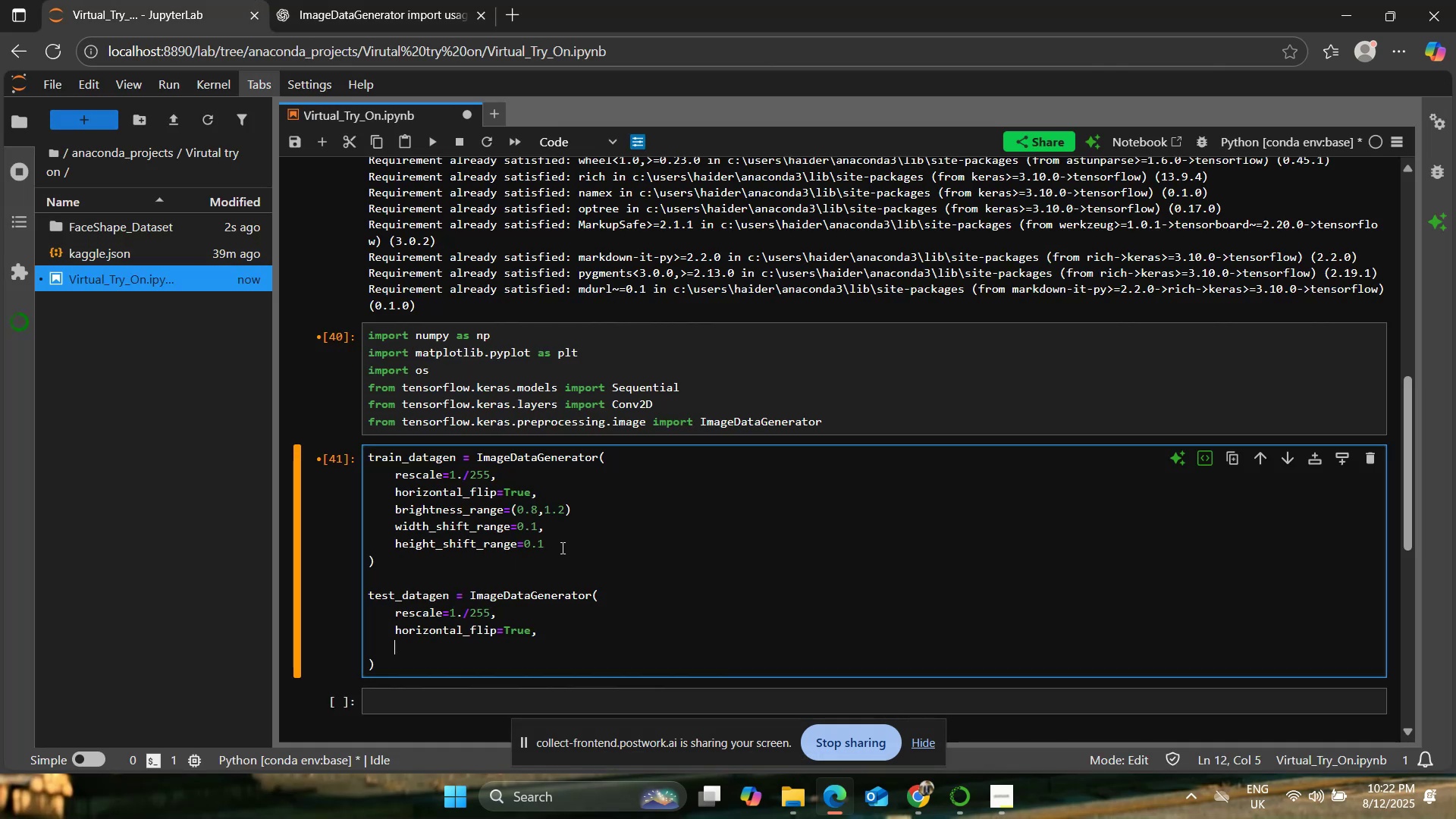 
type(brigjt)
key(Backspace)
key(Backspace)
type(j)
key(Backspace)
type(htness_range=(0.8,1.2))
 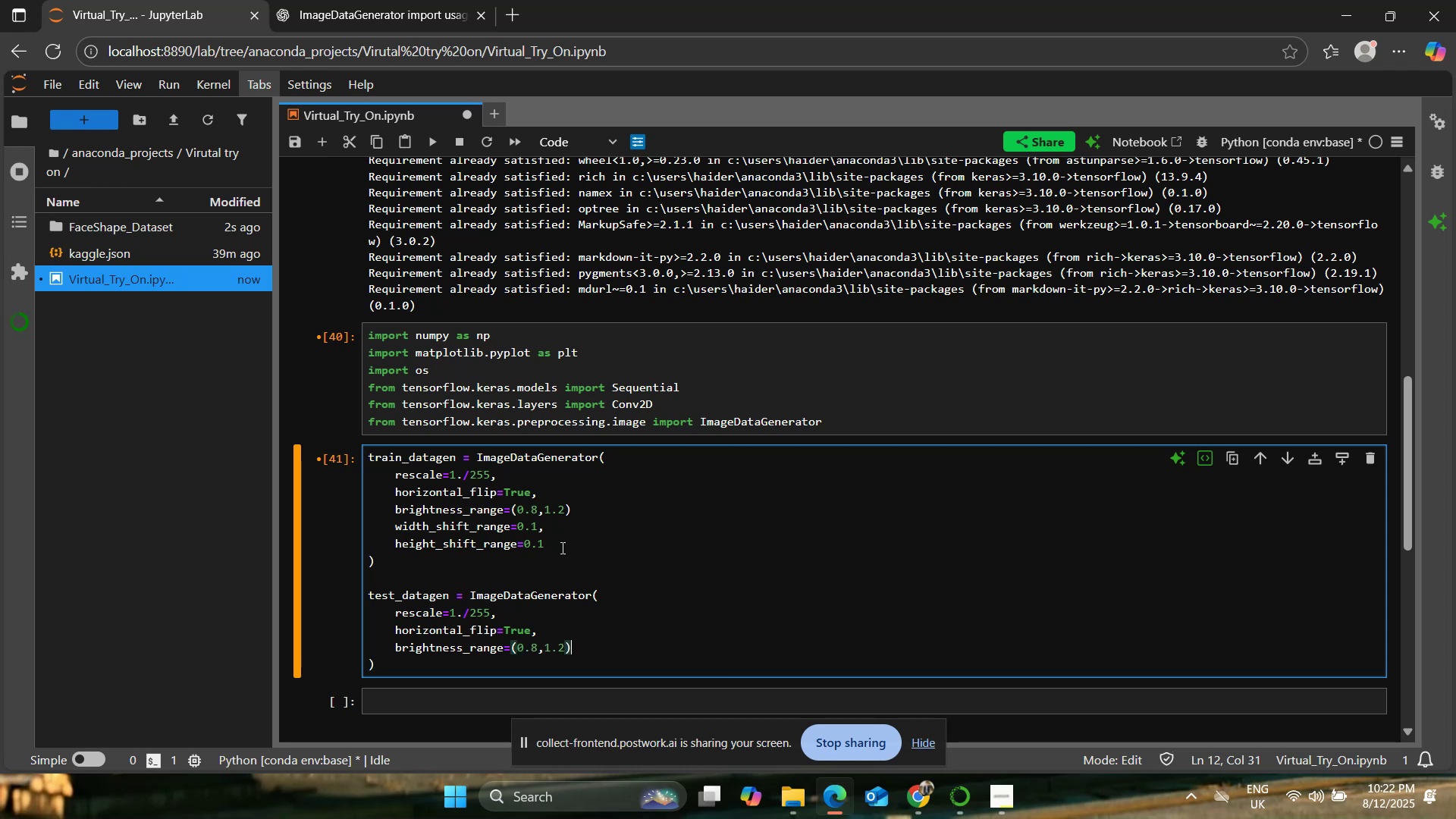 
left_click([587, 503])
 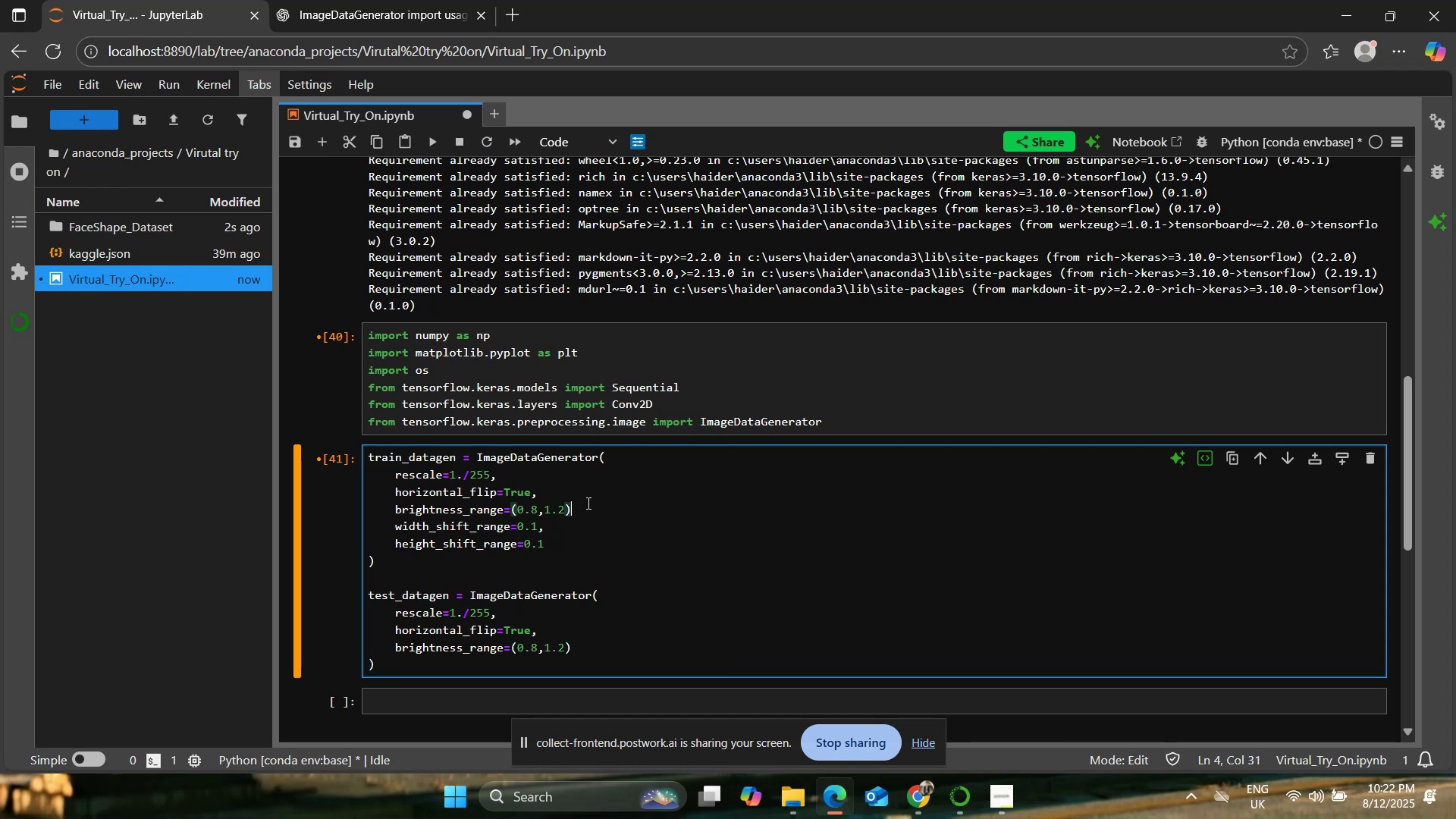 
key(Comma)
 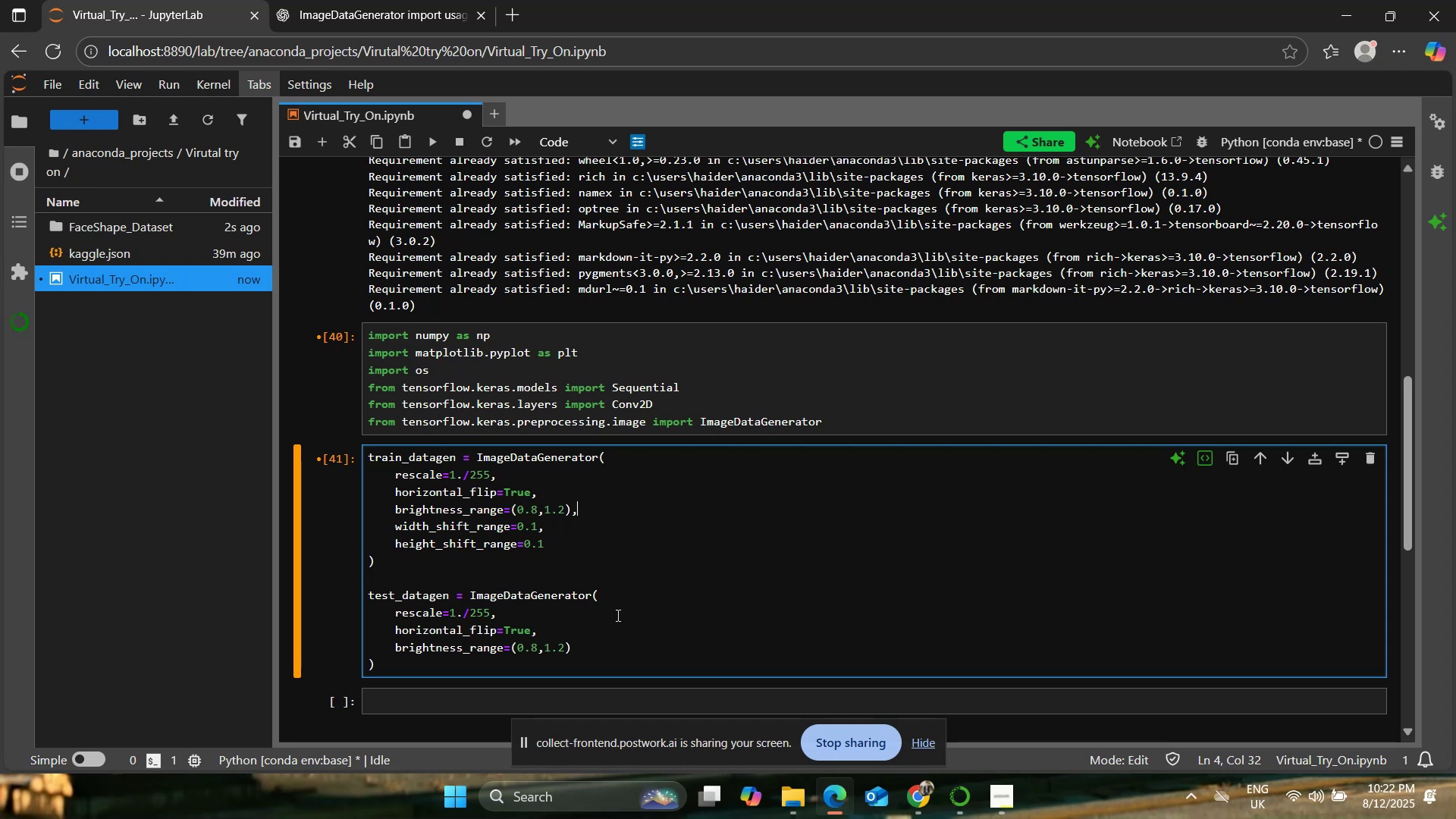 
left_click([601, 645])
 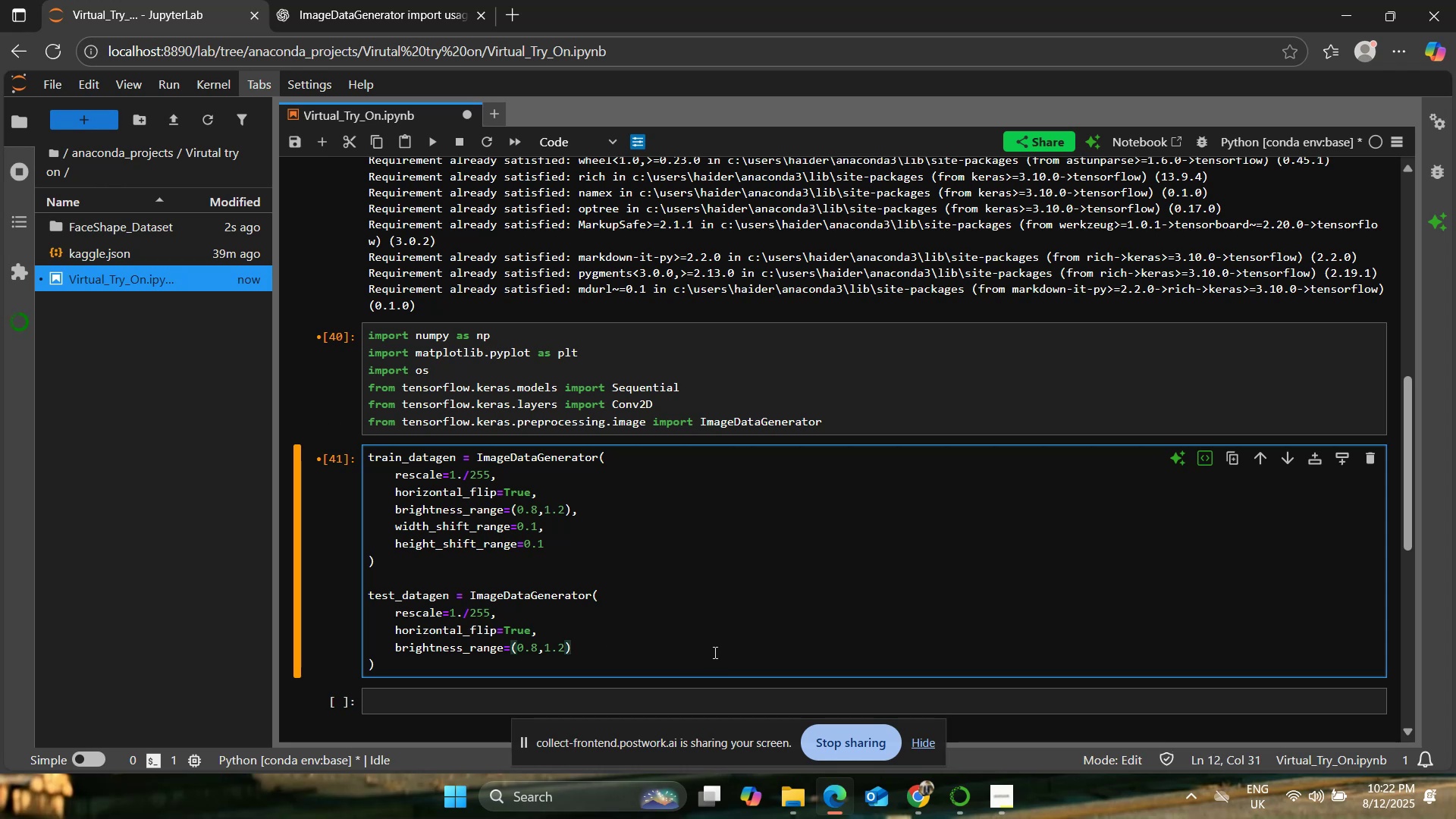 
key(Comma)
 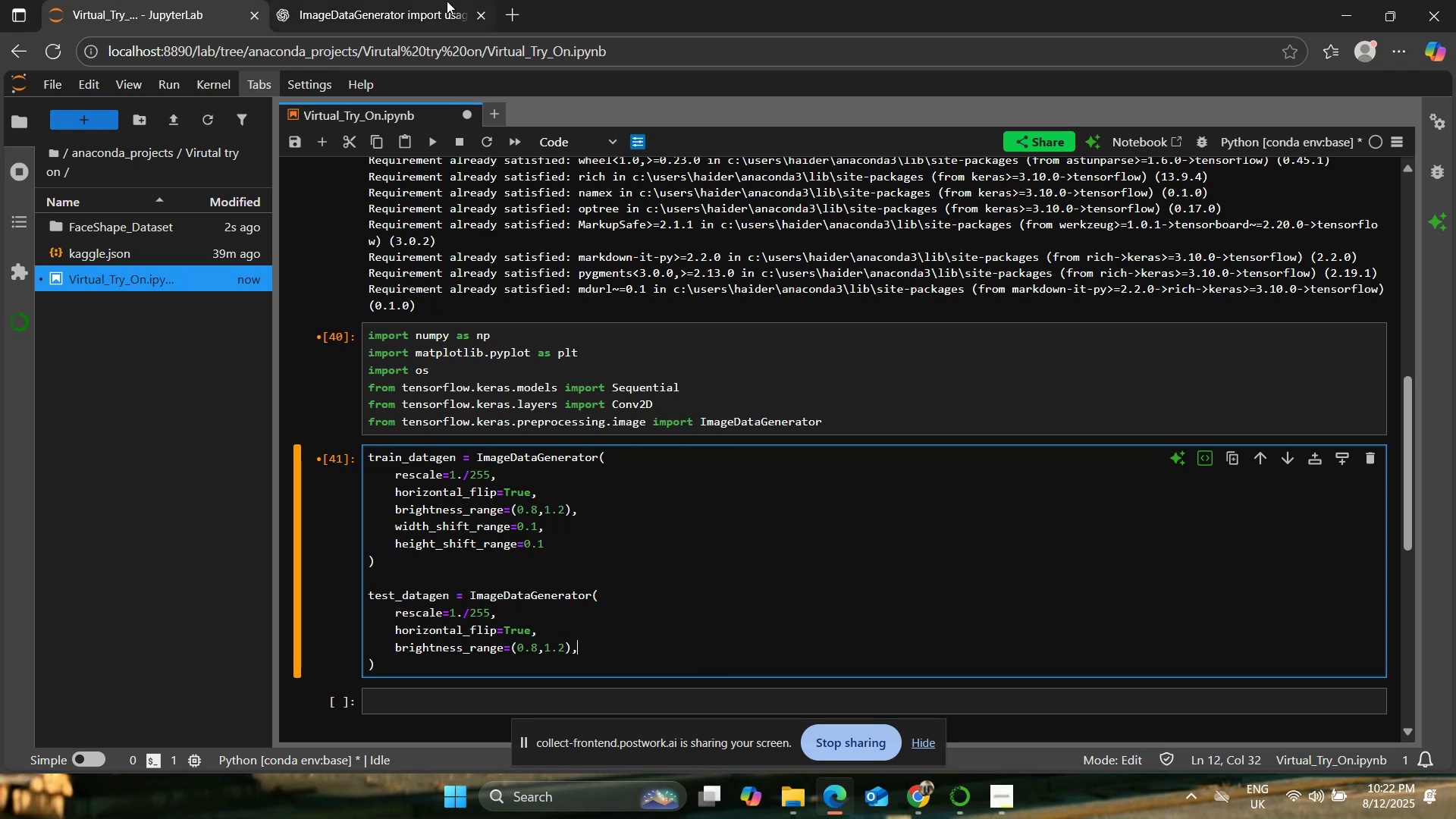 
left_click([379, 0])
 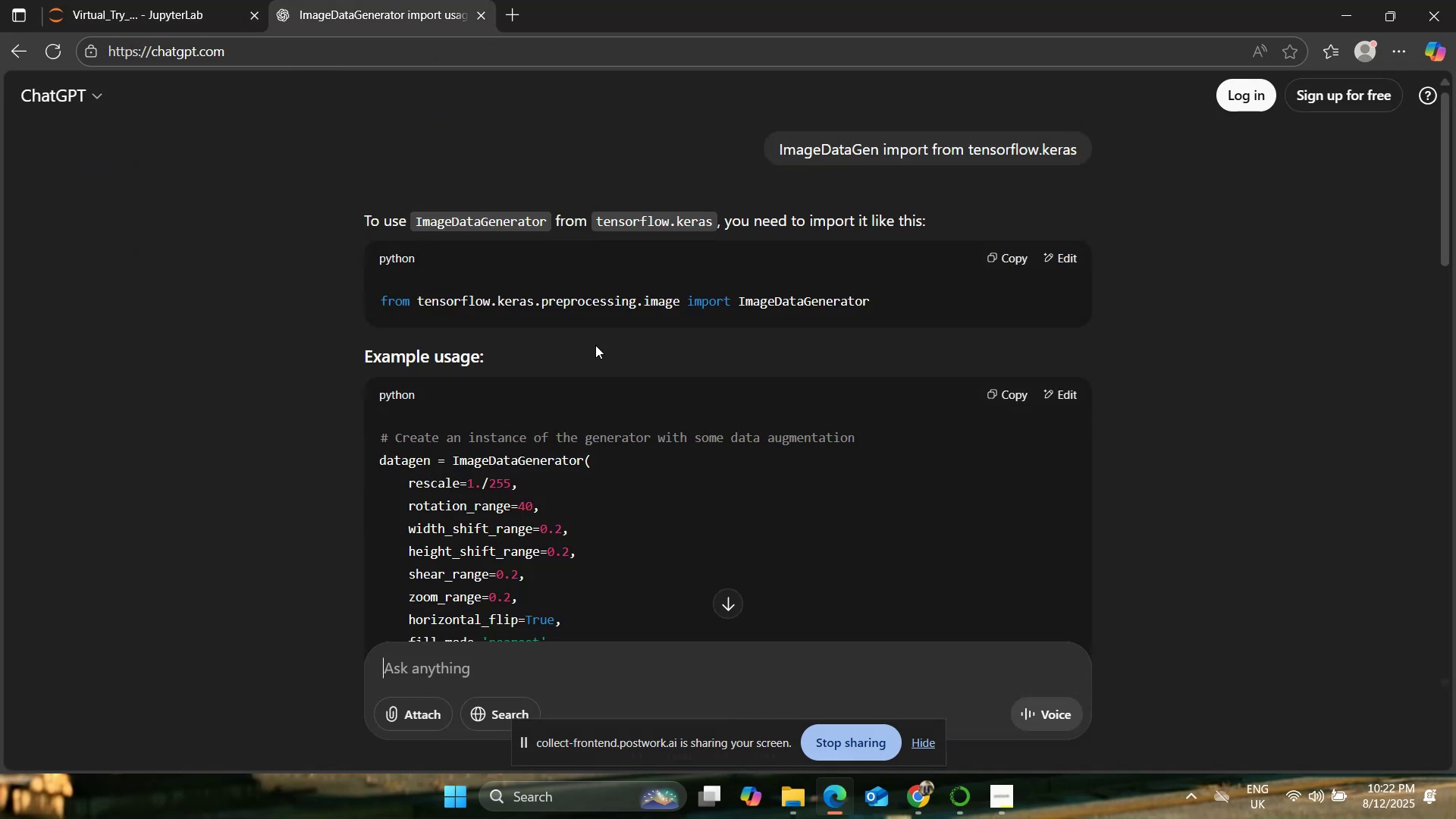 
scroll: coordinate [348, 441], scroll_direction: down, amount: 4.0
 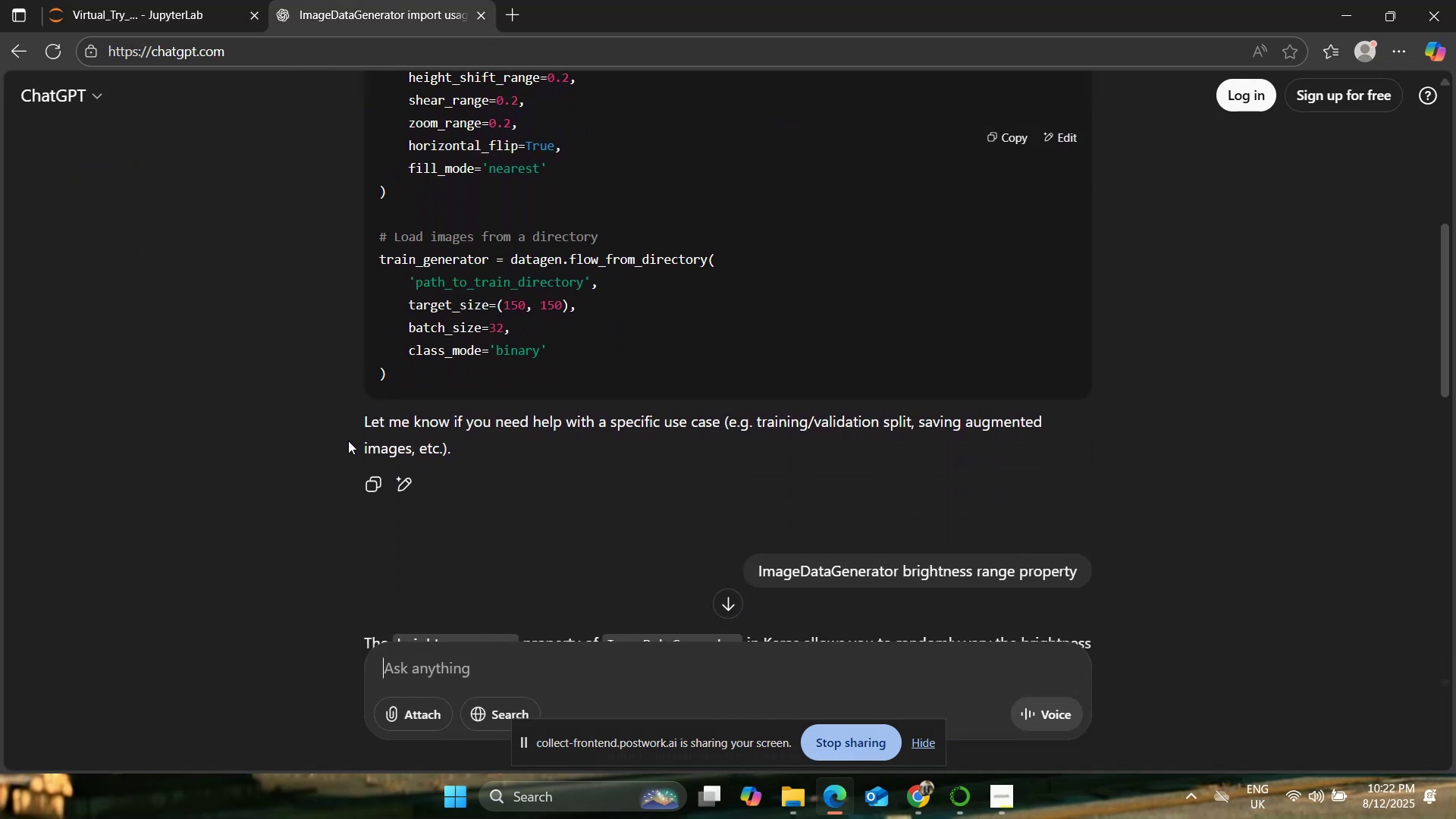 
scroll: coordinate [348, 441], scroll_direction: up, amount: 3.0
 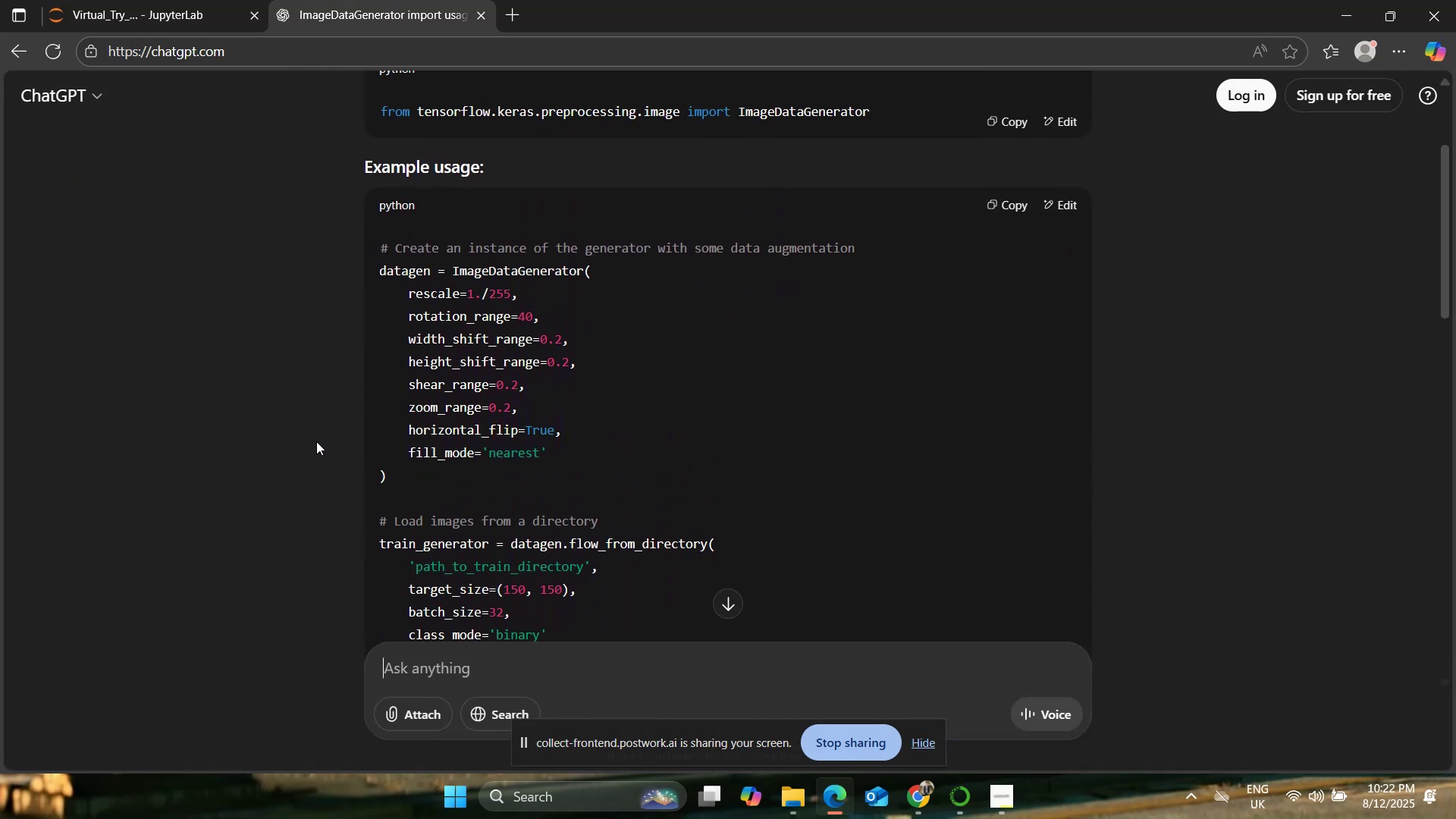 
scroll: coordinate [316, 441], scroll_direction: down, amount: 9.0
 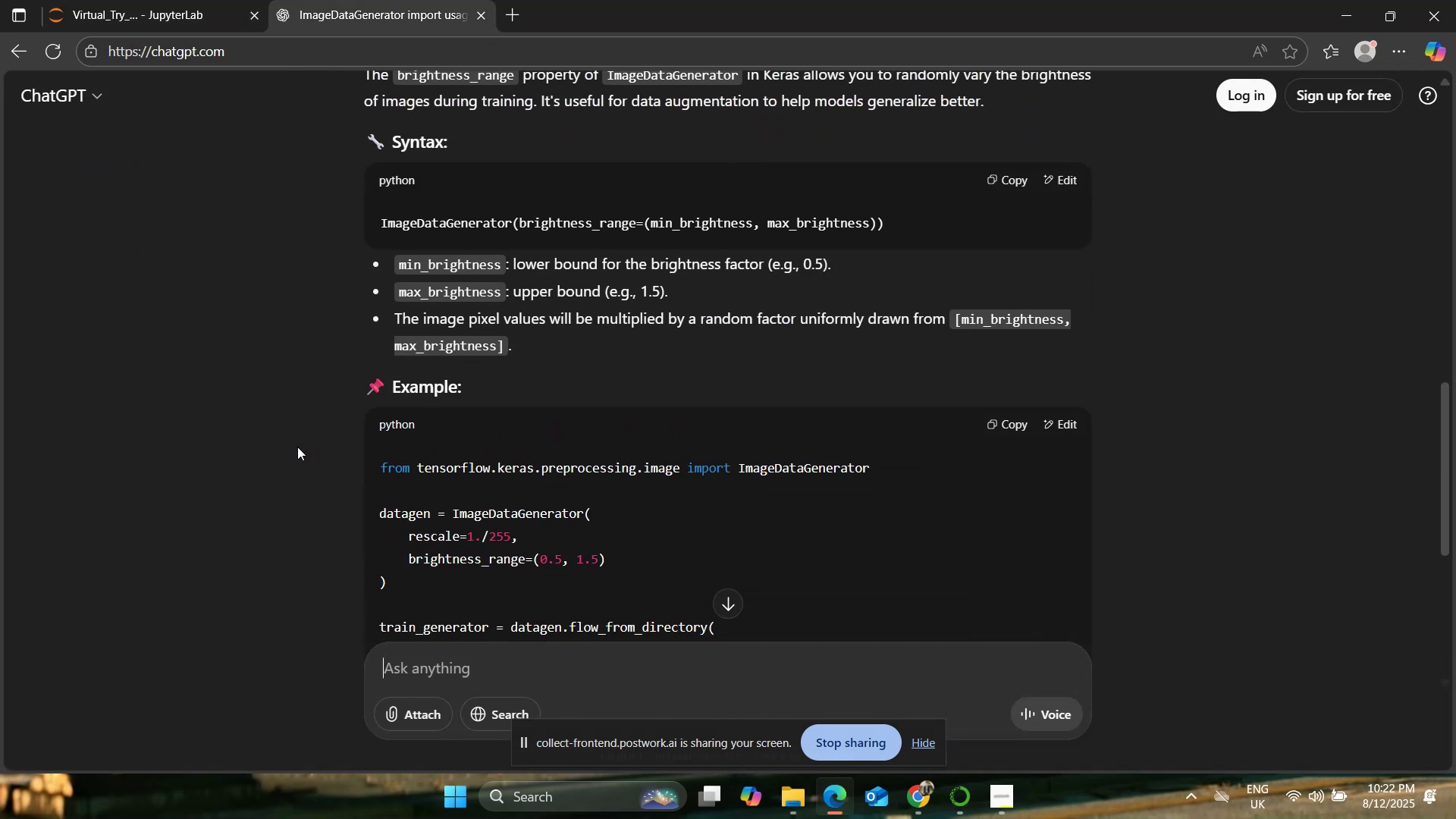 
scroll: coordinate [297, 447], scroll_direction: up, amount: 1.0
 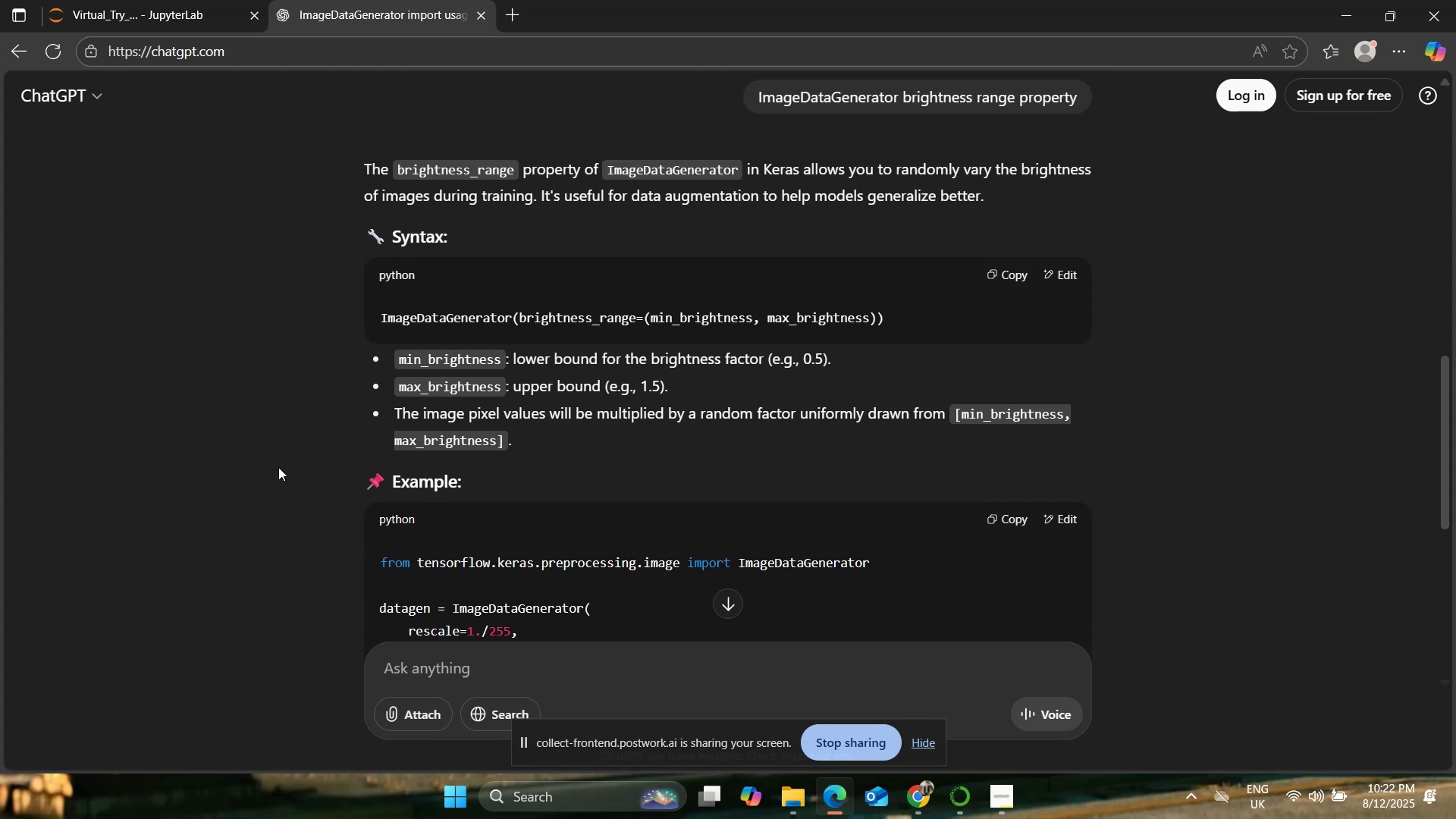 
scroll: coordinate [278, 467], scroll_direction: down, amount: 3.0
 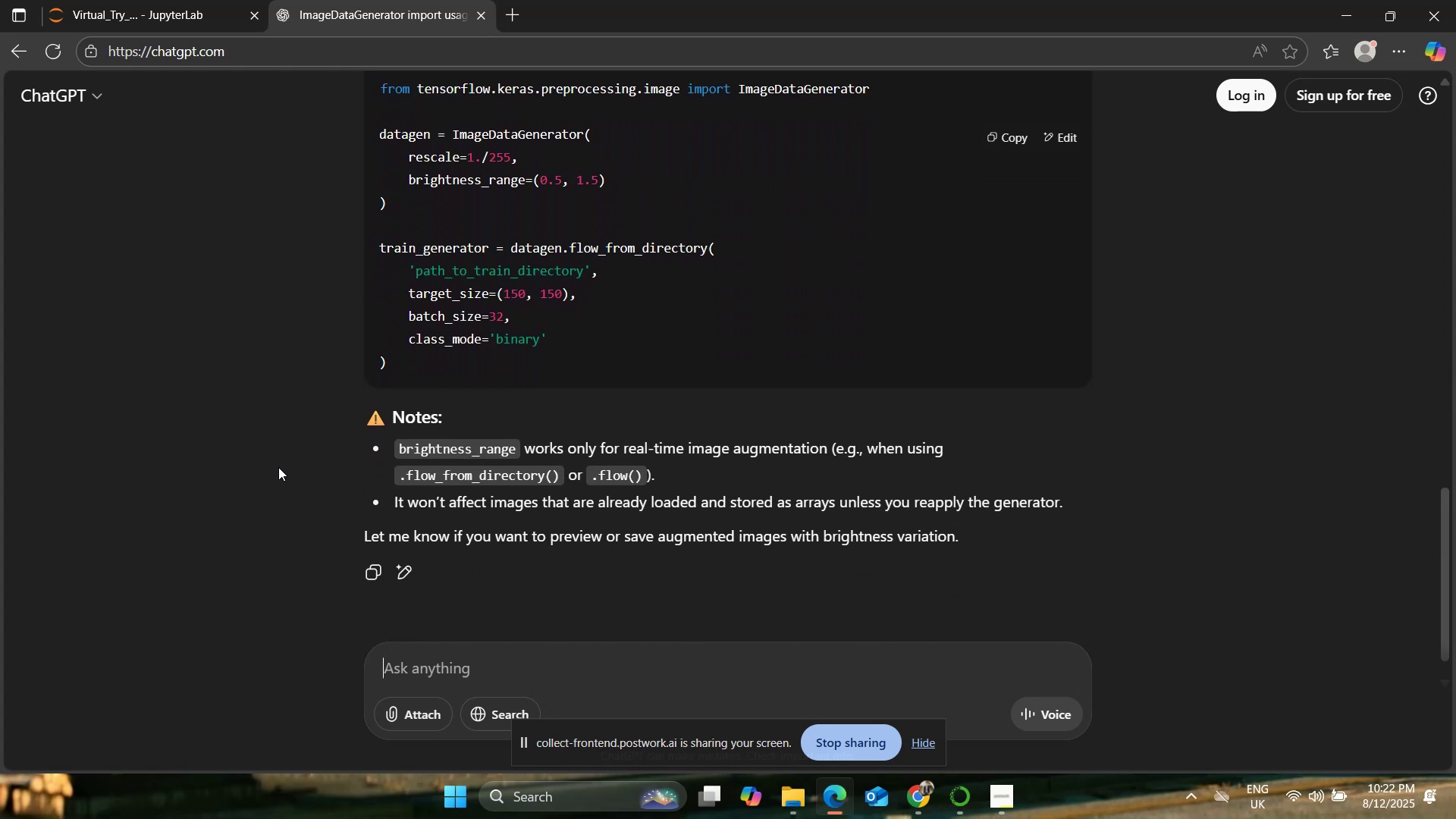 
scroll: coordinate [278, 467], scroll_direction: up, amount: 11.0
 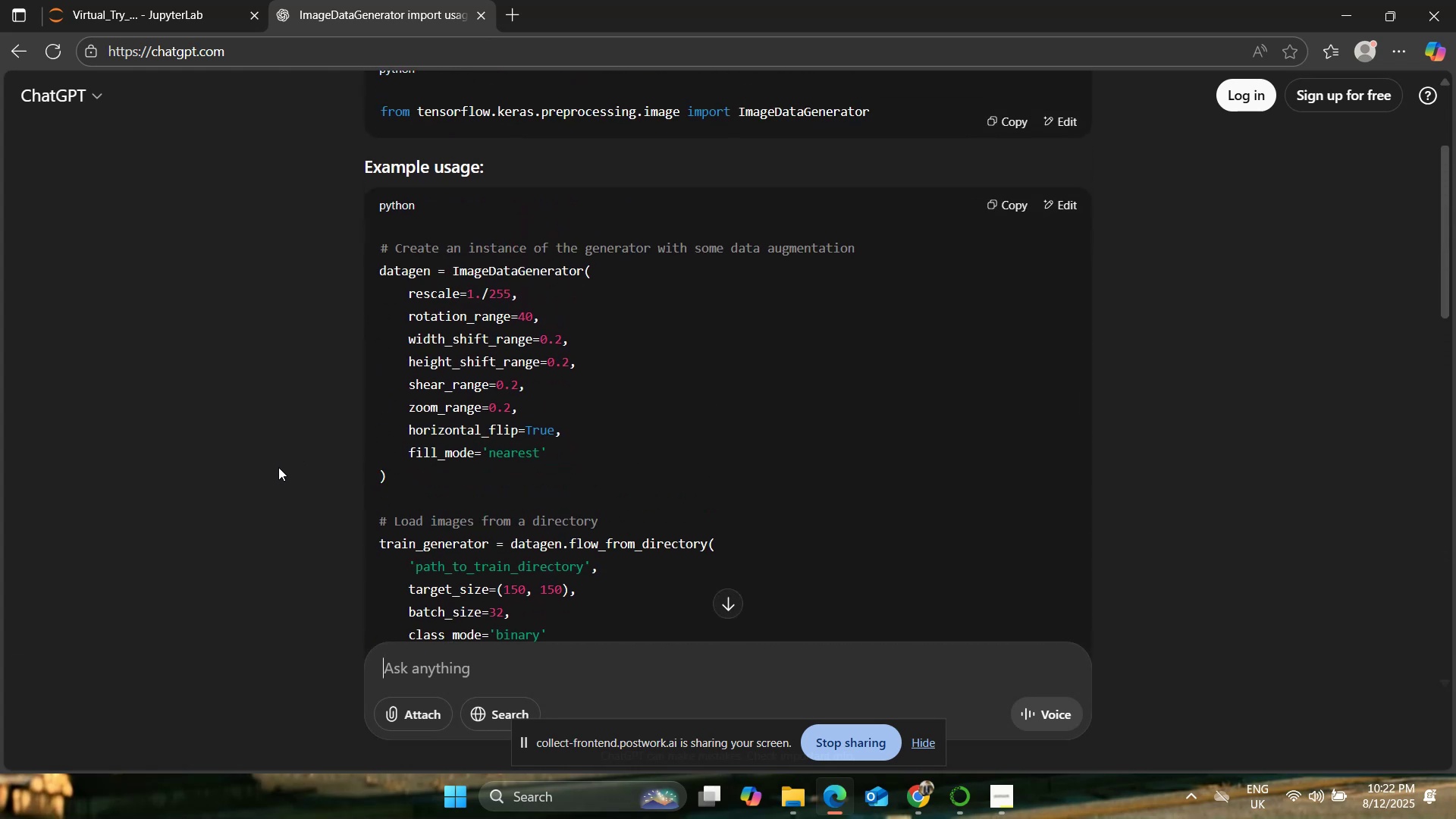 
type(dataGen properties explanaaiton)
 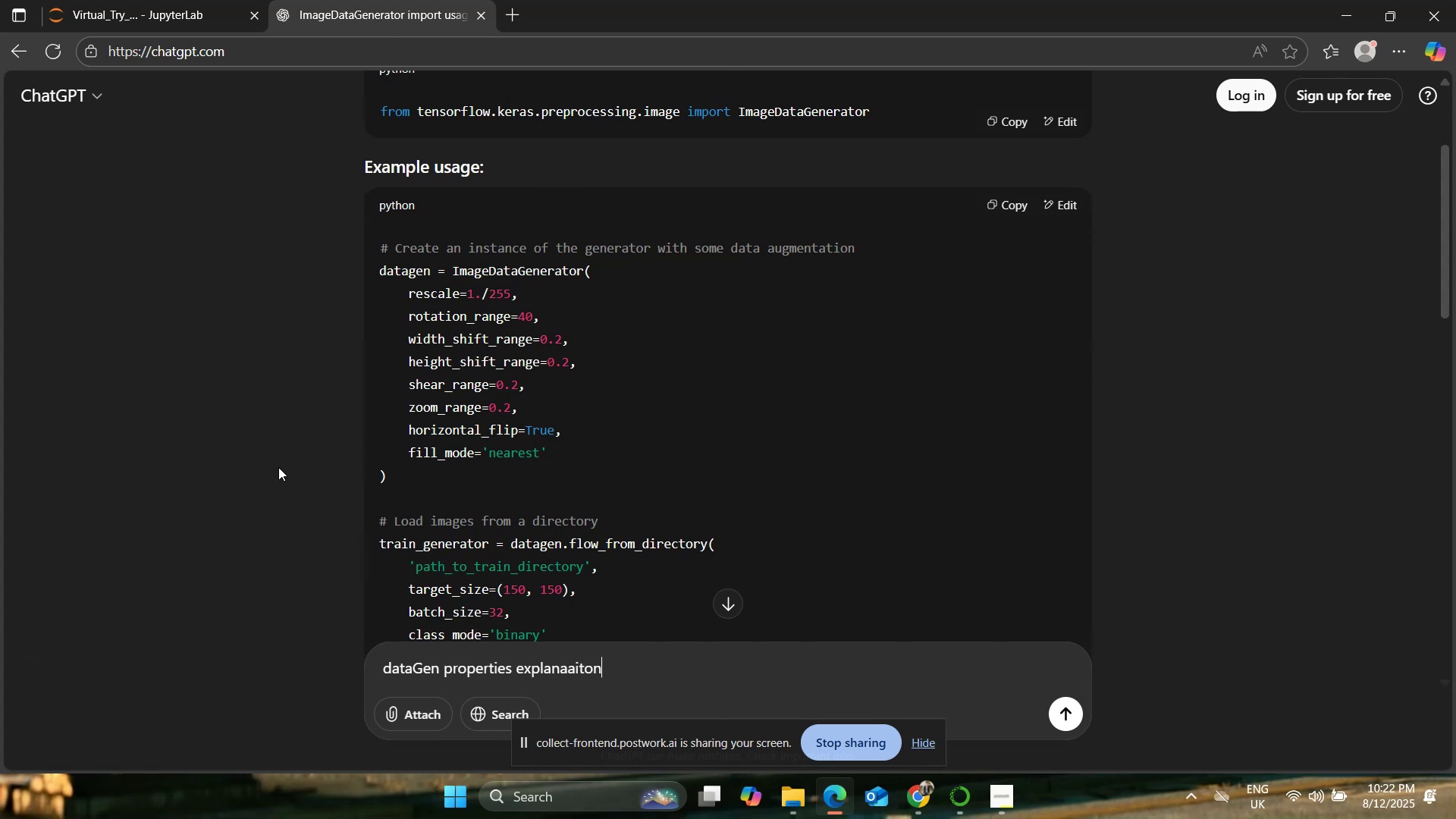 
key(Enter)
 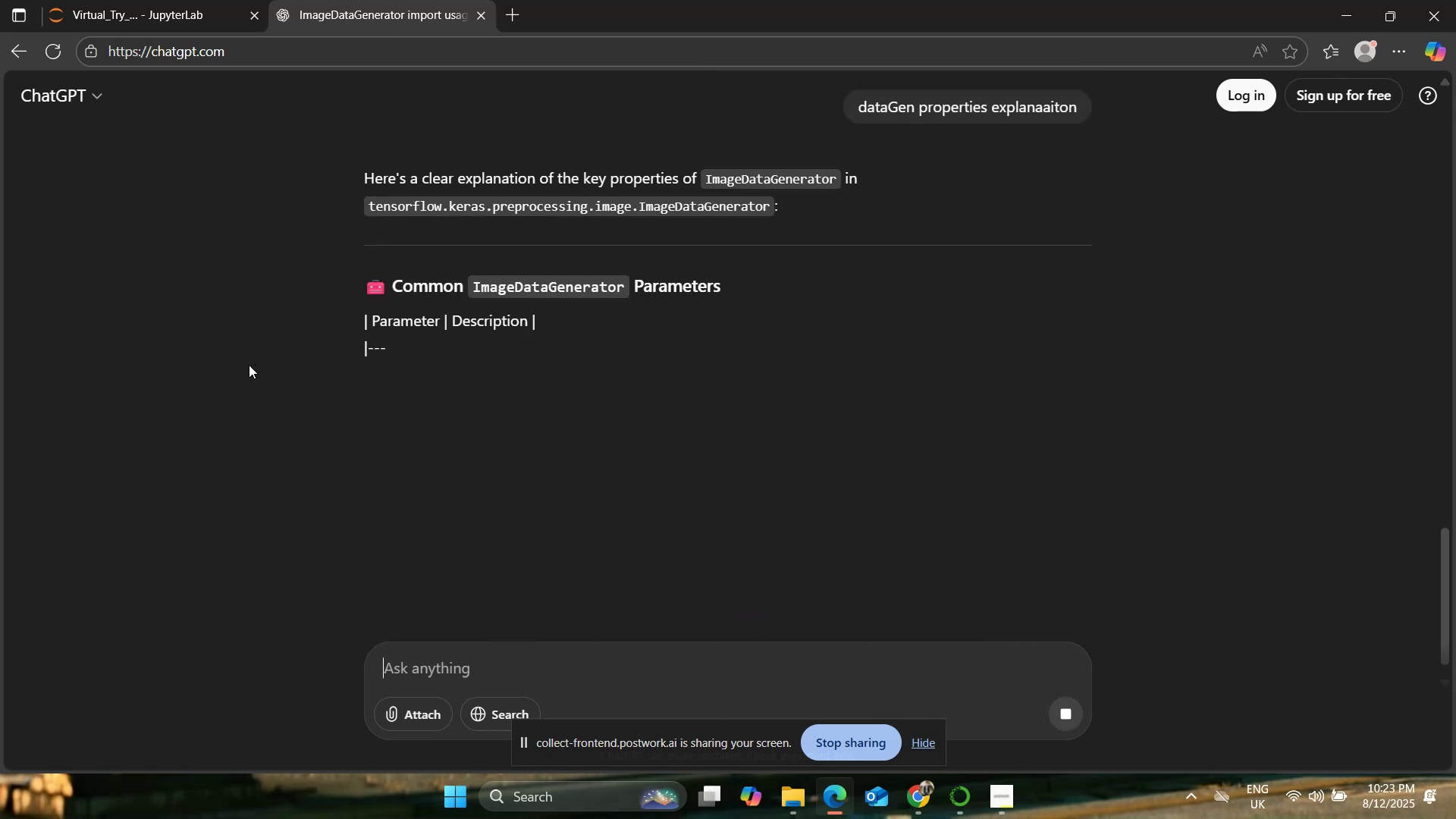 
wait(8.4)
 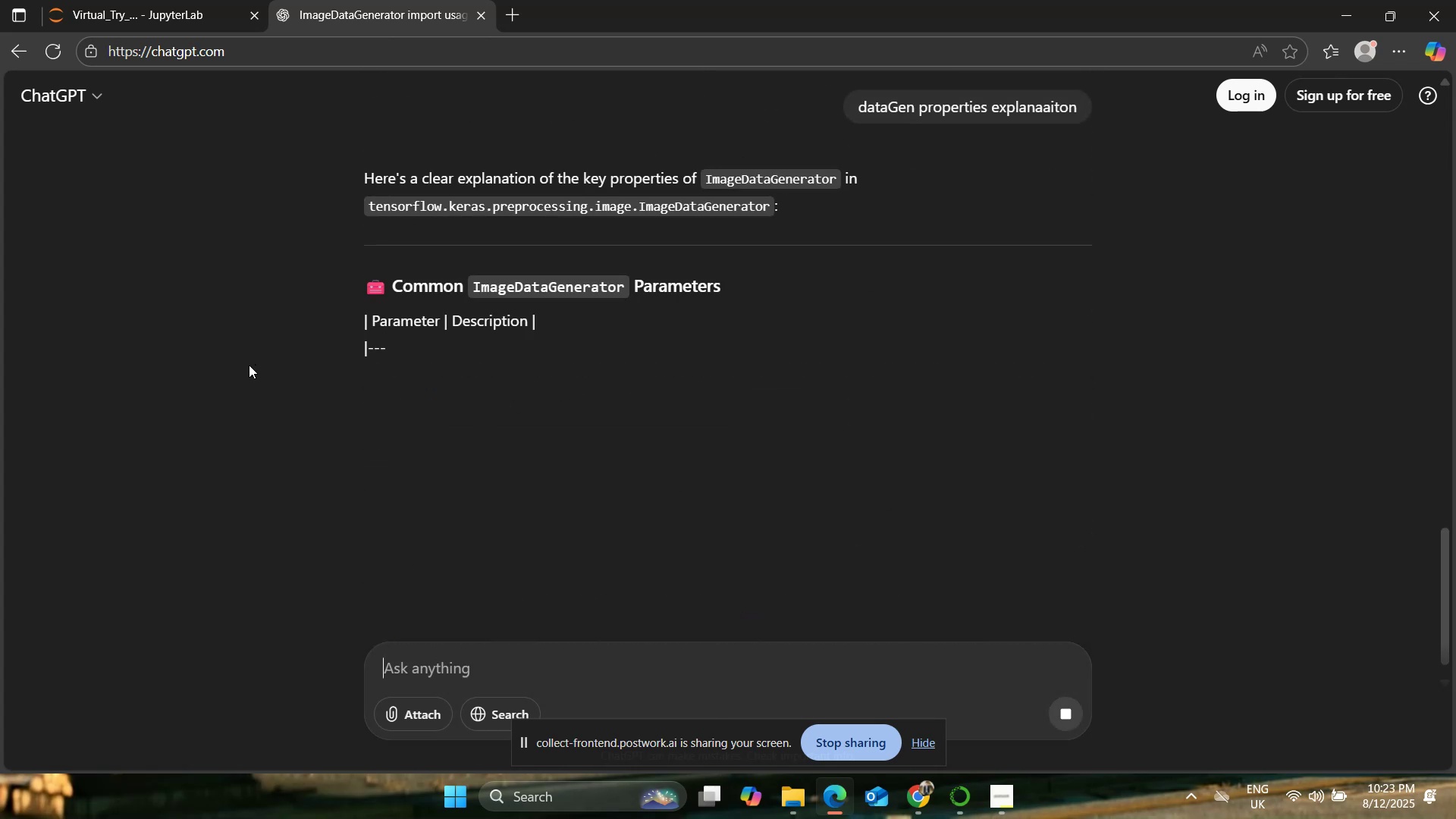 
scroll: coordinate [240, 372], scroll_direction: down, amount: 2.0
 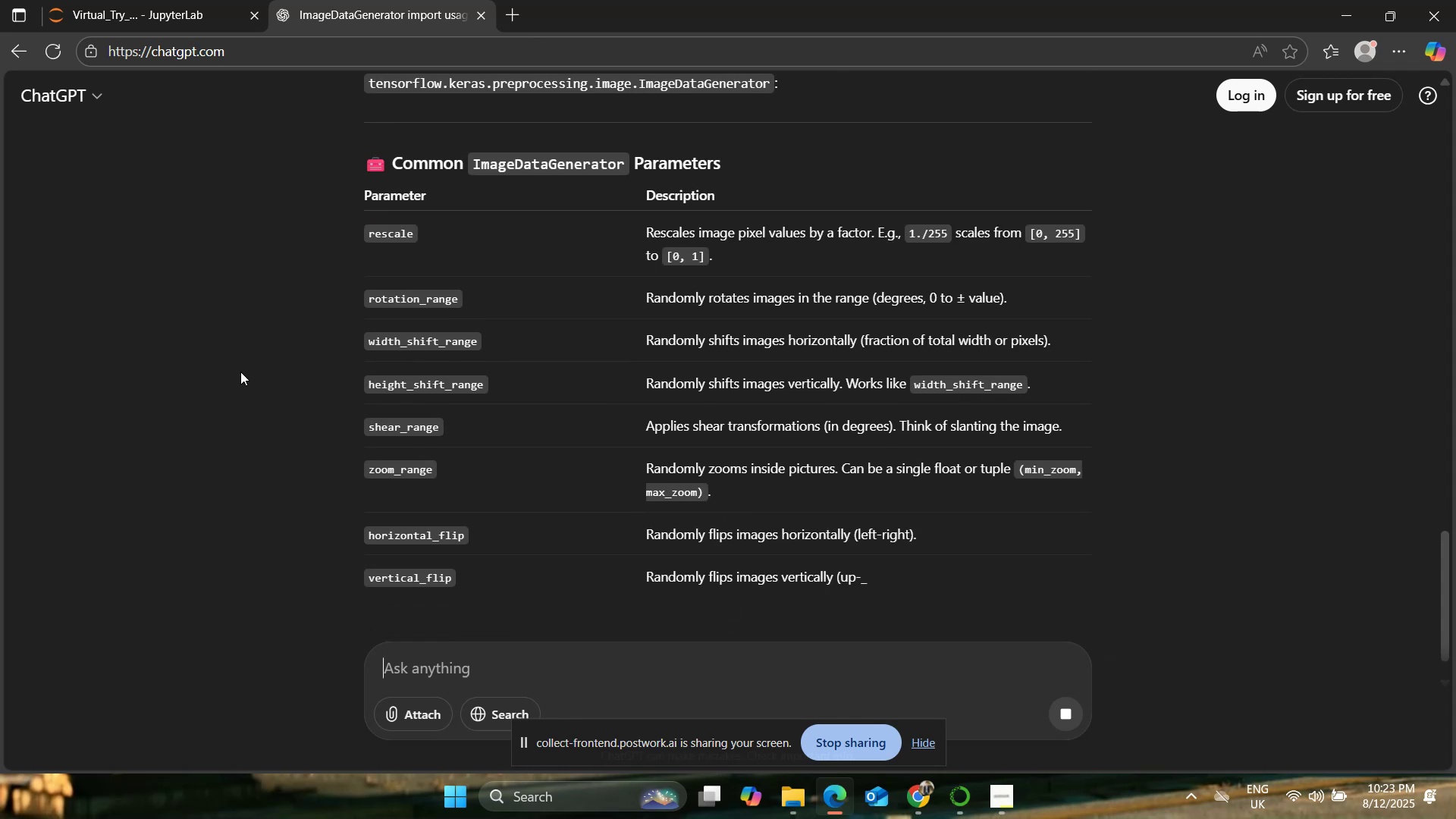 
scroll: coordinate [240, 372], scroll_direction: up, amount: 1.0
 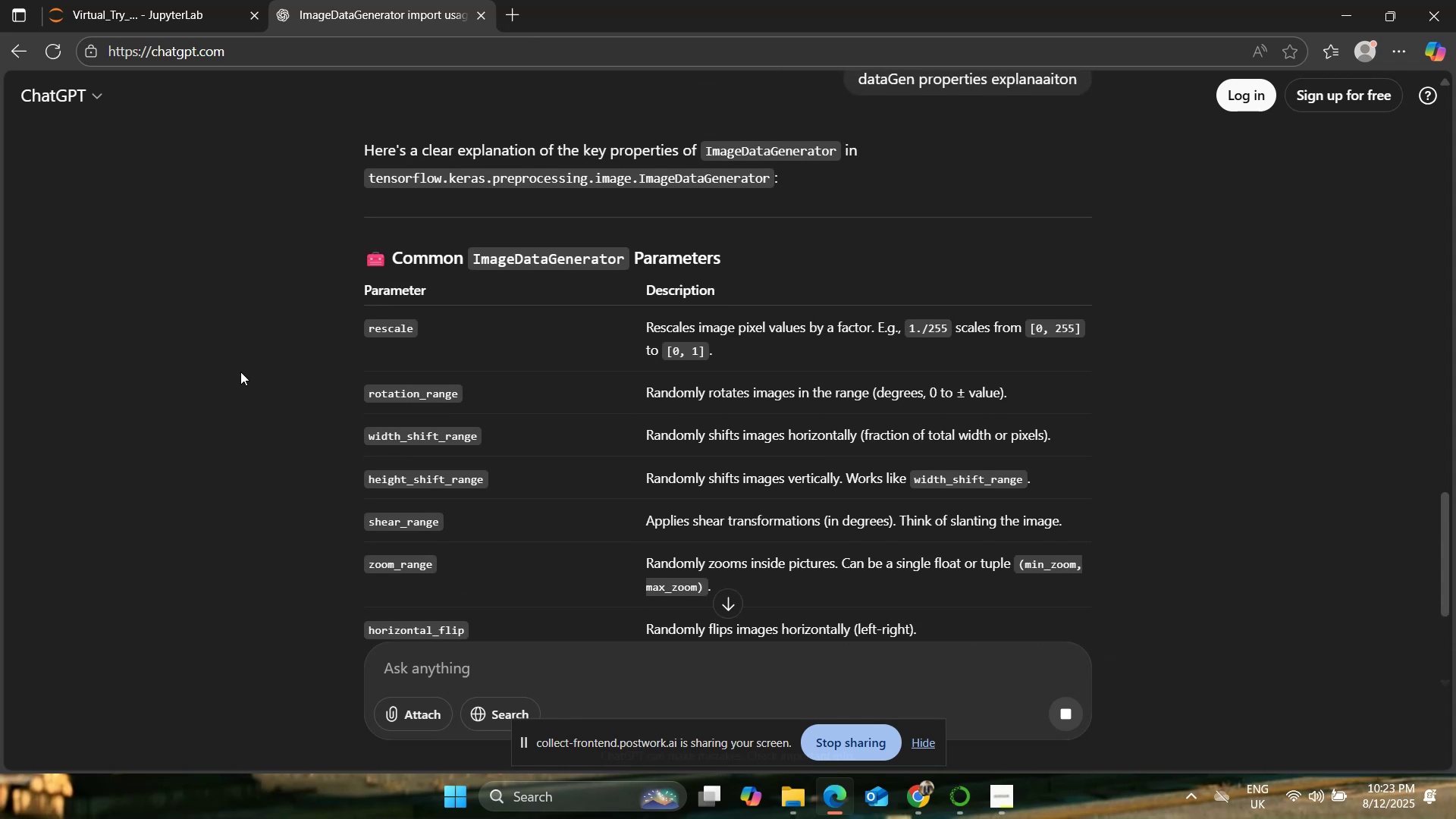 
scroll: coordinate [240, 372], scroll_direction: down, amount: 5.0
 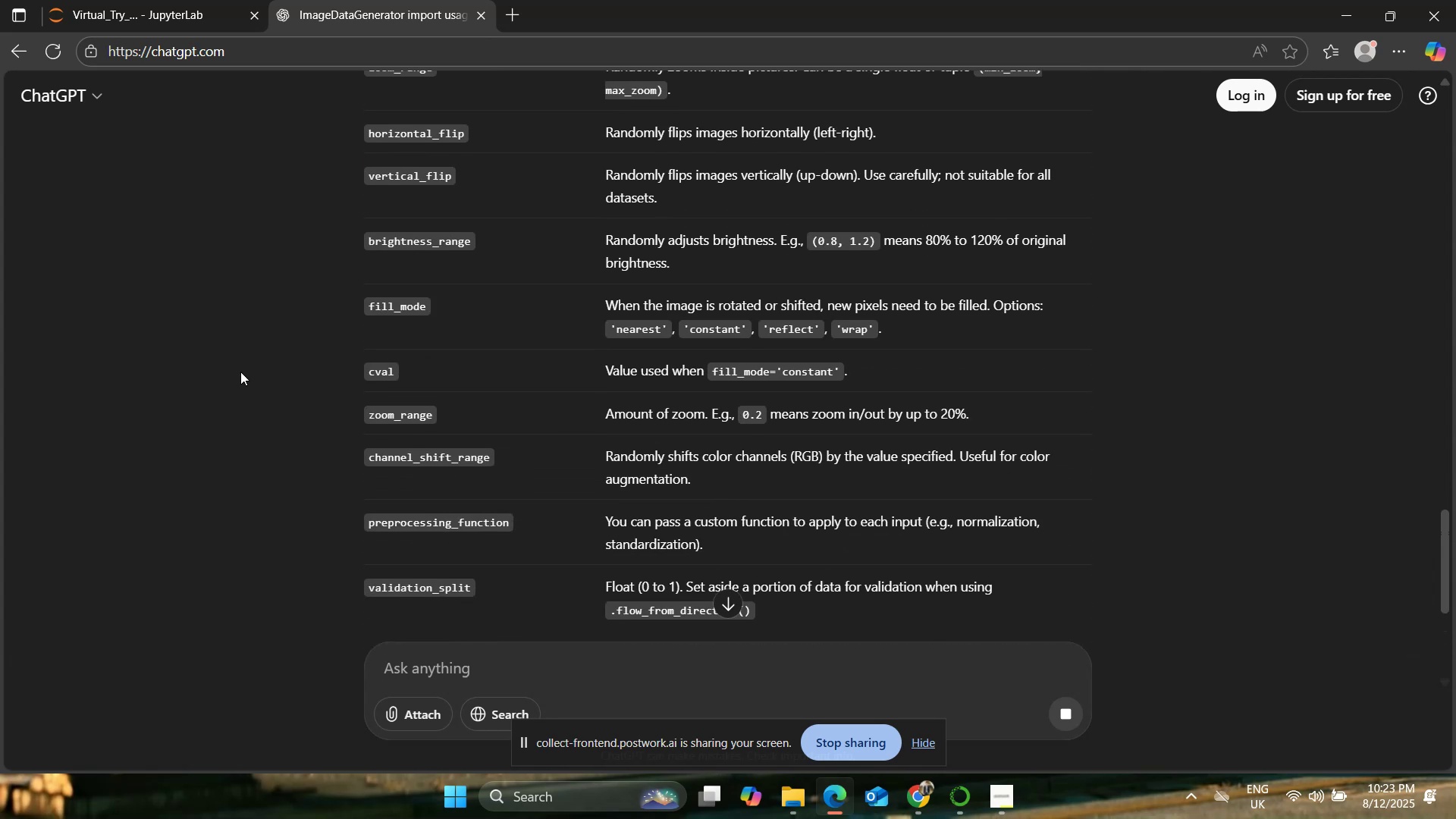 
scroll: coordinate [240, 372], scroll_direction: up, amount: 4.0
 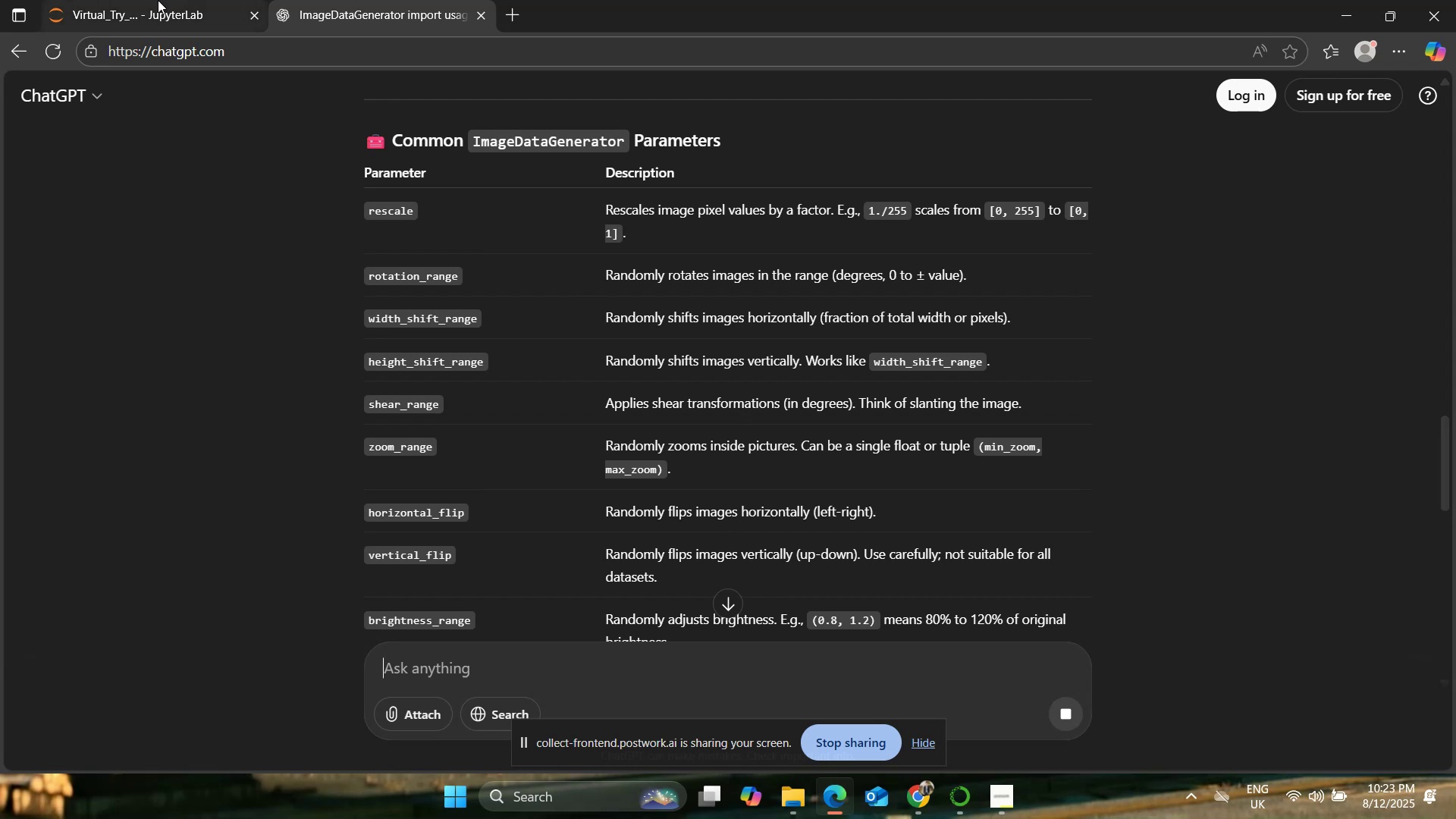 
left_click([158, 0])
 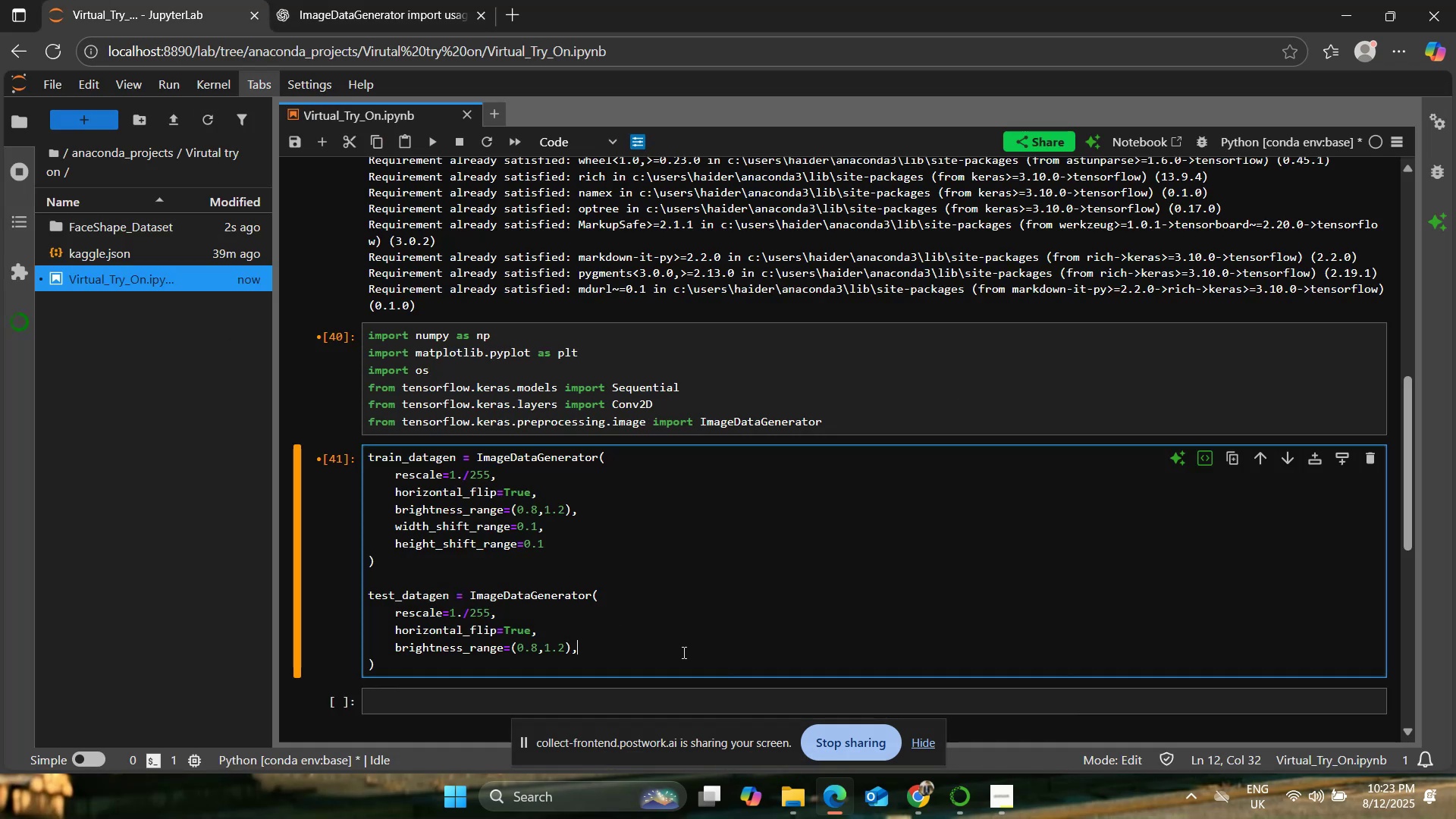 
key(Enter)
 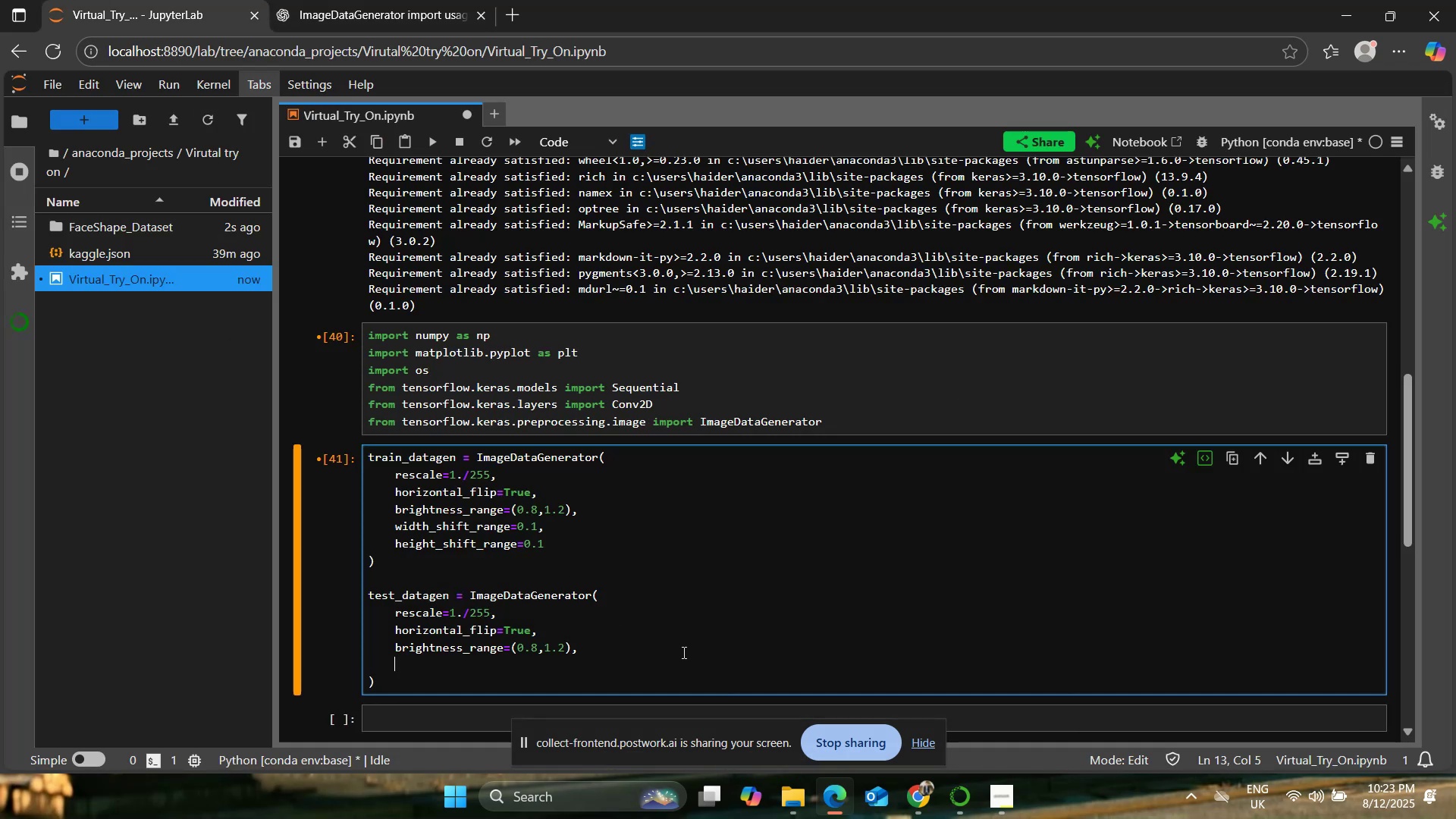 
type(width_shift_range=0.1,)
 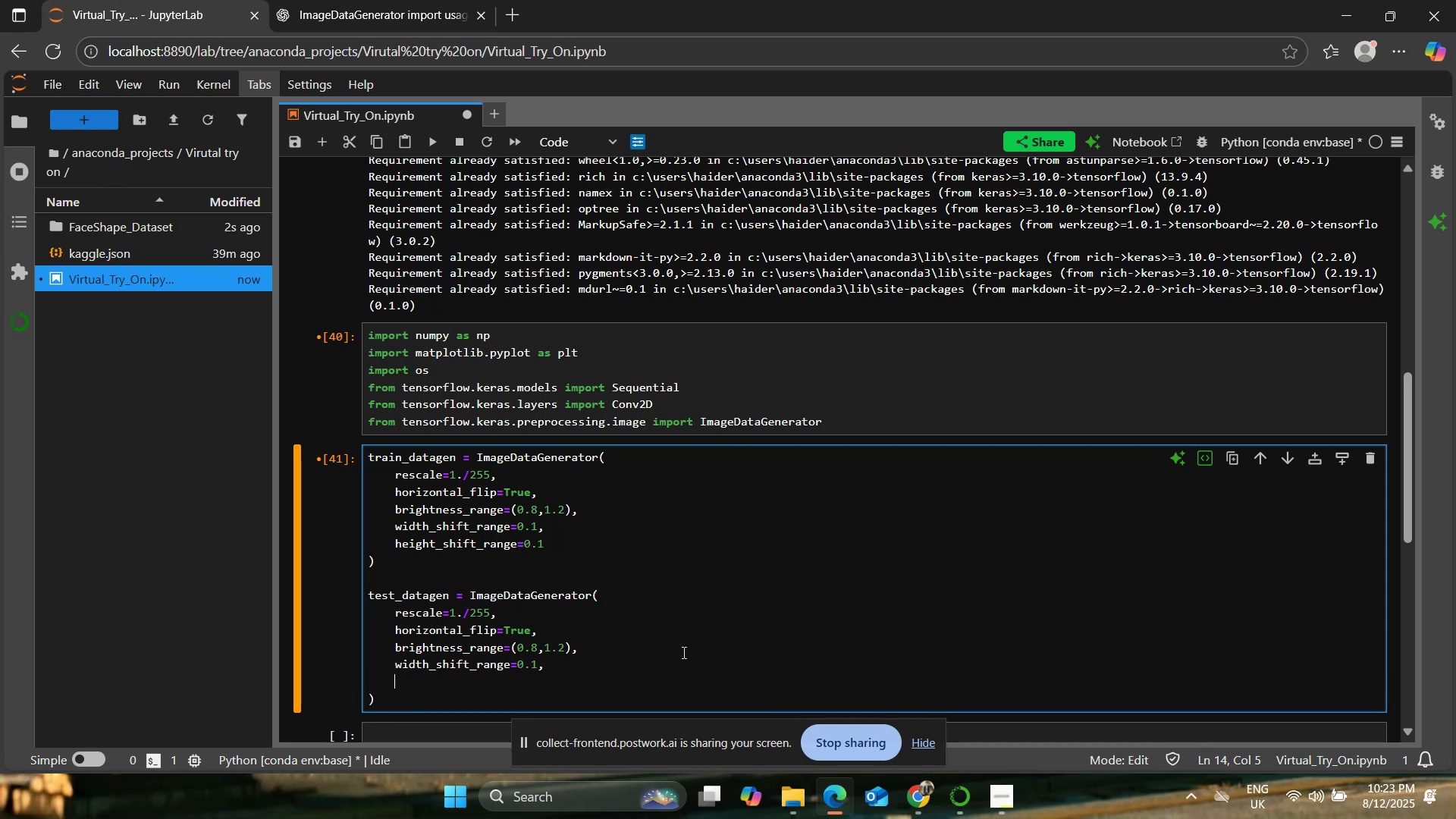 
 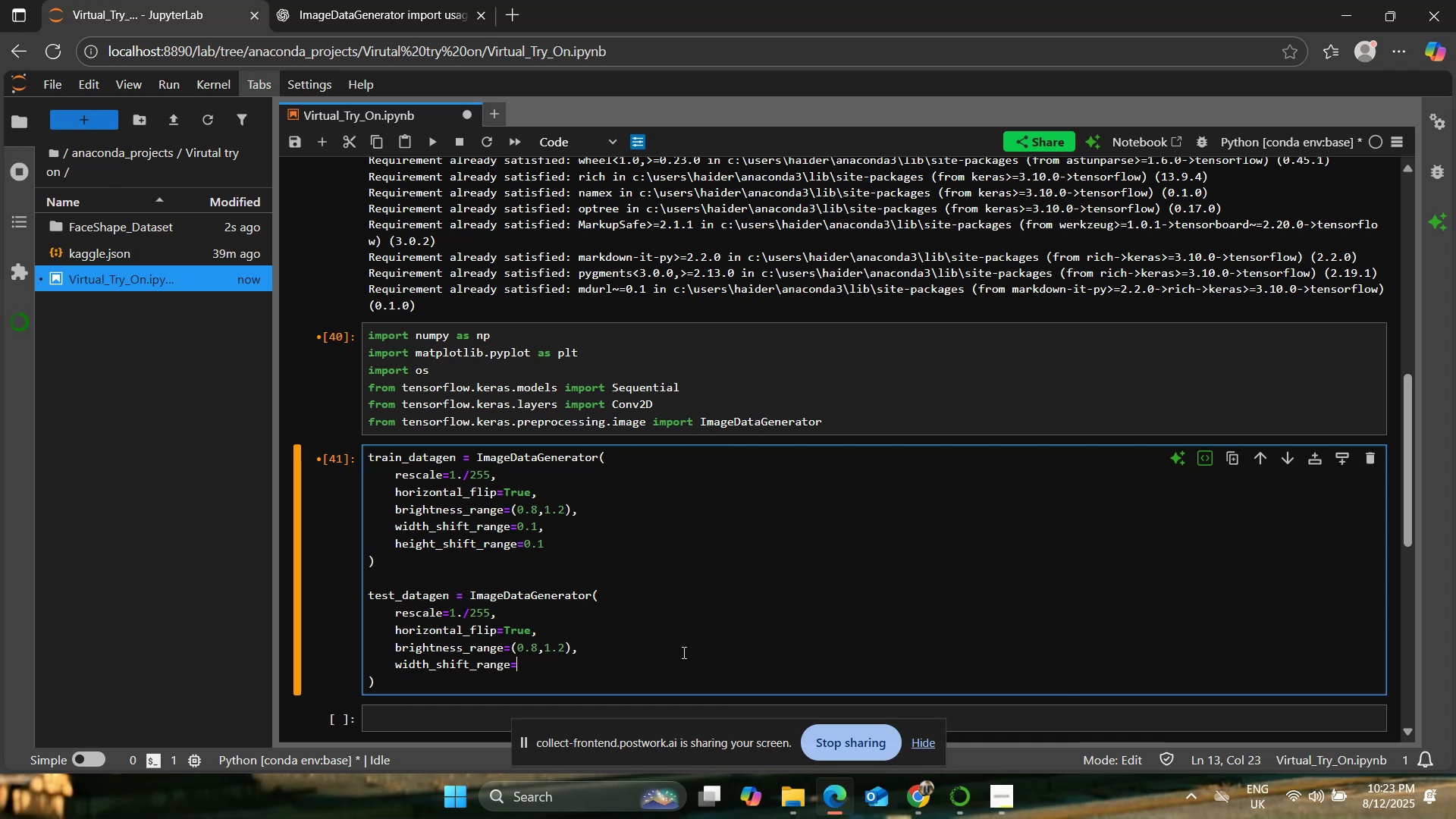 
key(Enter)
 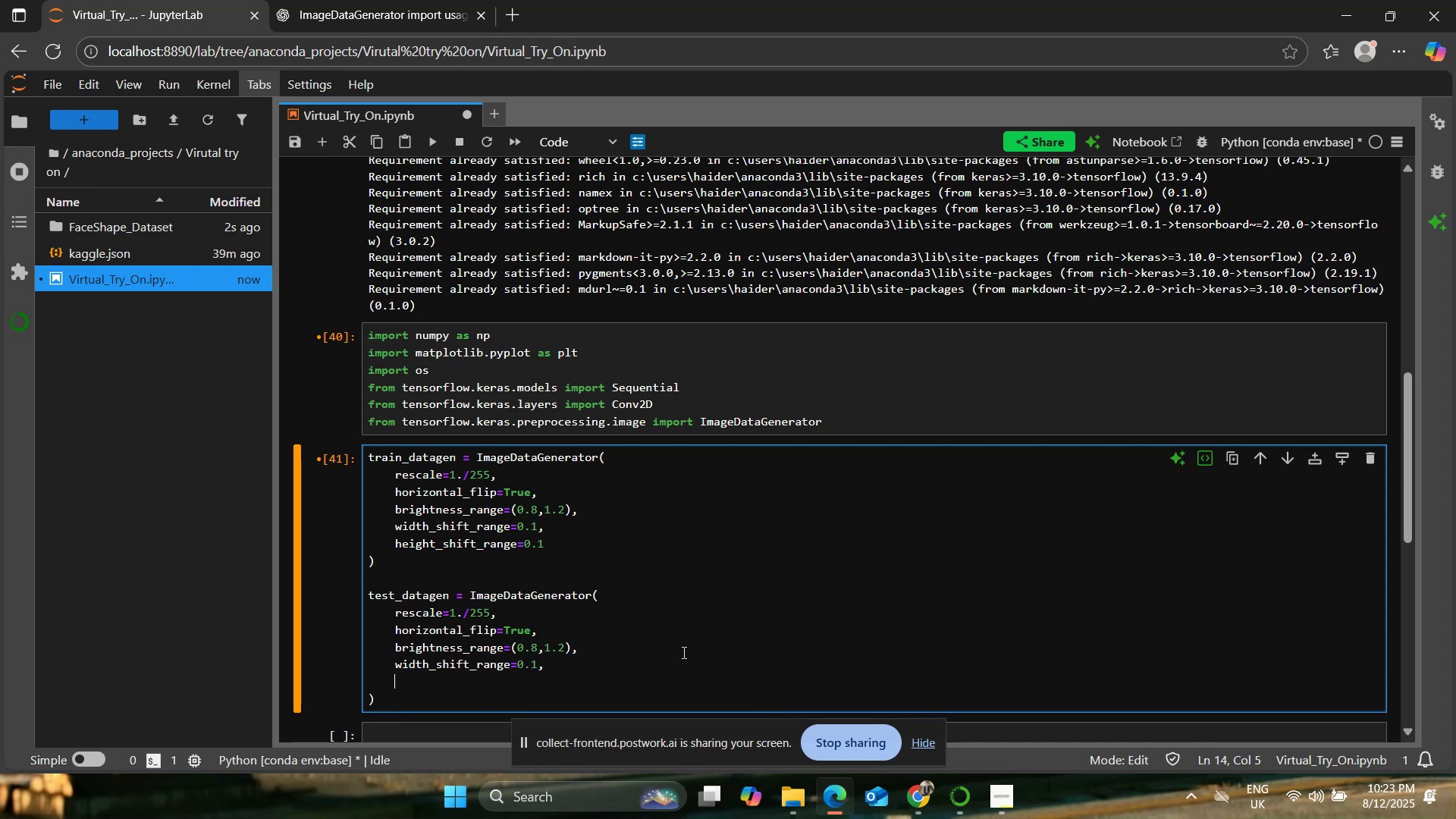 
type(height_shift_Range)
key(Backspace)
key(Backspace)
key(Backspace)
key(Backspace)
type(r)
key(Backspace)
key(Backspace)
type(range=0.1)
 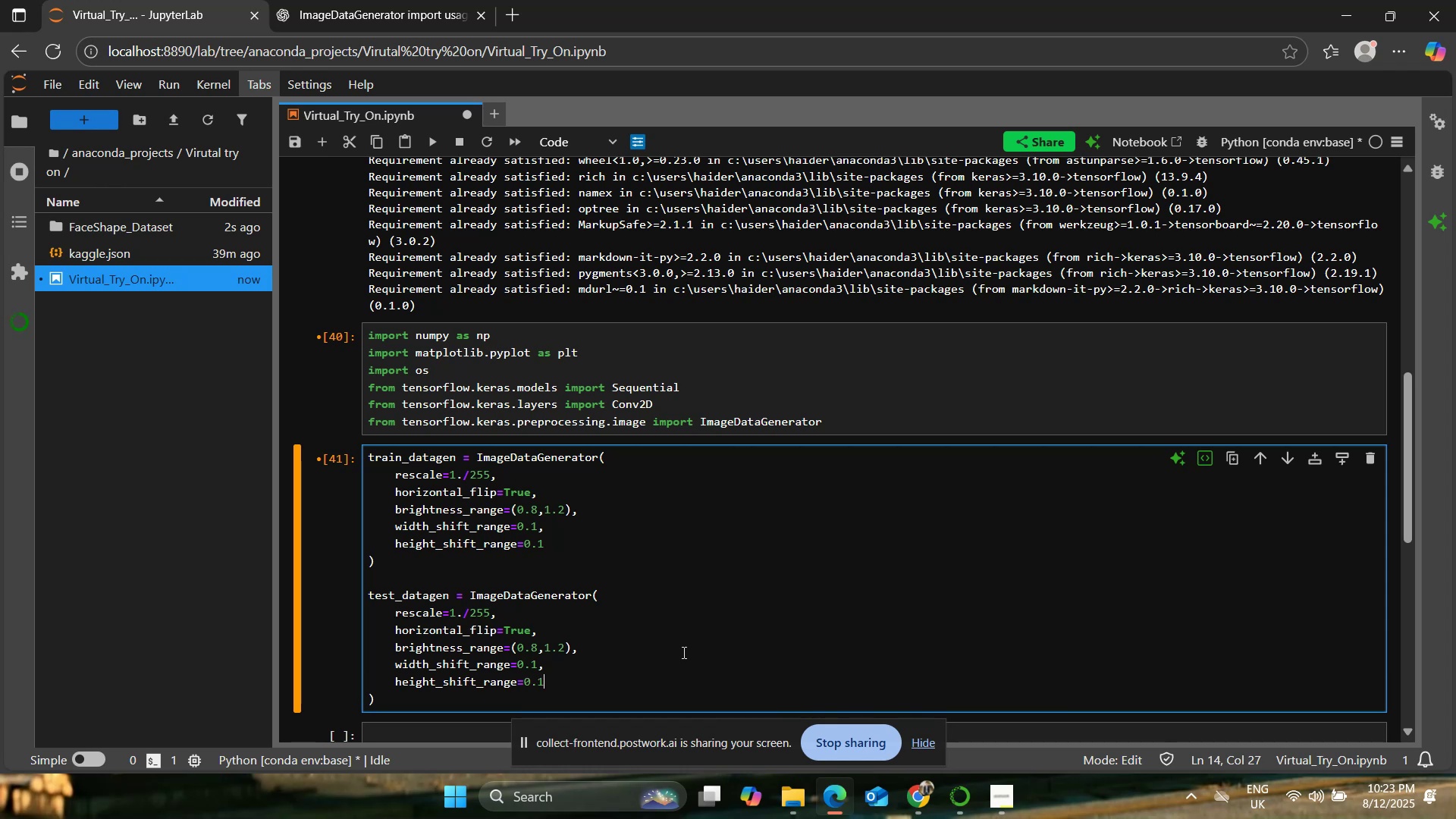 
scroll: coordinate [623, 624], scroll_direction: down, amount: 1.0
 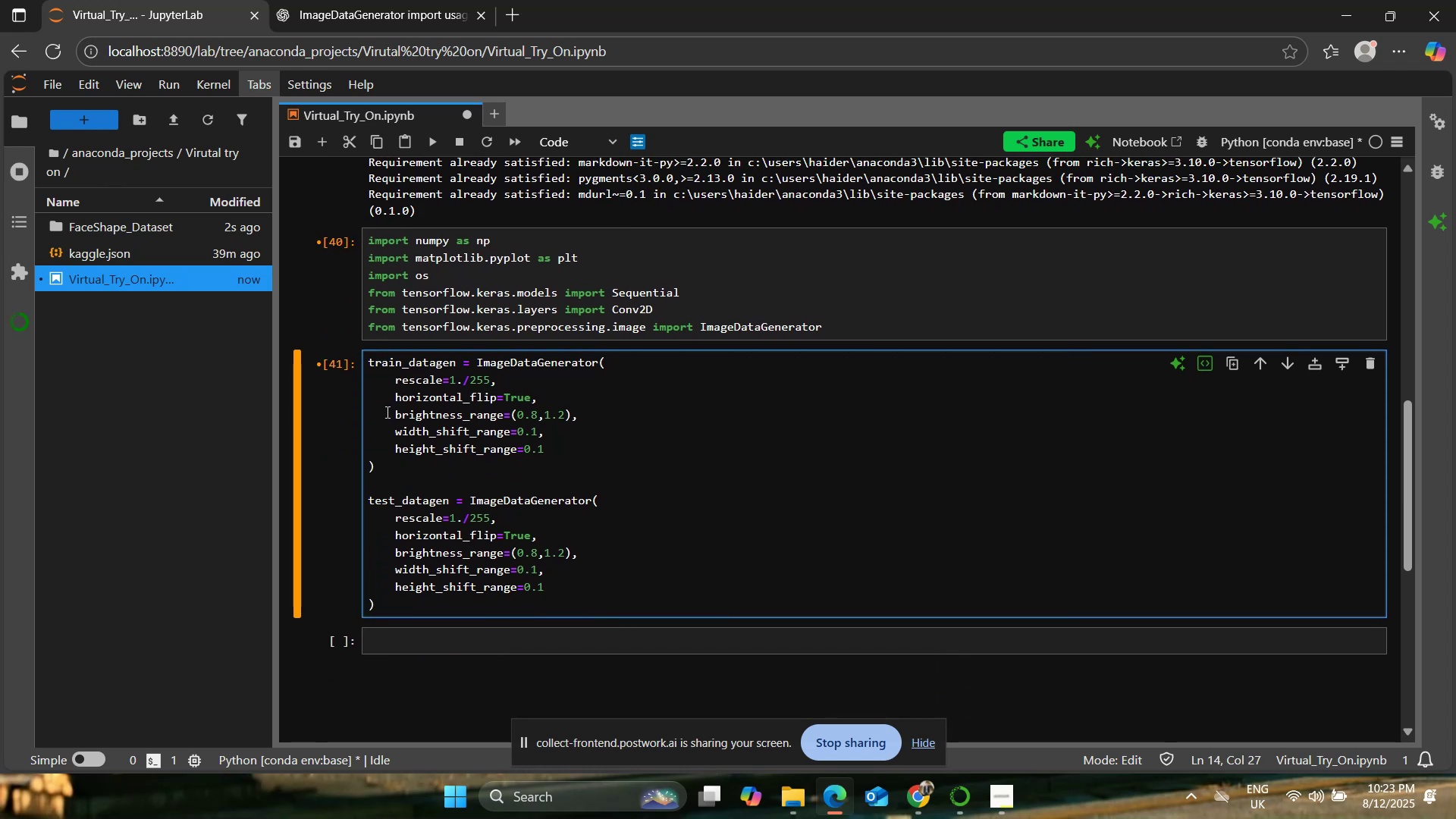 
left_click([479, 435])
 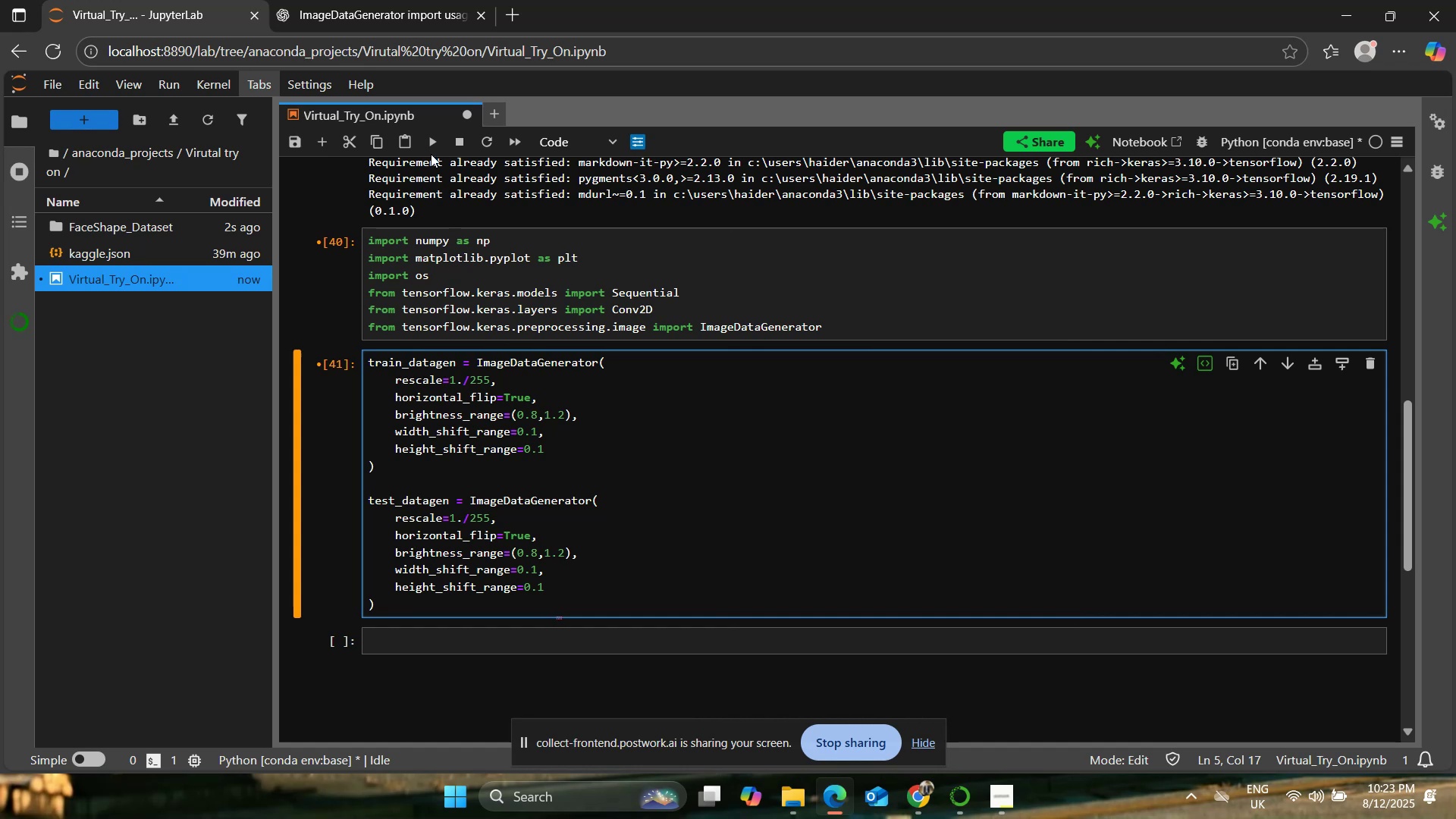 
left_click([428, 145])
 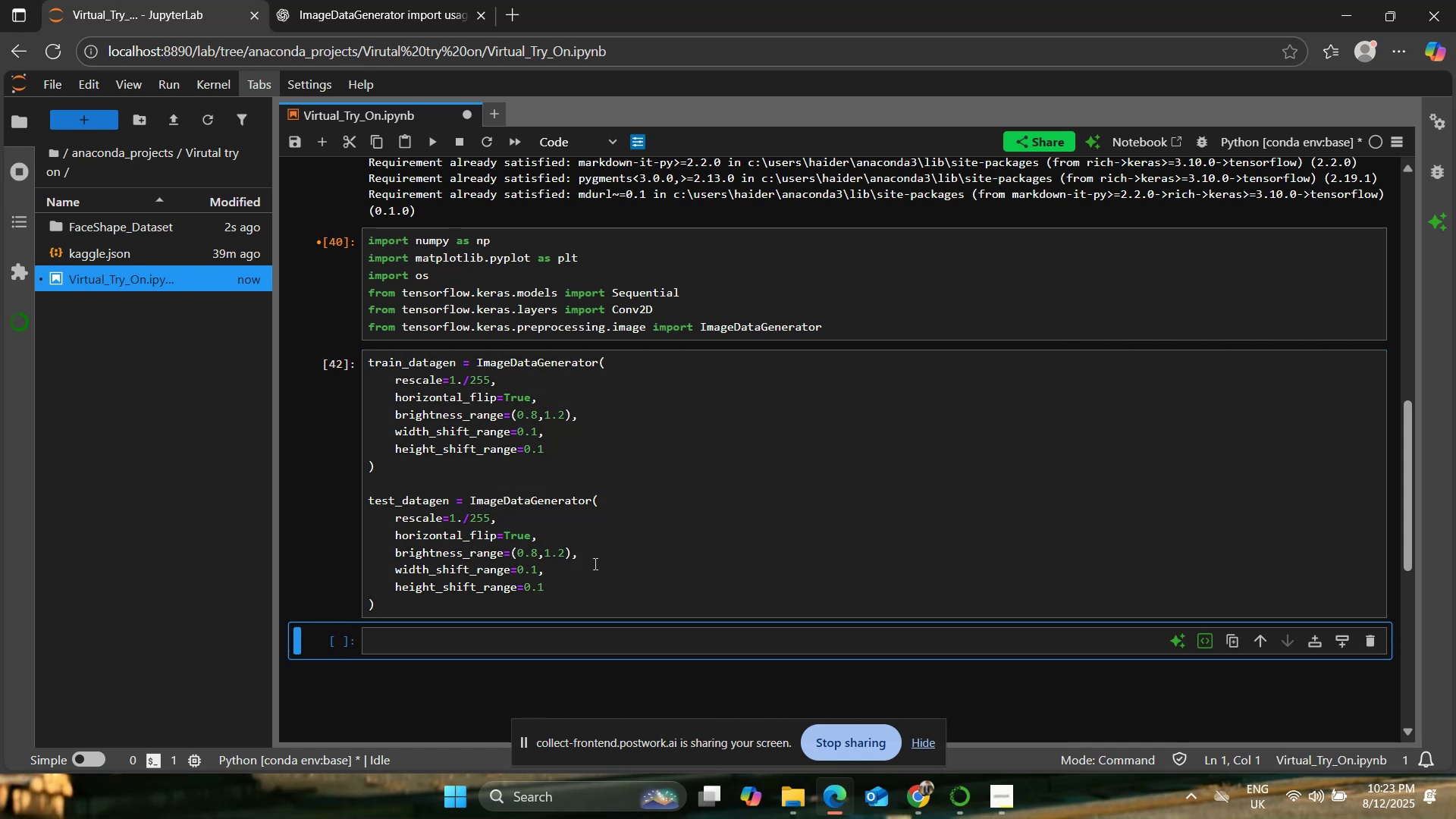 
left_click([592, 589])
 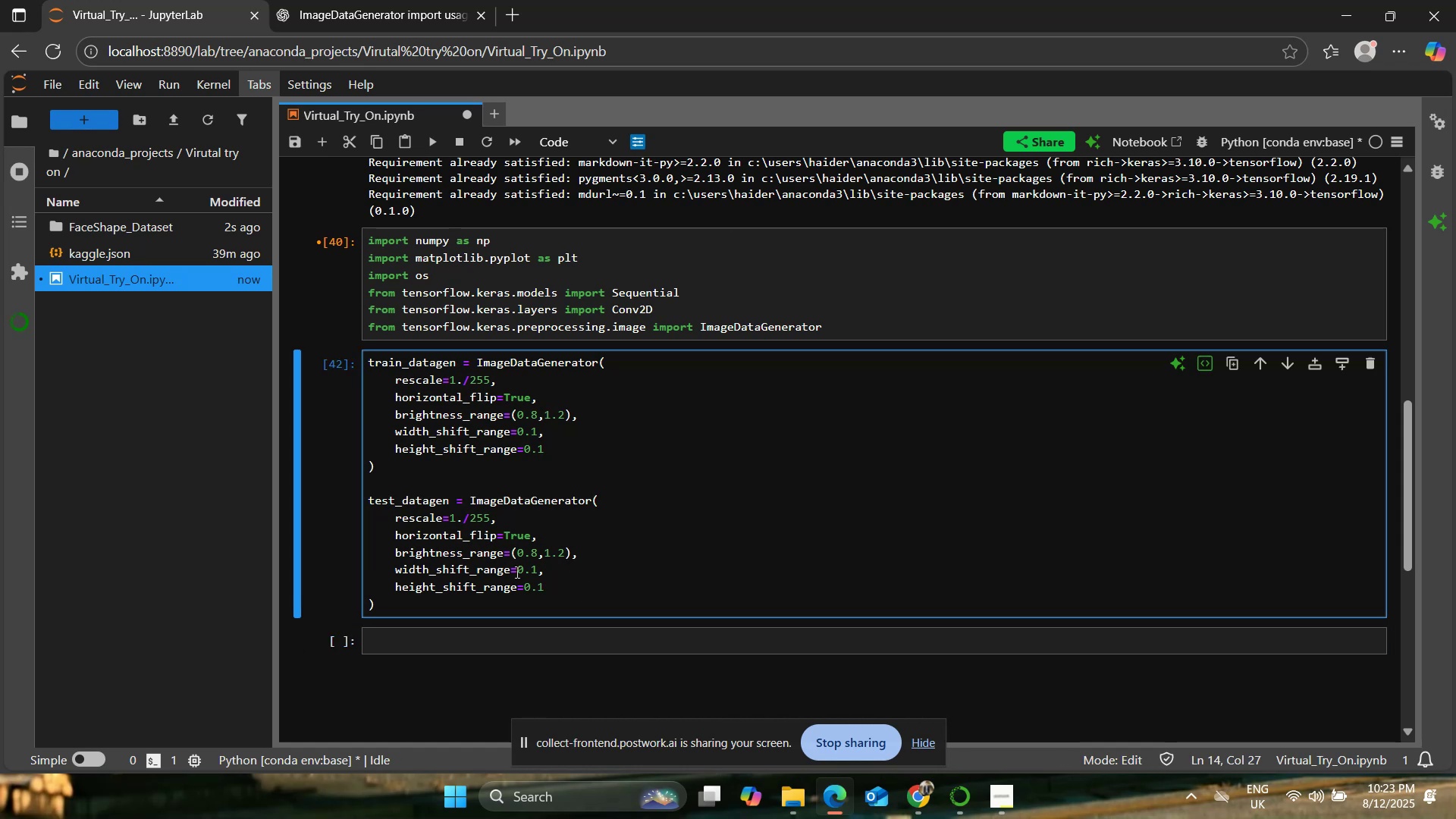 
left_click([438, 614])
 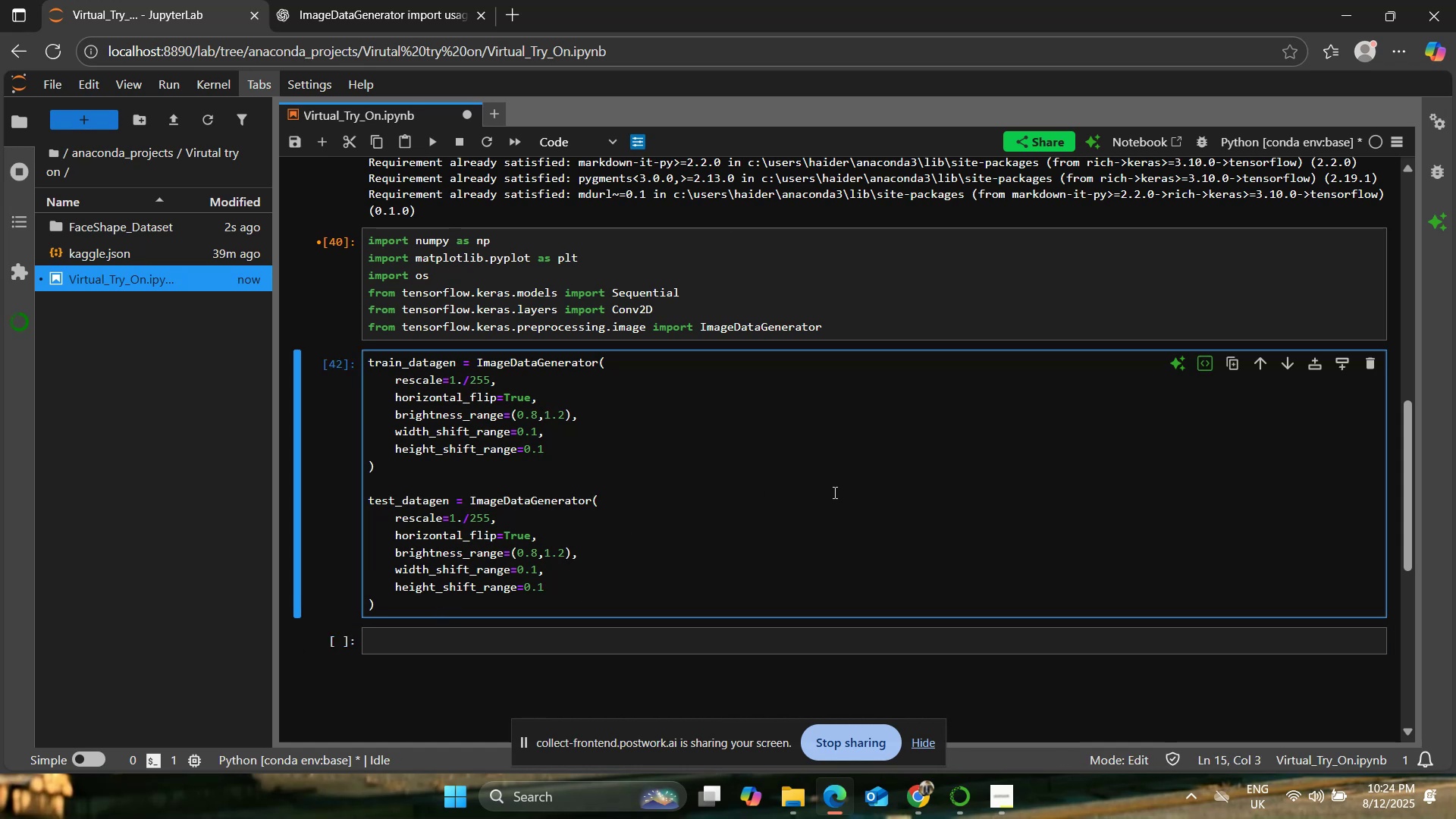 
wait(7.17)
 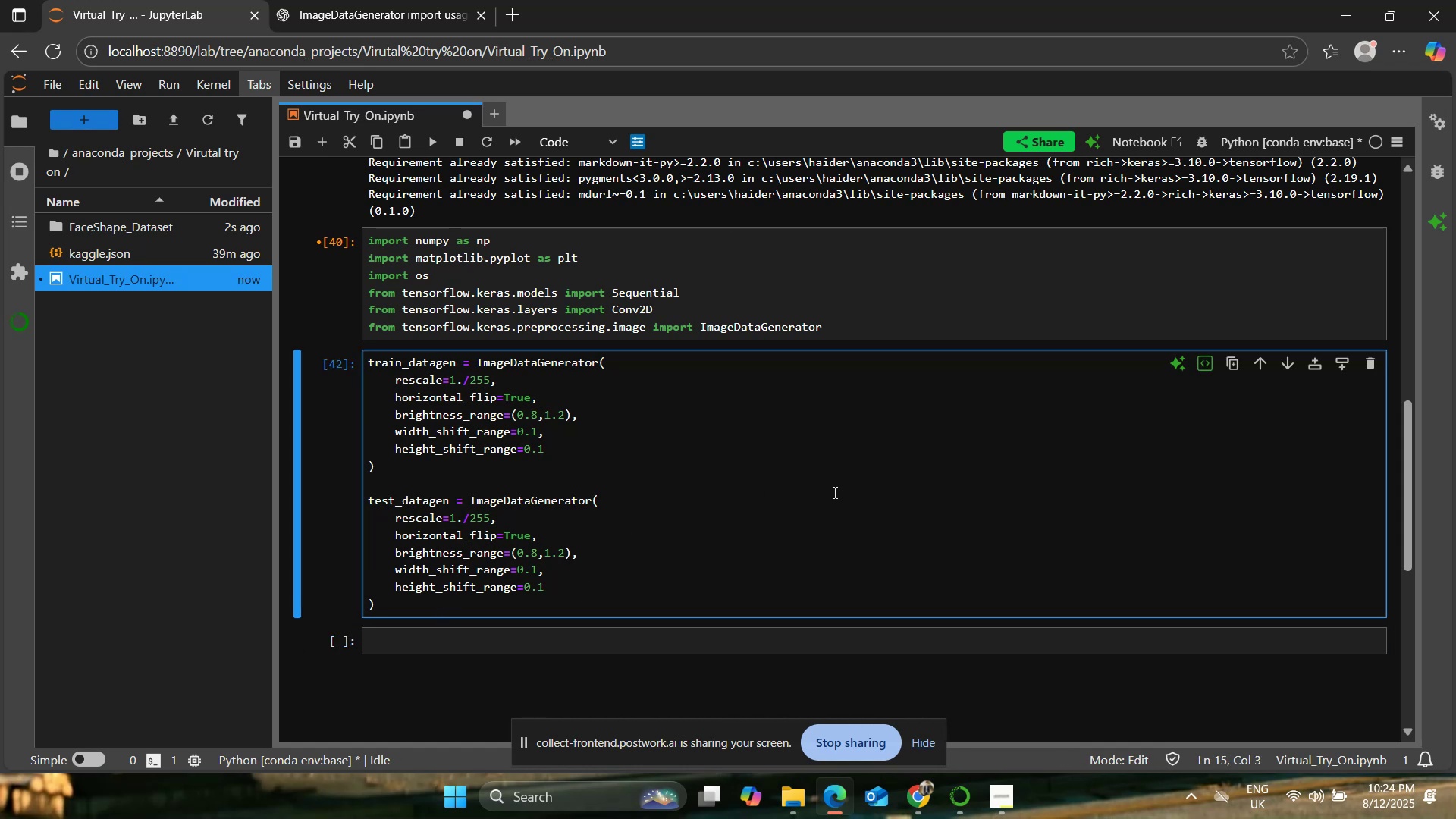 
key(Enter)
 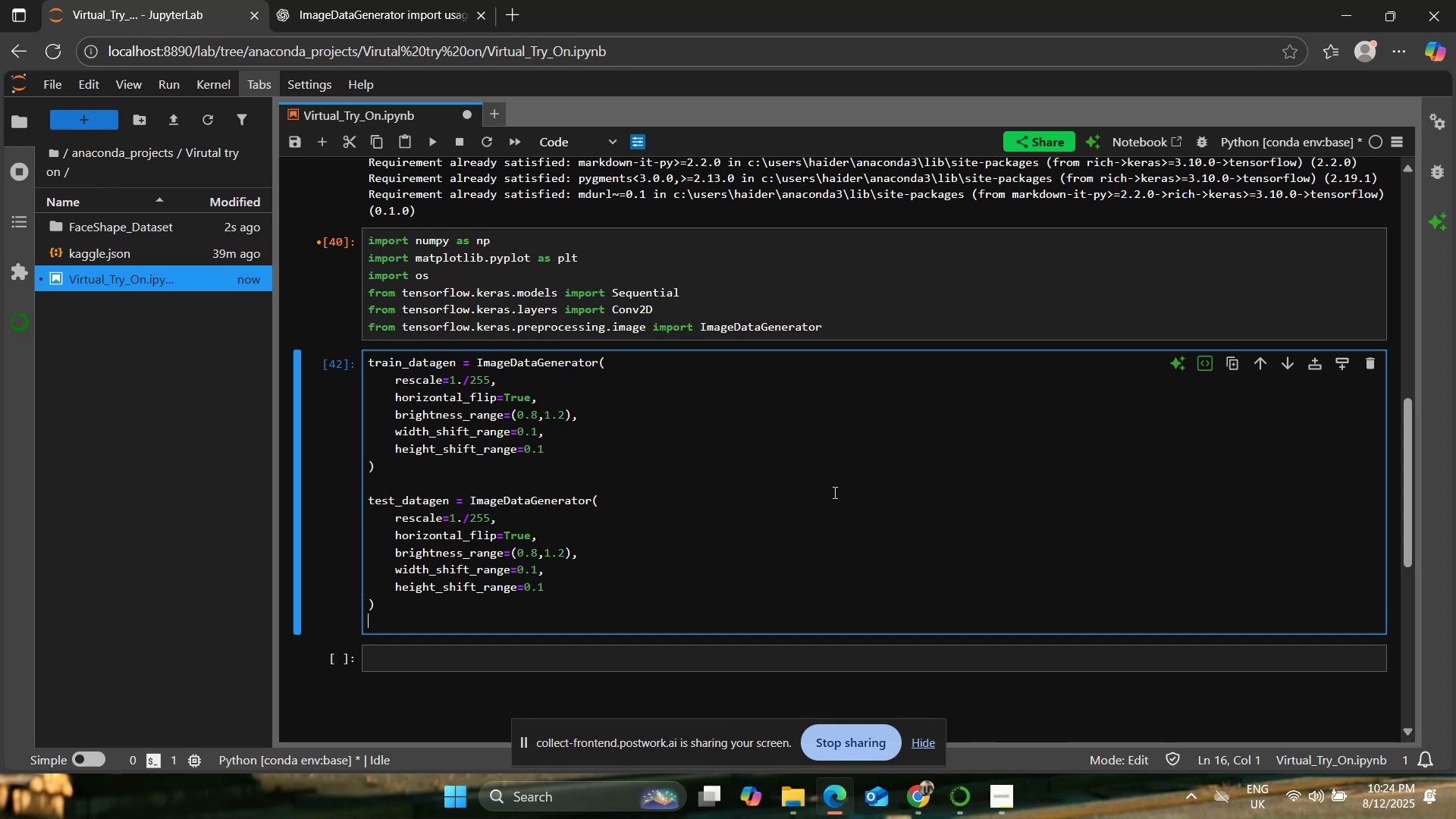 
key(Enter)
 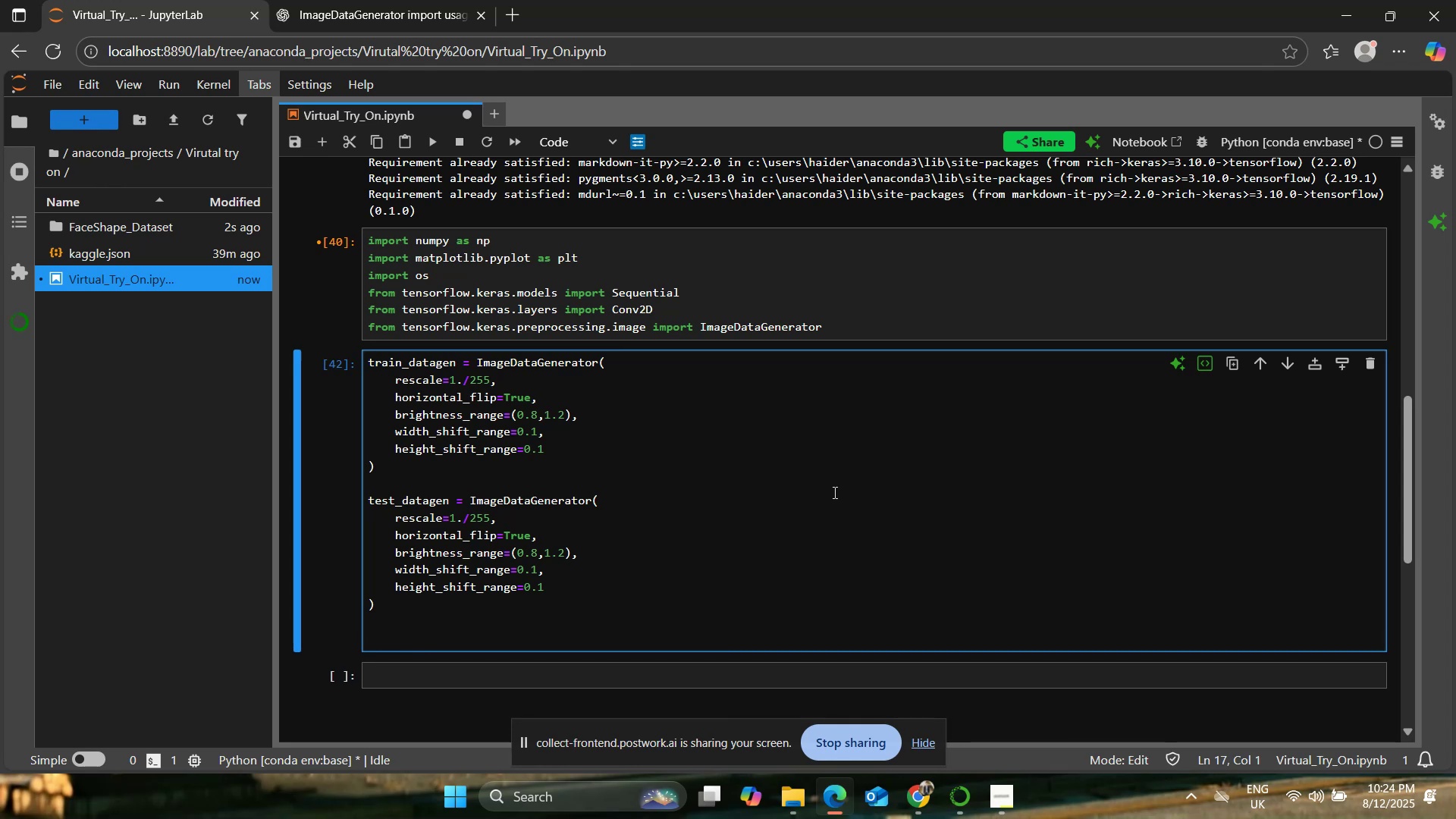 
type(training_set)
key(Backspace)
type(t=)
key(Backspace)
type( = train_datagen.)
 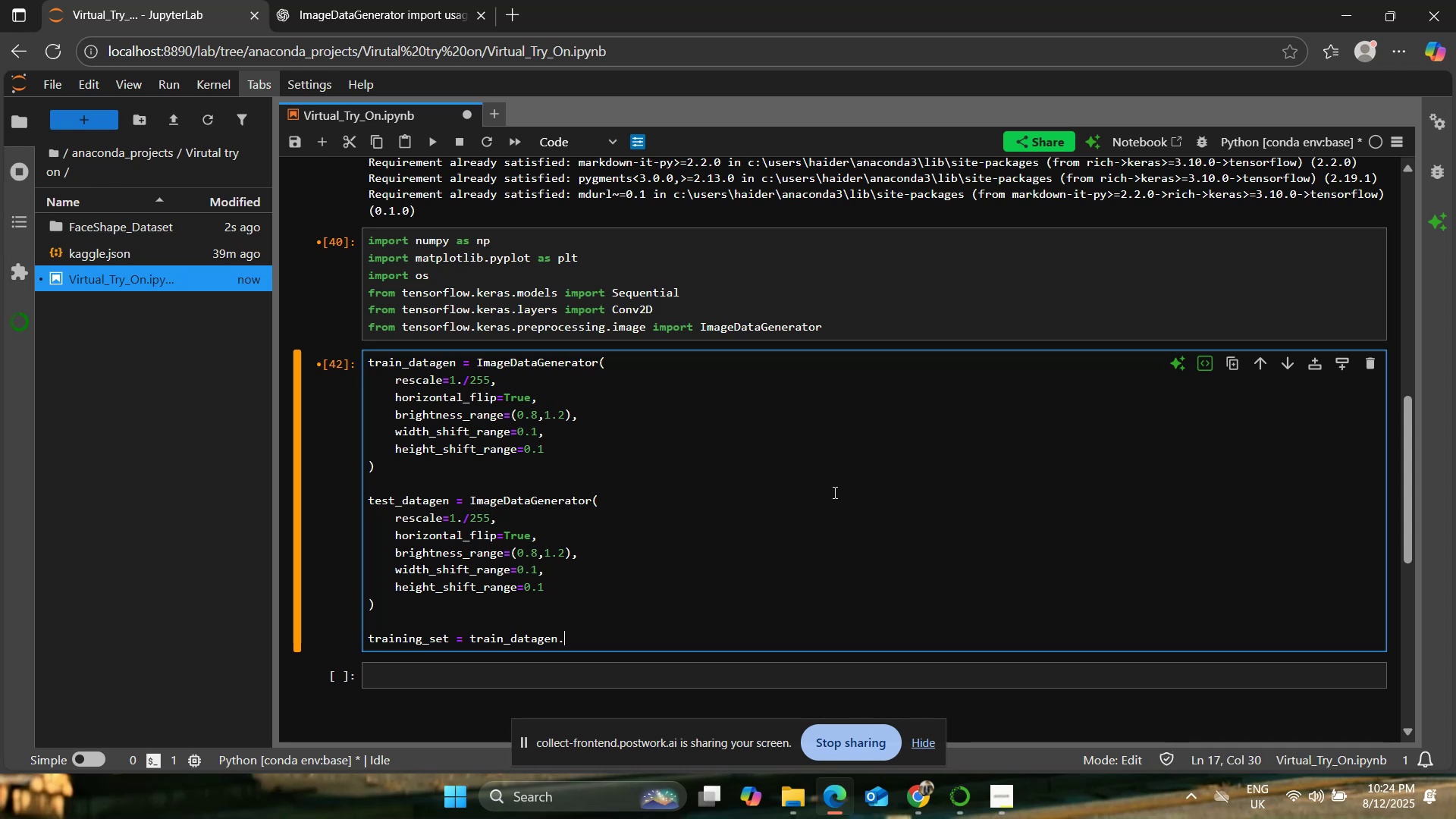 
wait(20.12)
 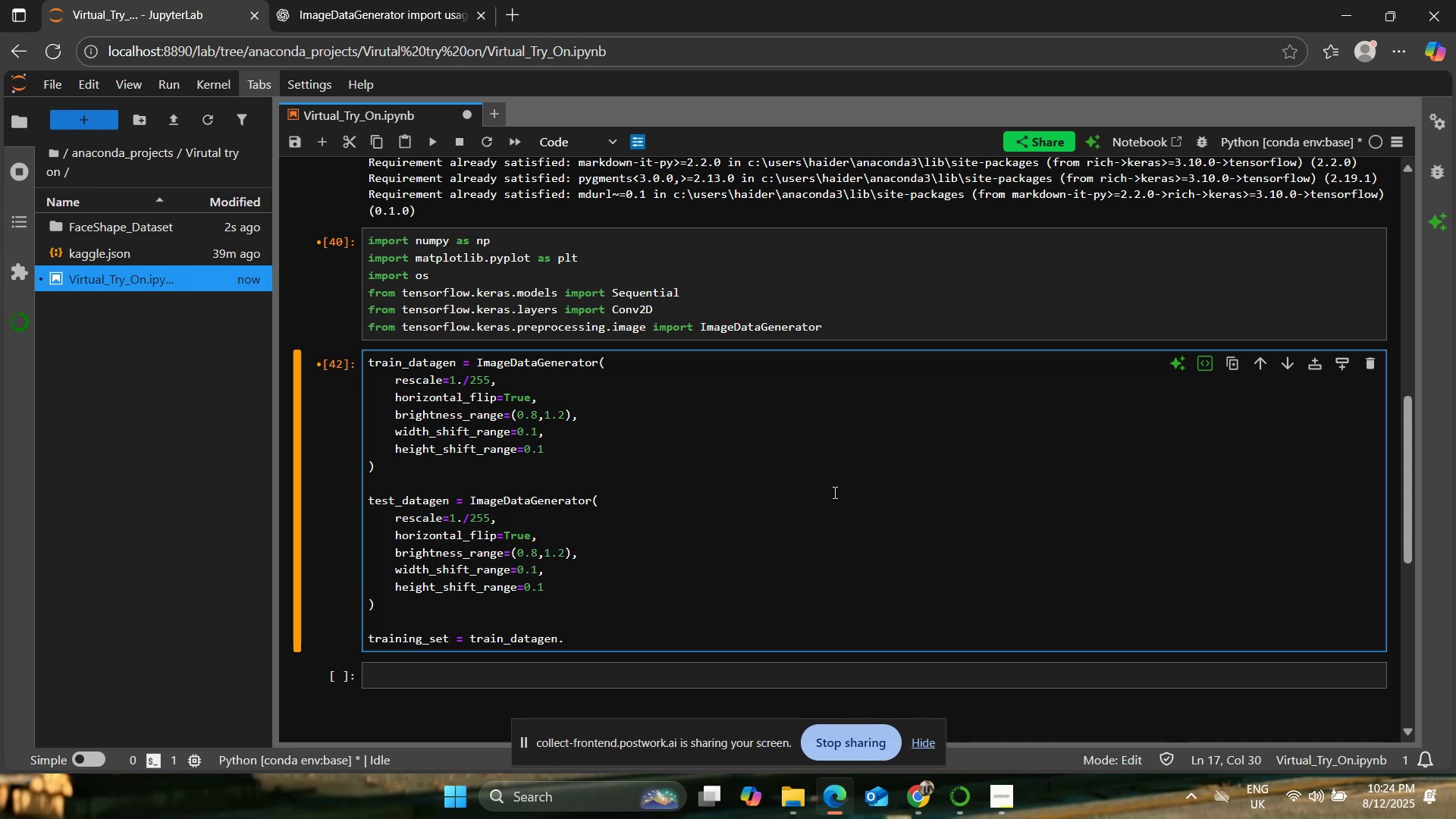 
type(flow_from_directory())
 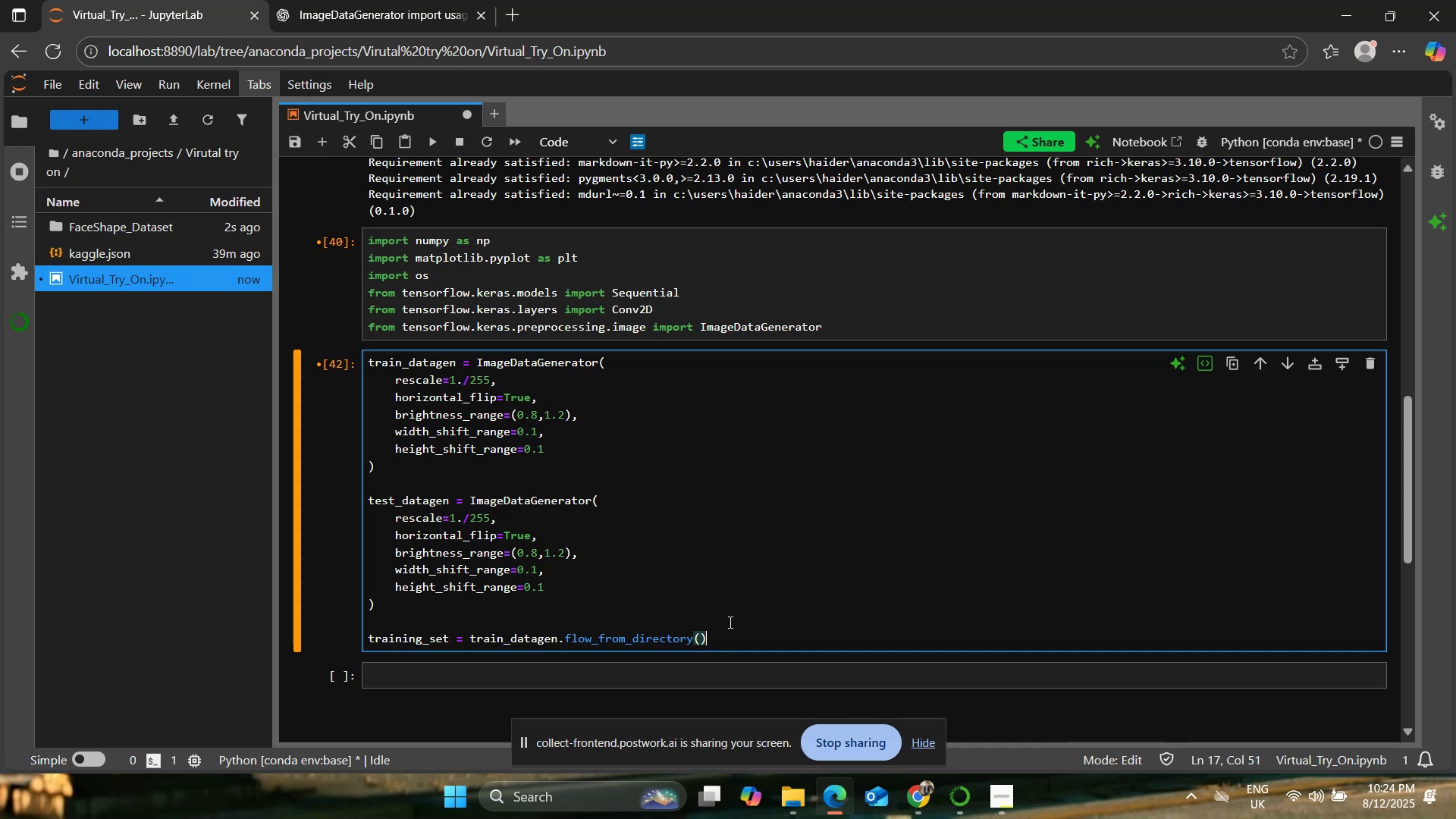 
 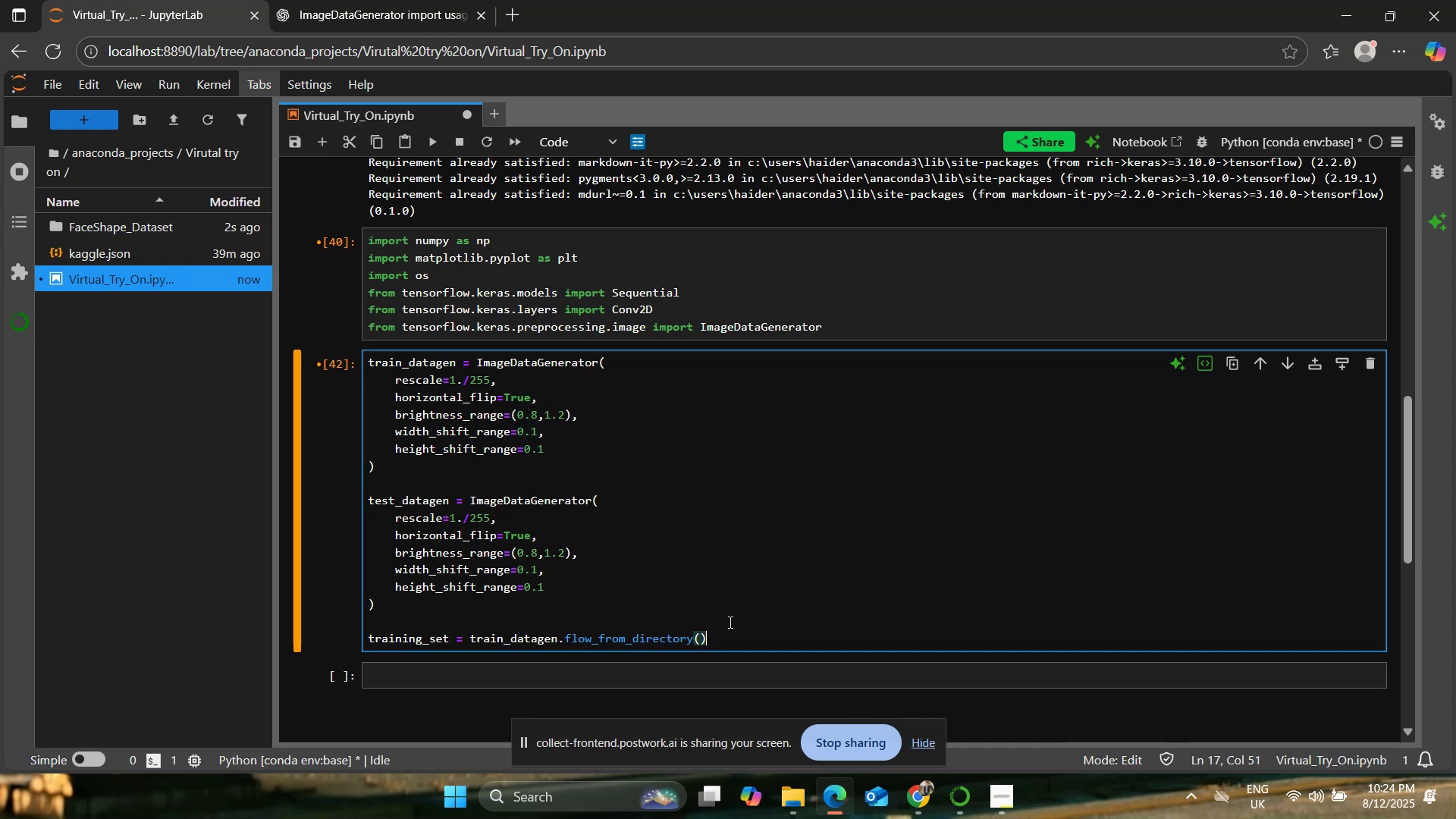 
key(ArrowLeft)
 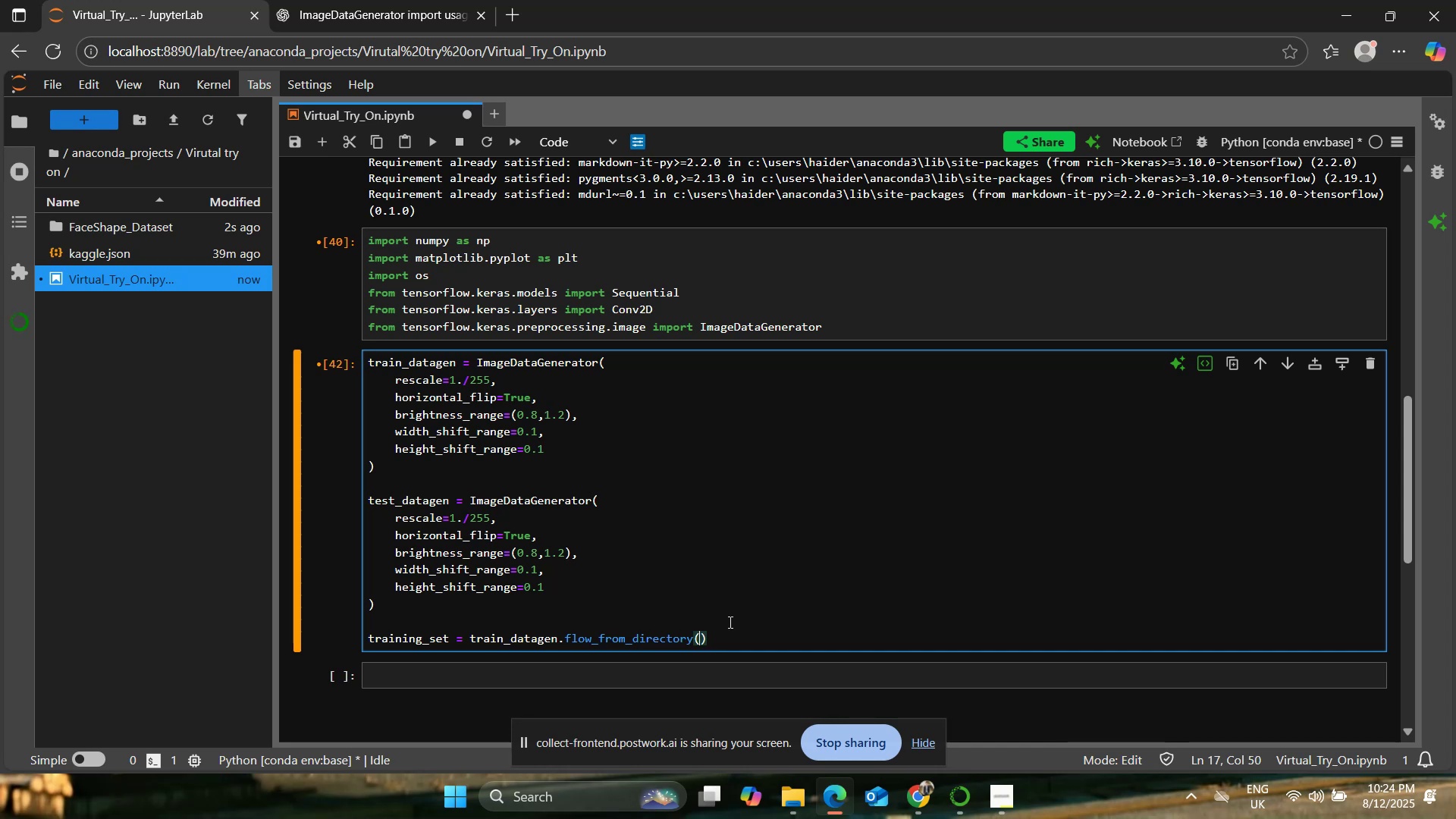 
key(Enter)
 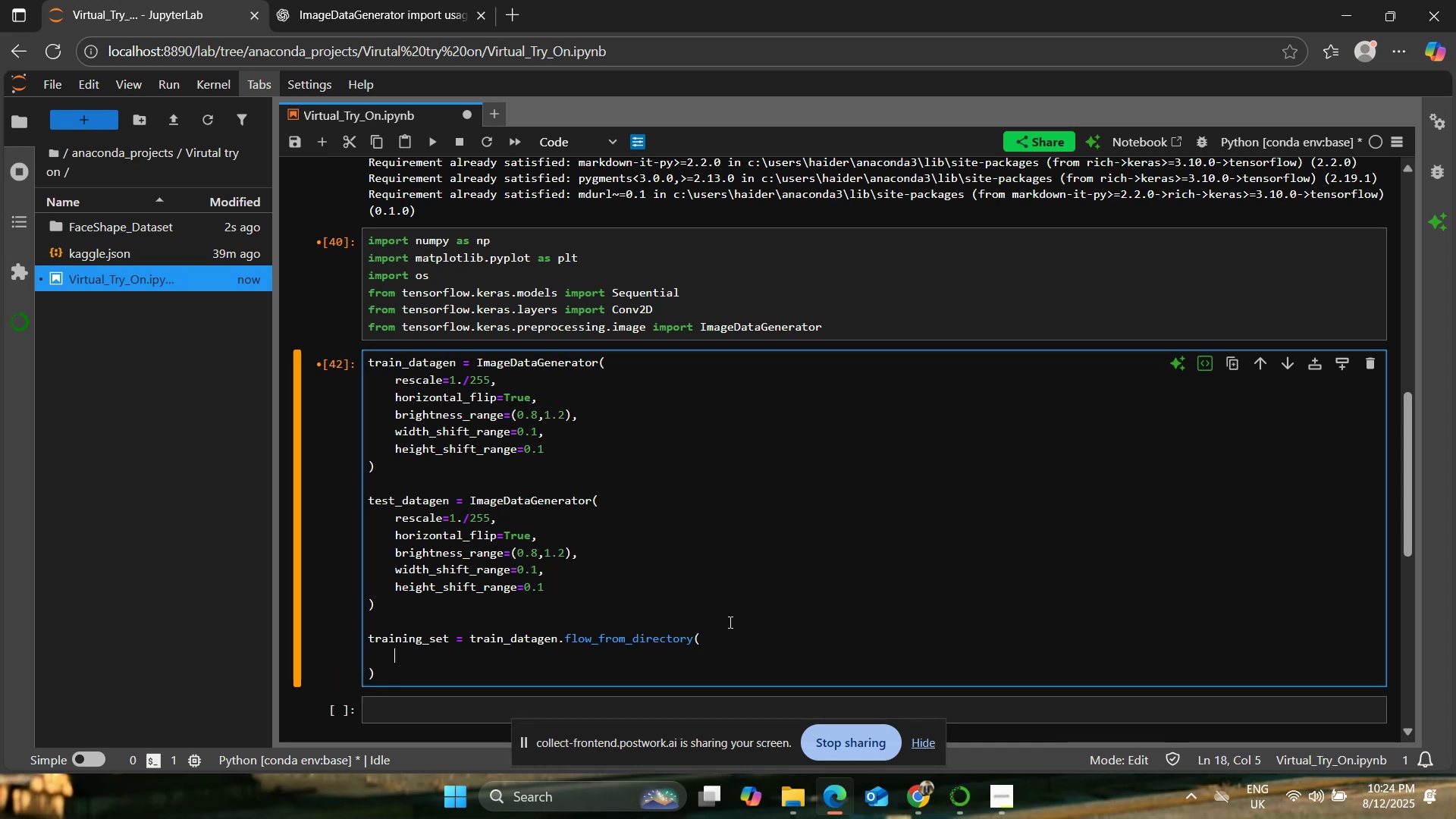 
key(Backquote)
 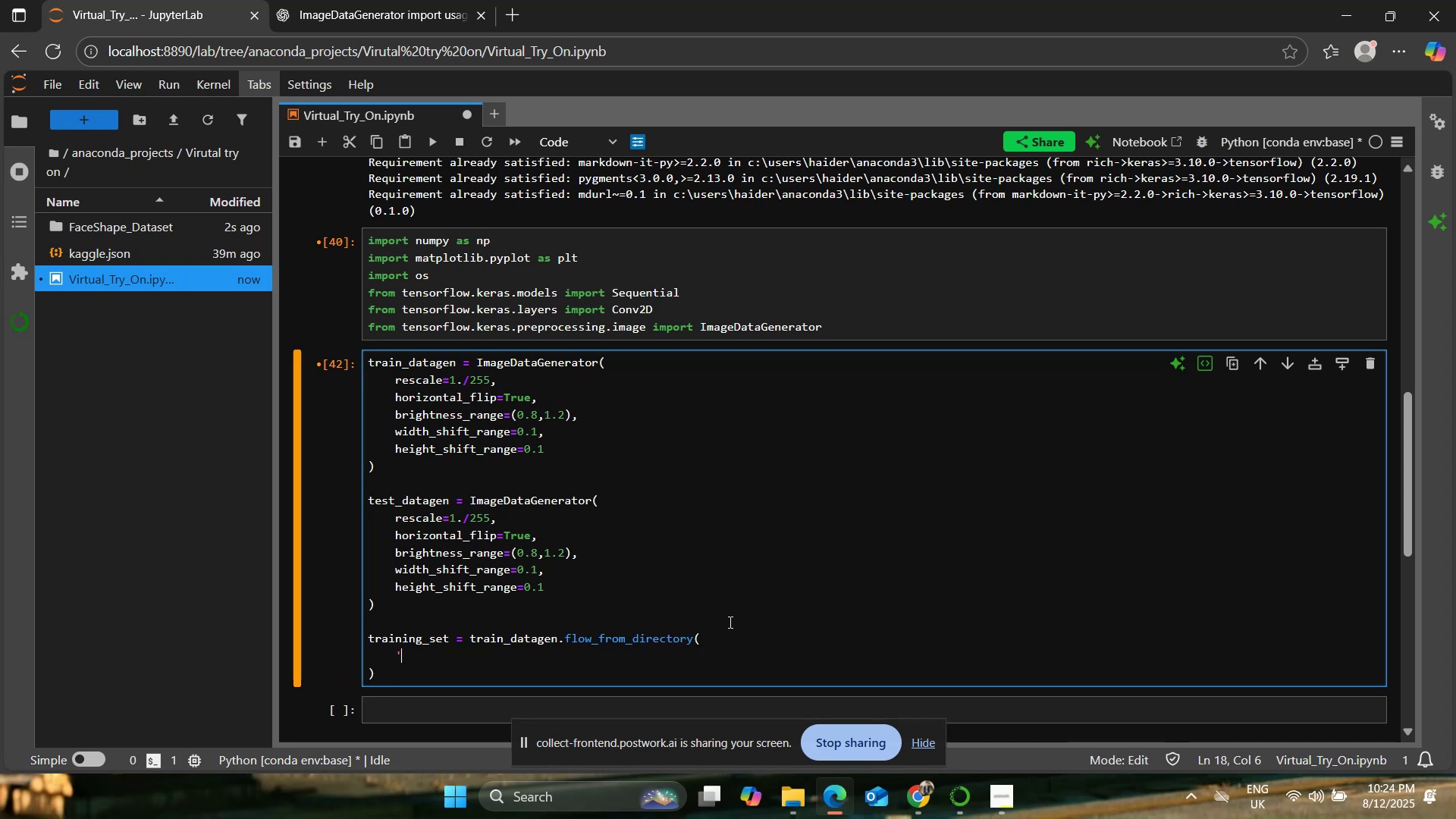 
key(Backquote)
 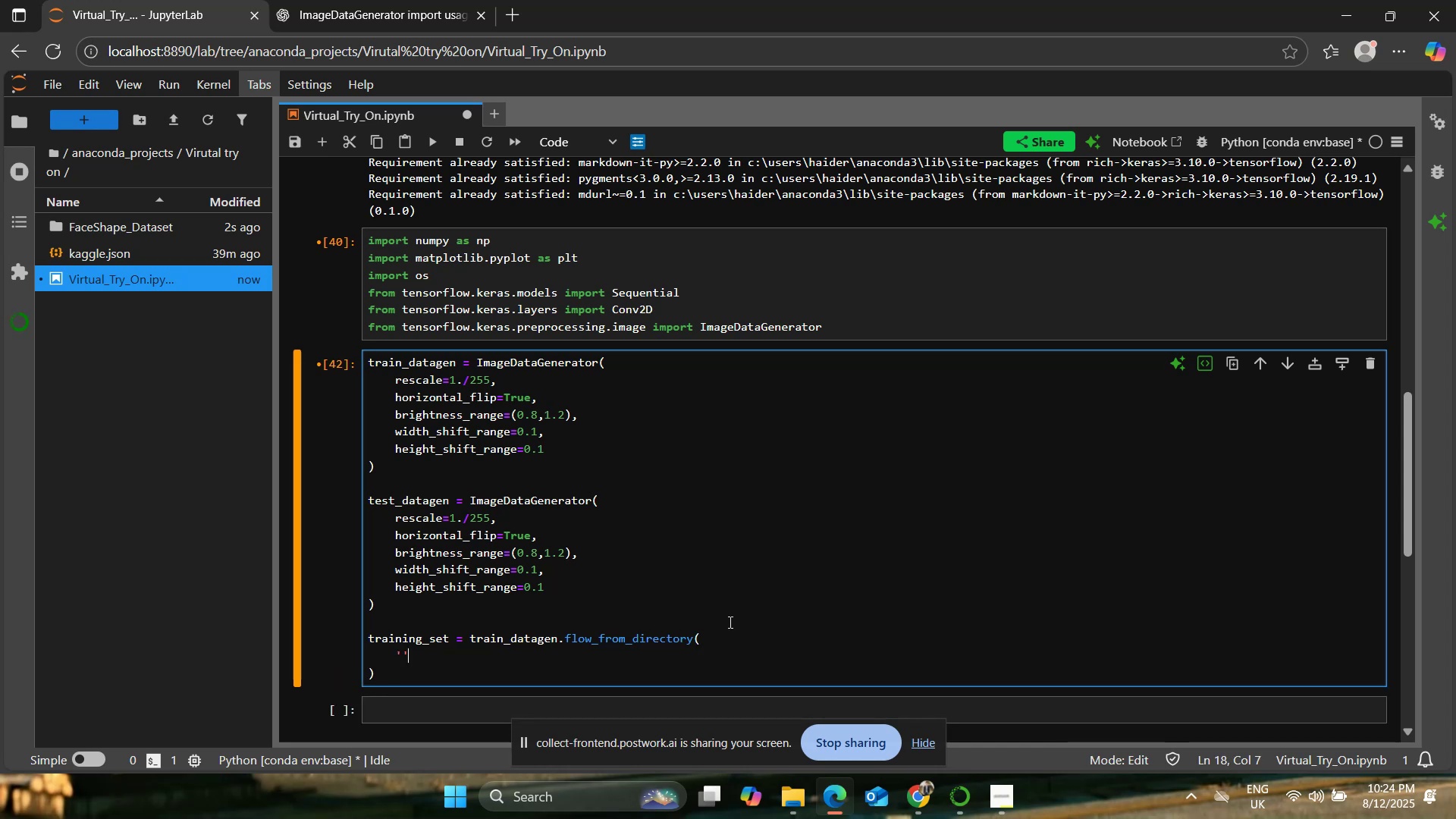 
key(ArrowLeft)
 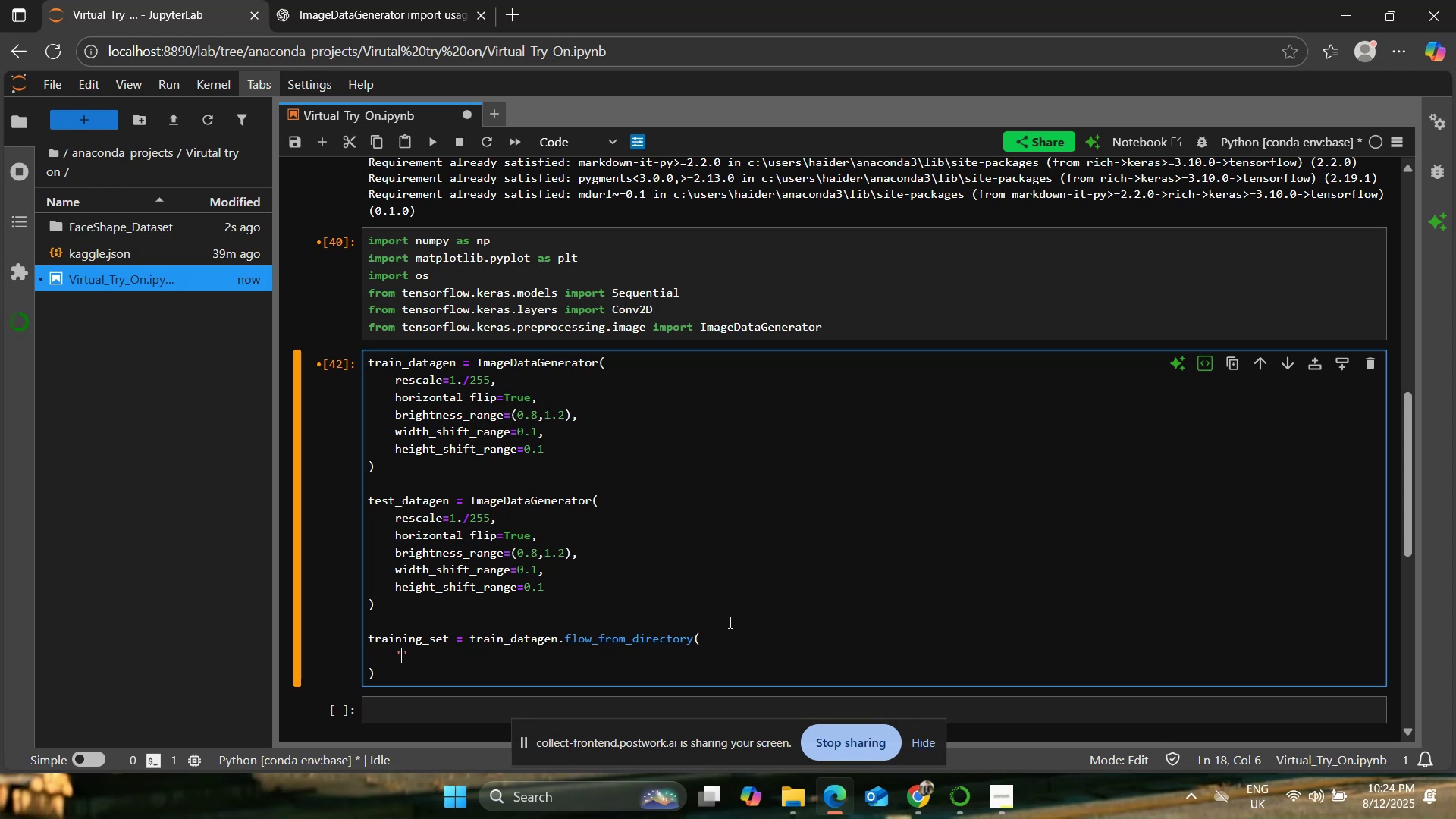 
type(FaceShape_da)
key(Backspace)
key(Backspace)
type(Dataset/)
 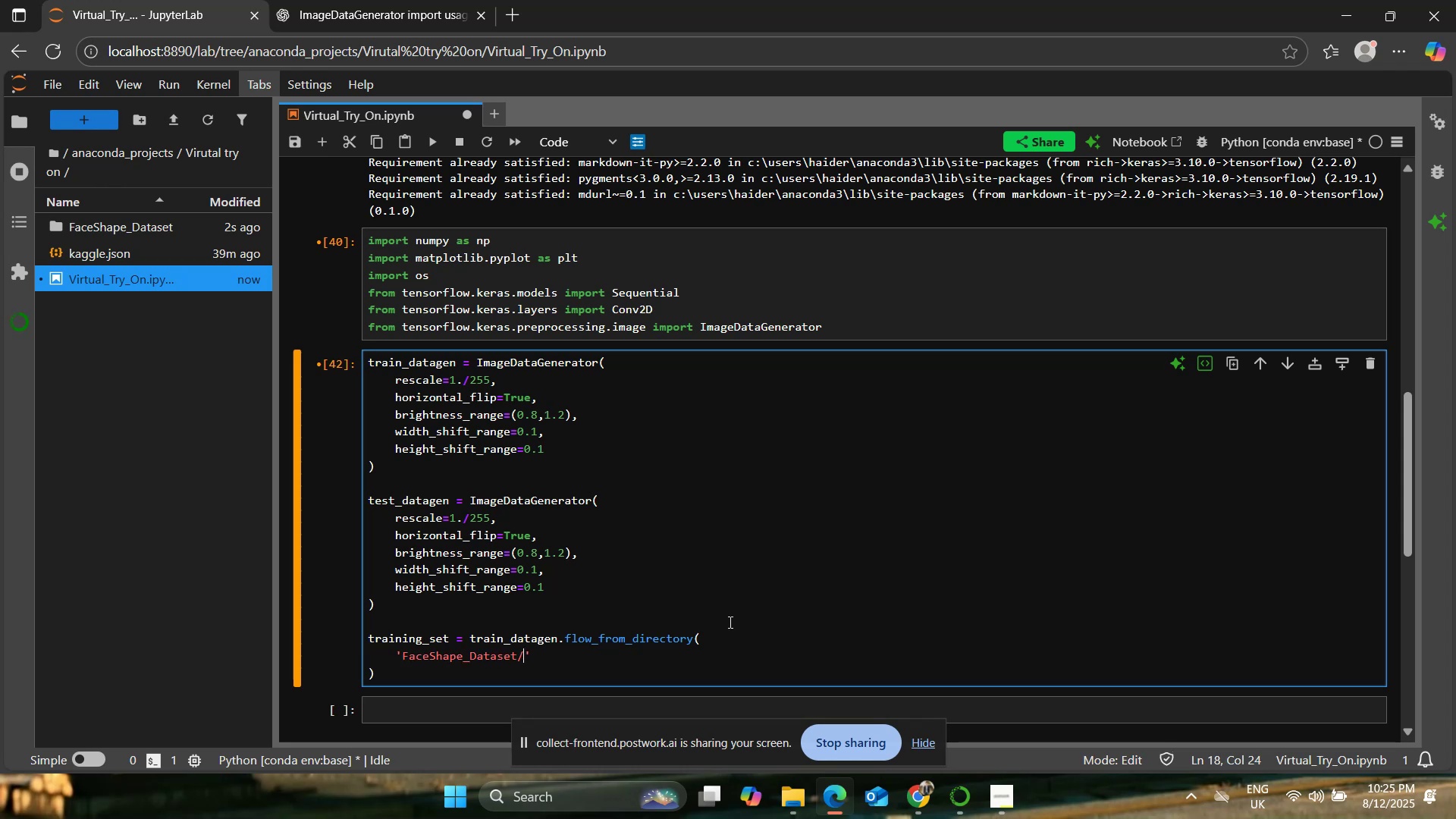 
left_click([790, 794])
 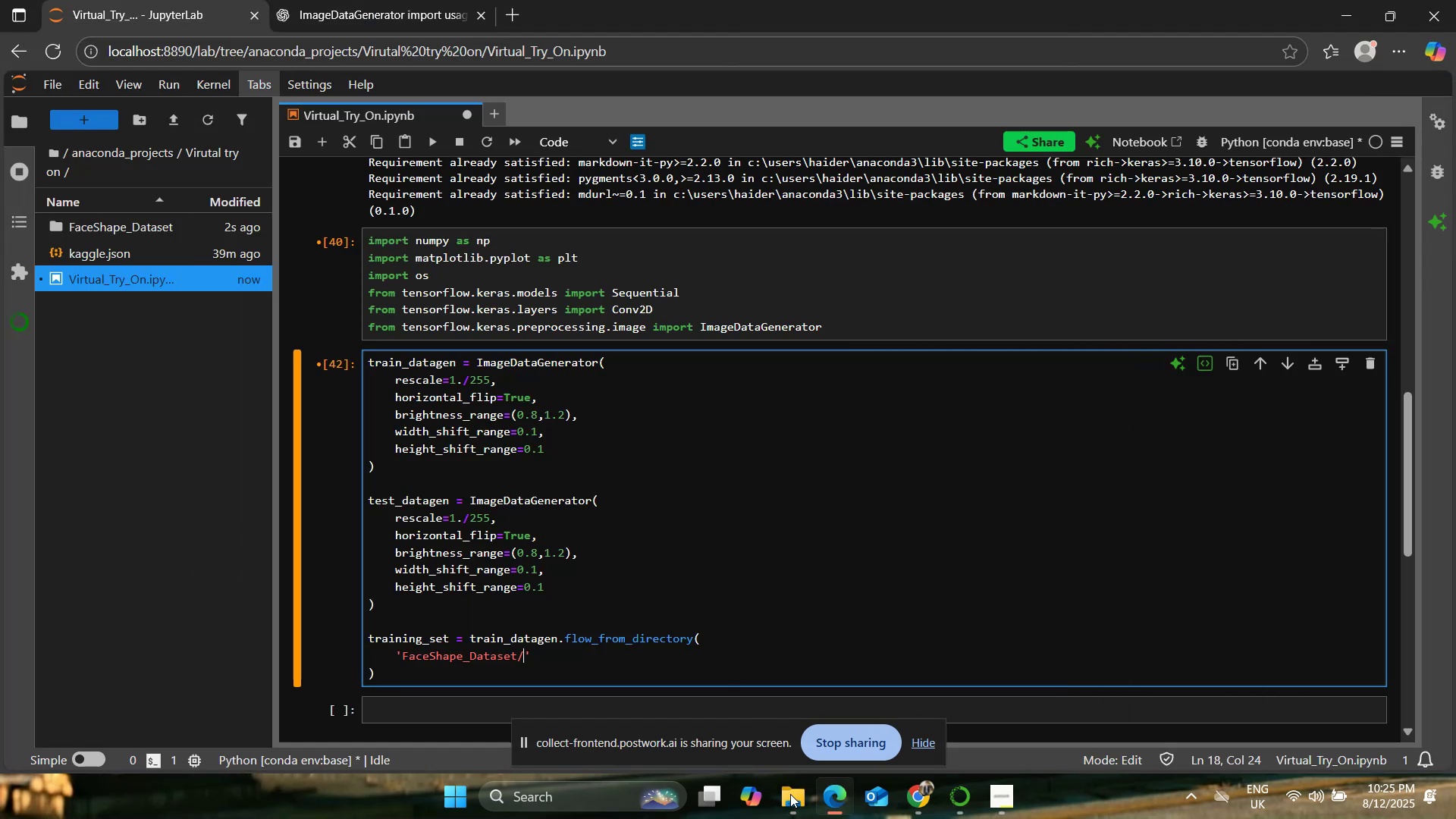 
left_click([790, 794])
 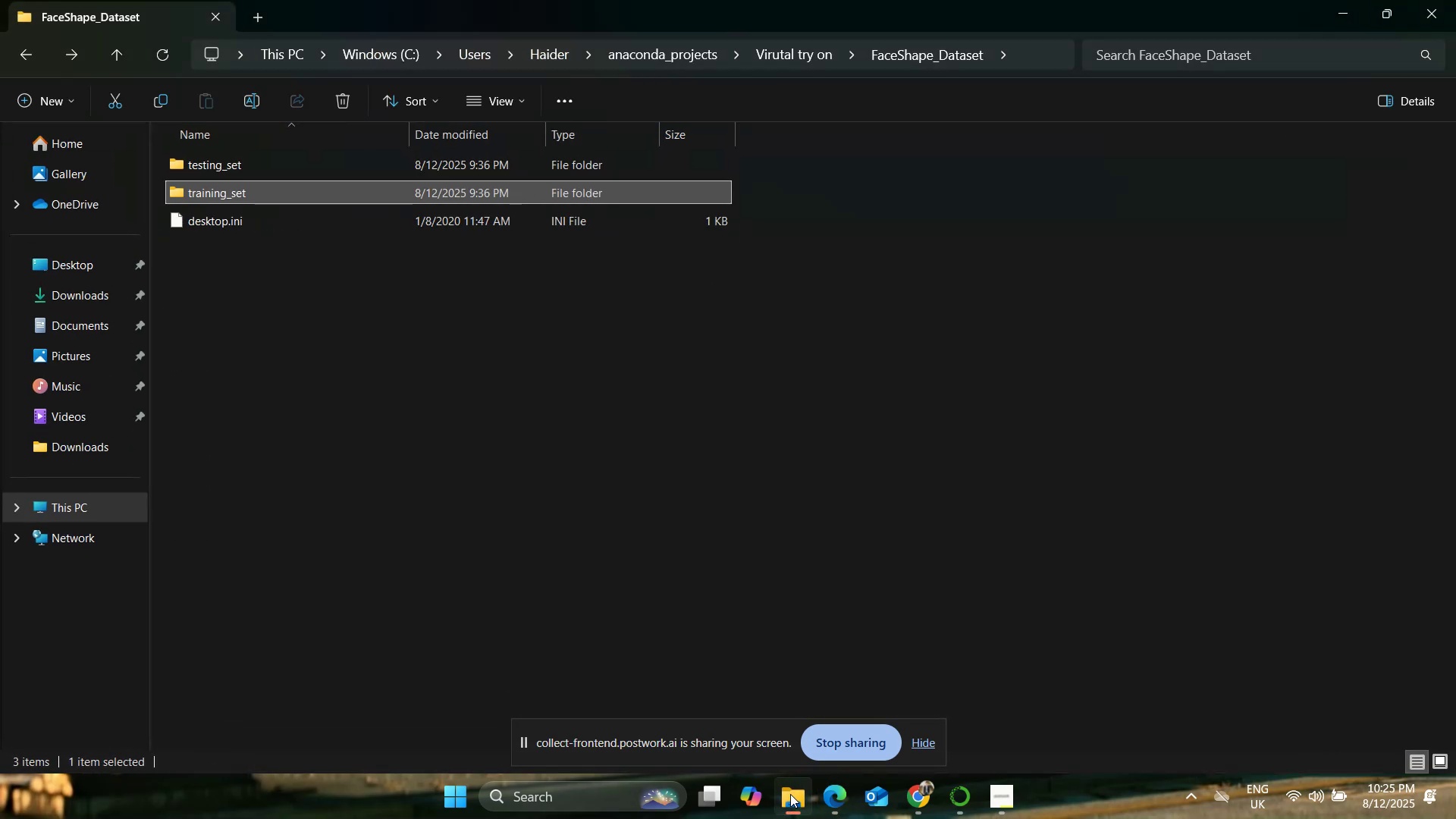 
left_click([790, 794])
 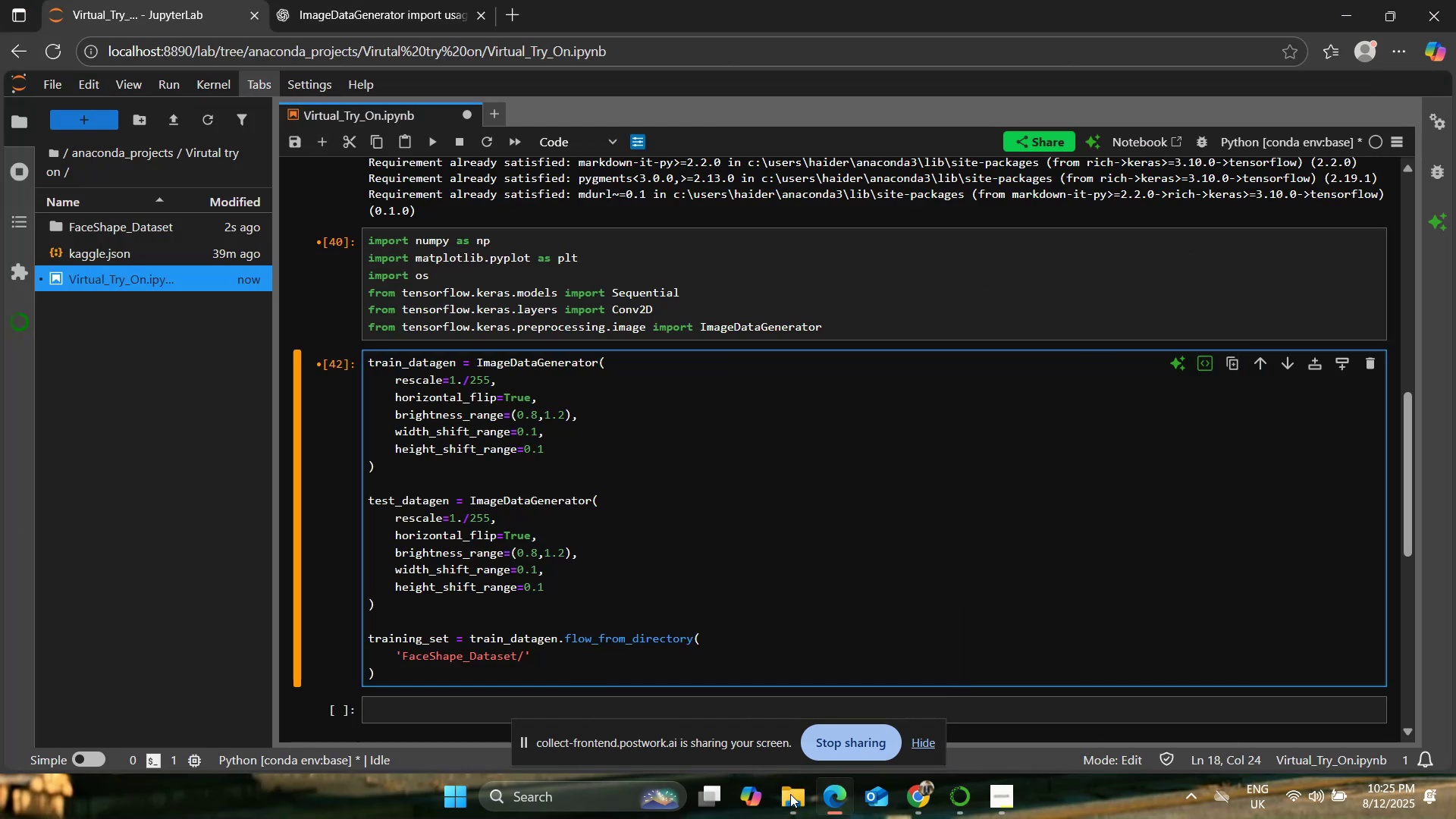 
type(training_set)
 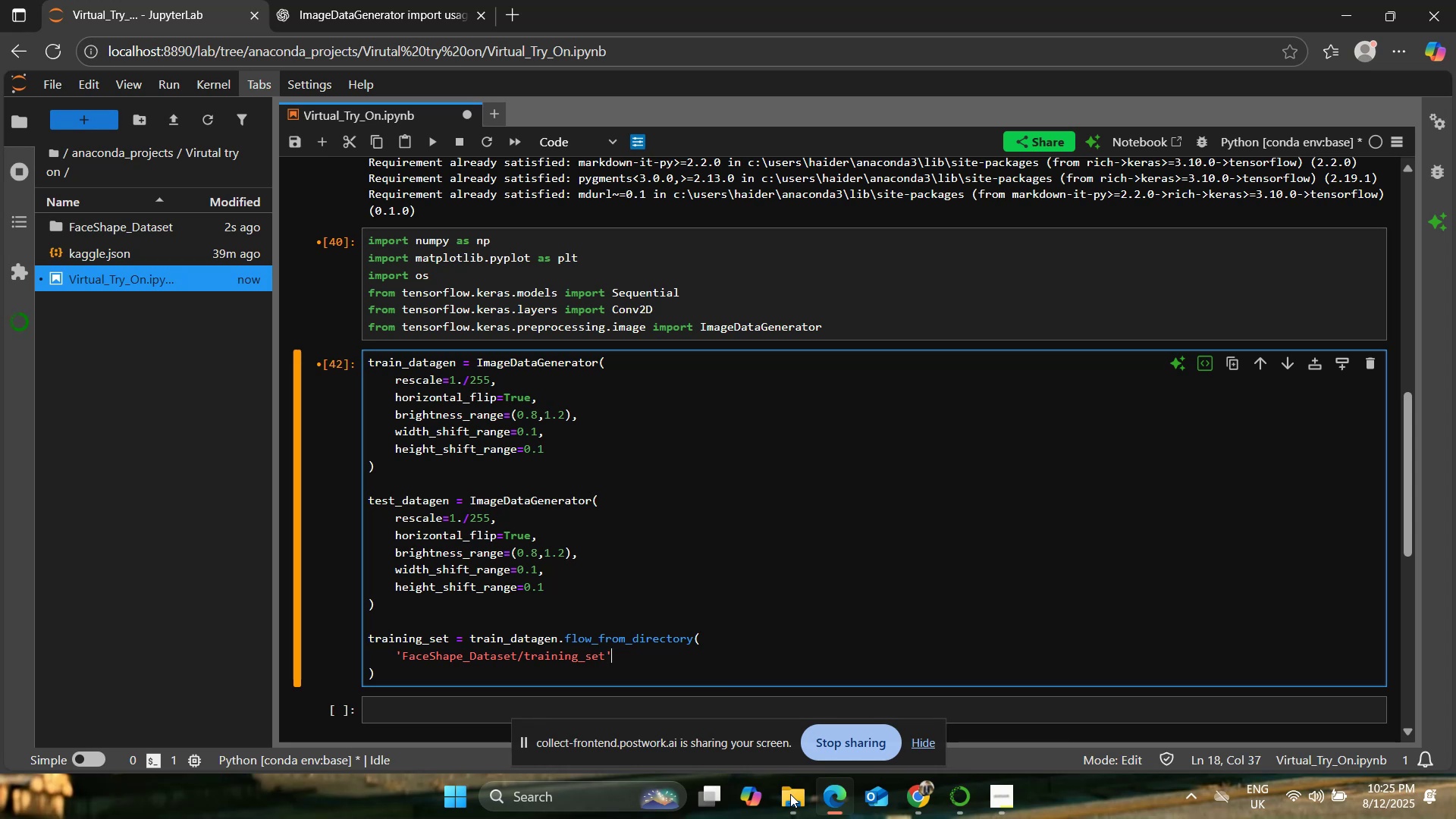 
 